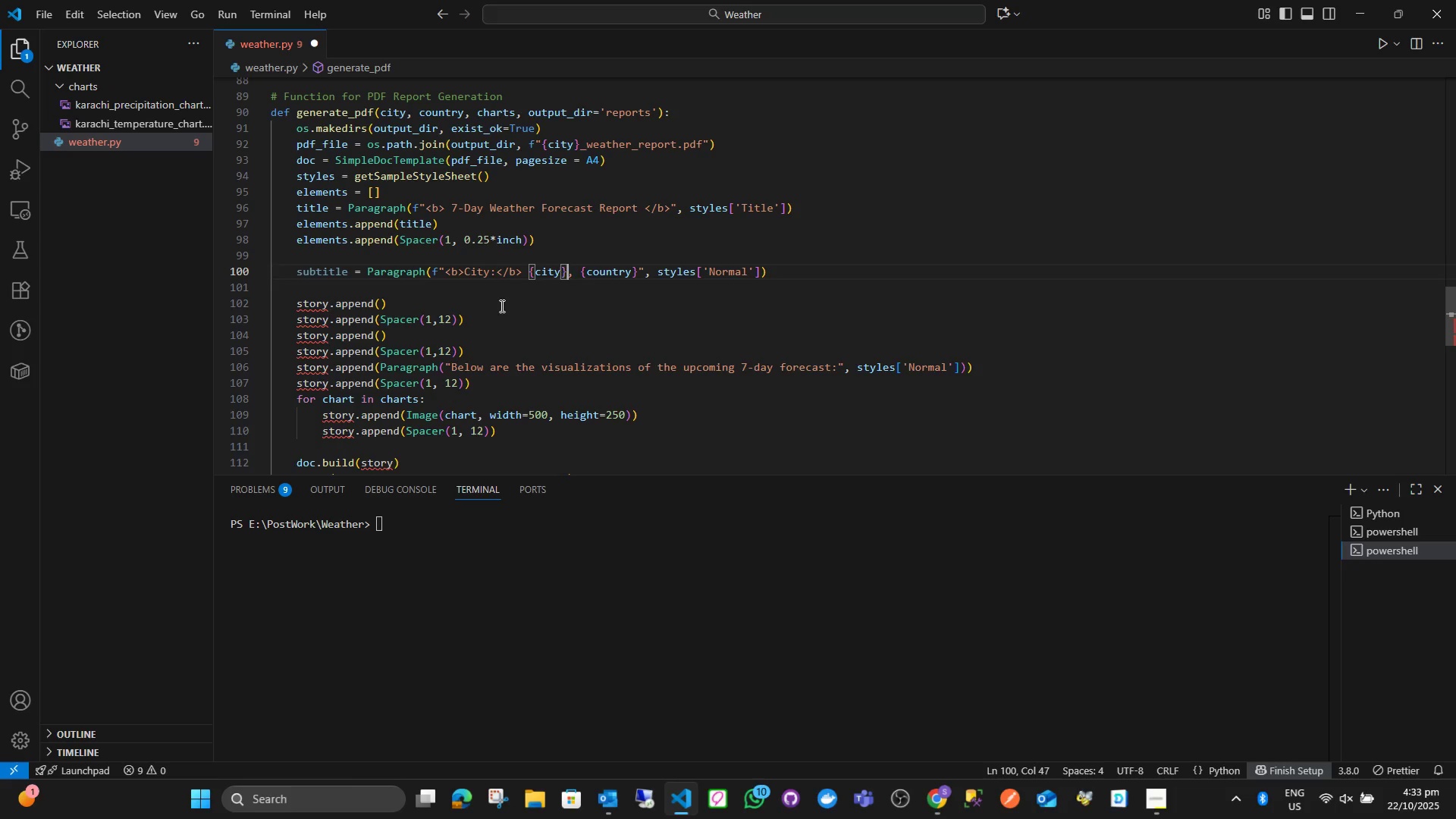 
key(ArrowRight)
 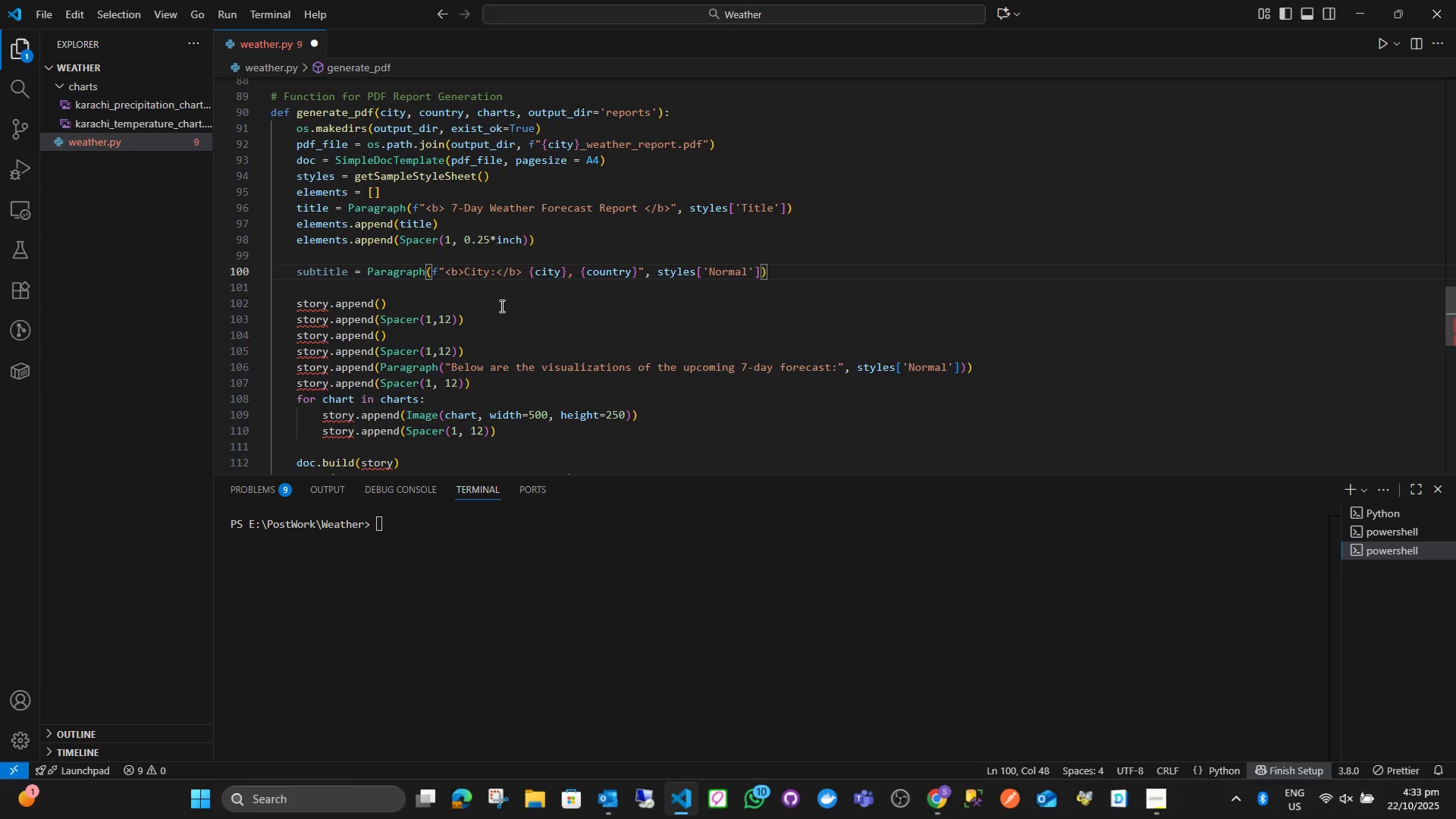 
key(ArrowRight)
 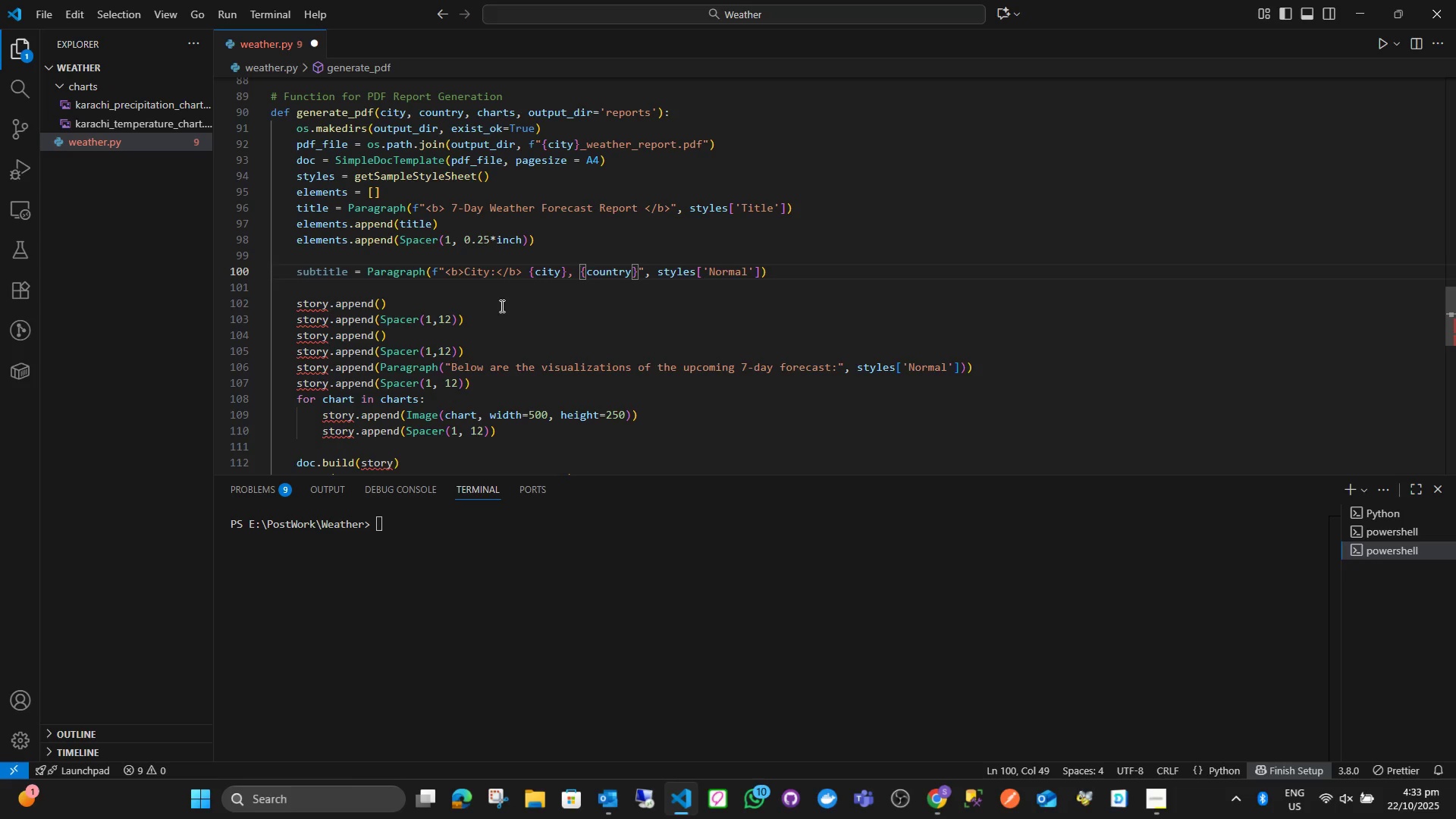 
wait(5.1)
 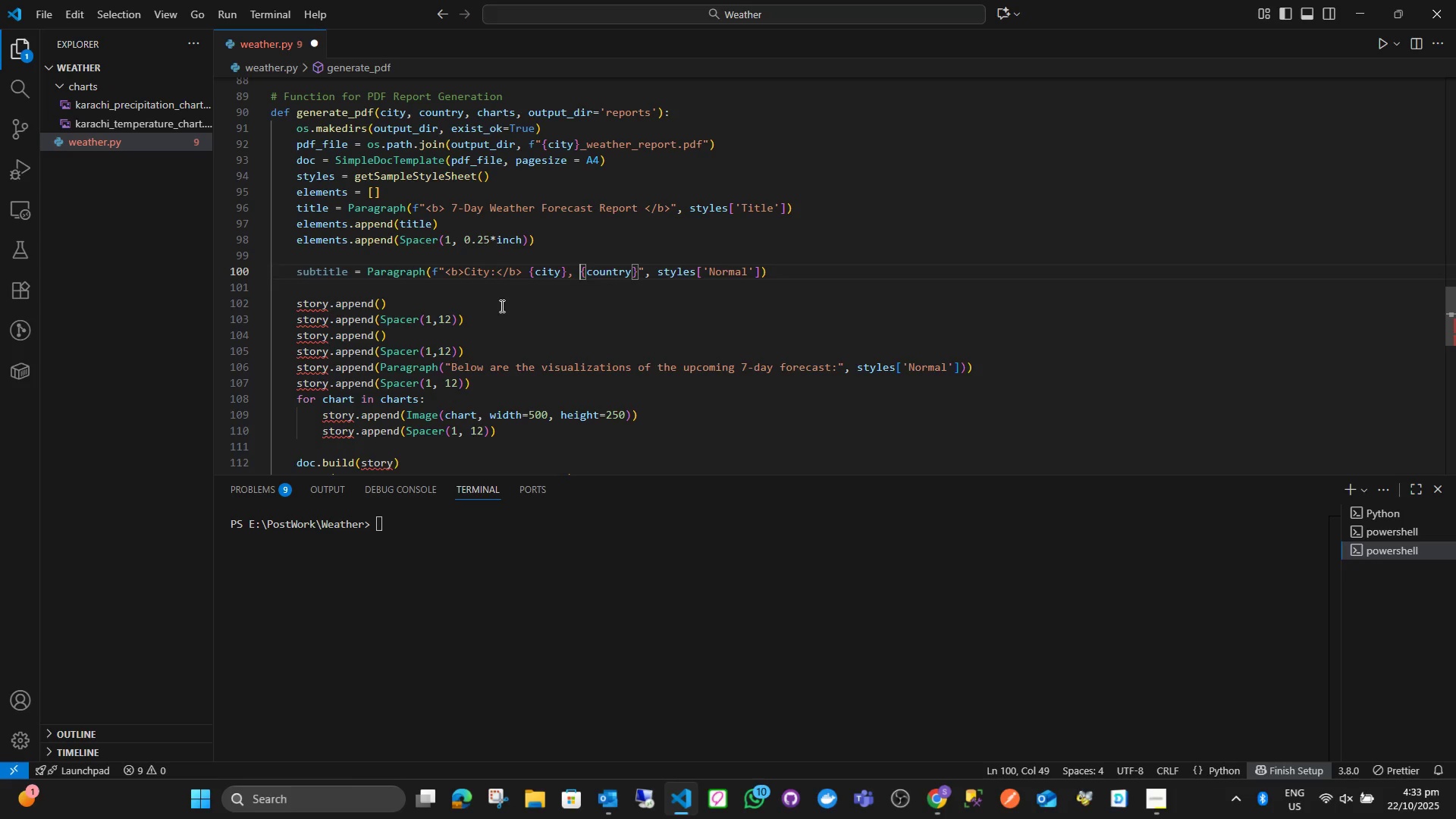 
key(Backspace)
 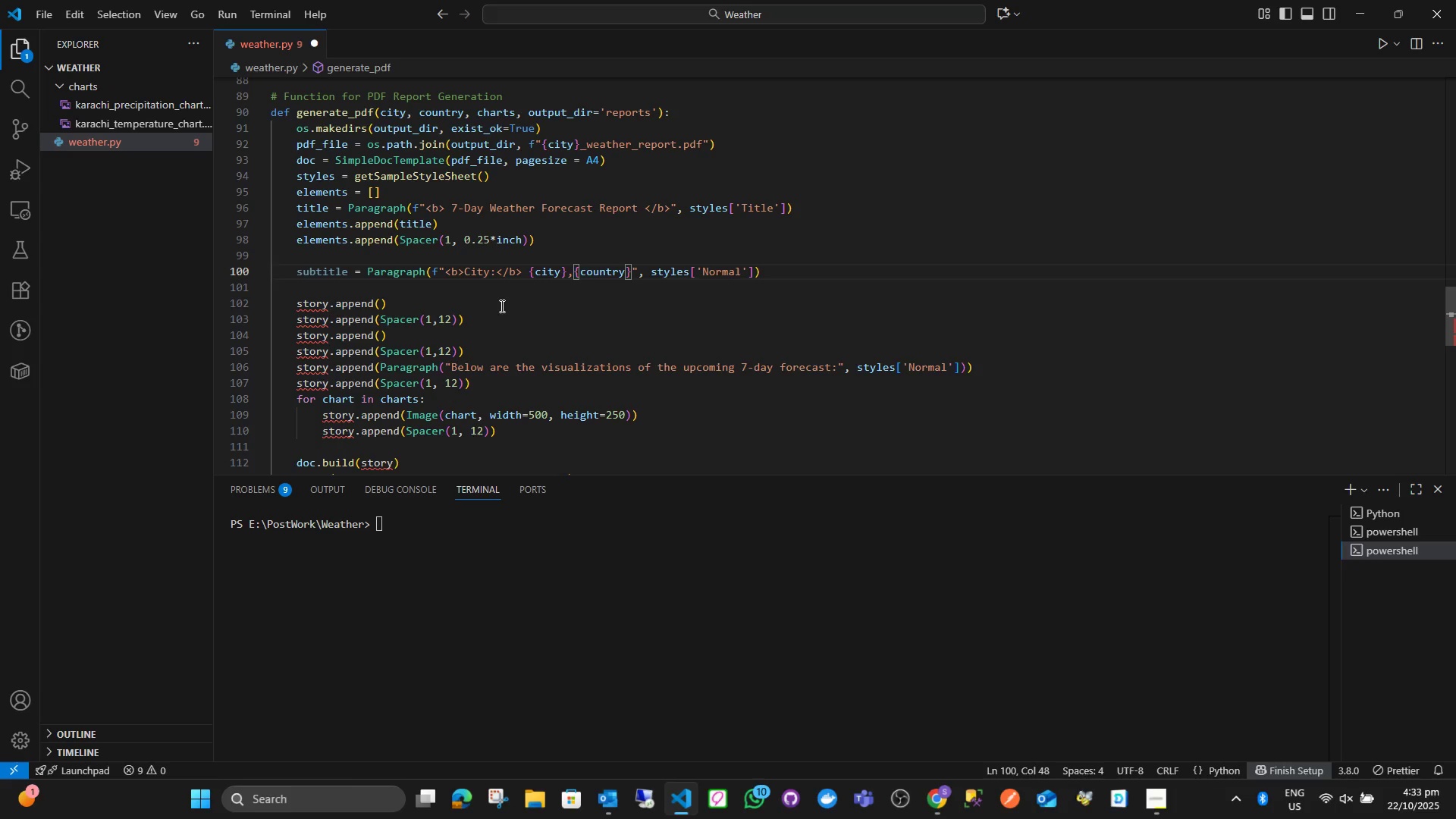 
key(Backspace)
 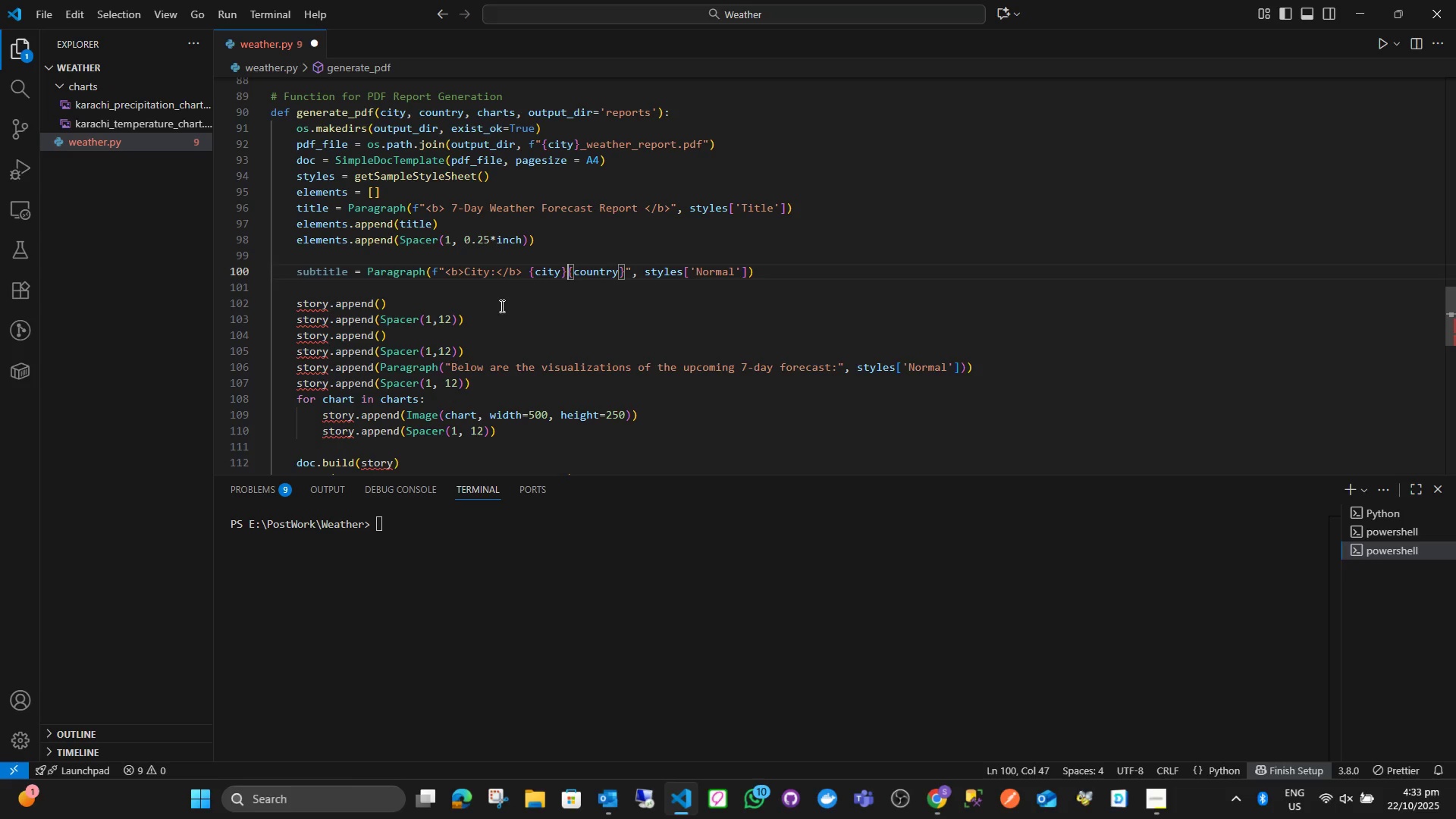 
key(Space)
 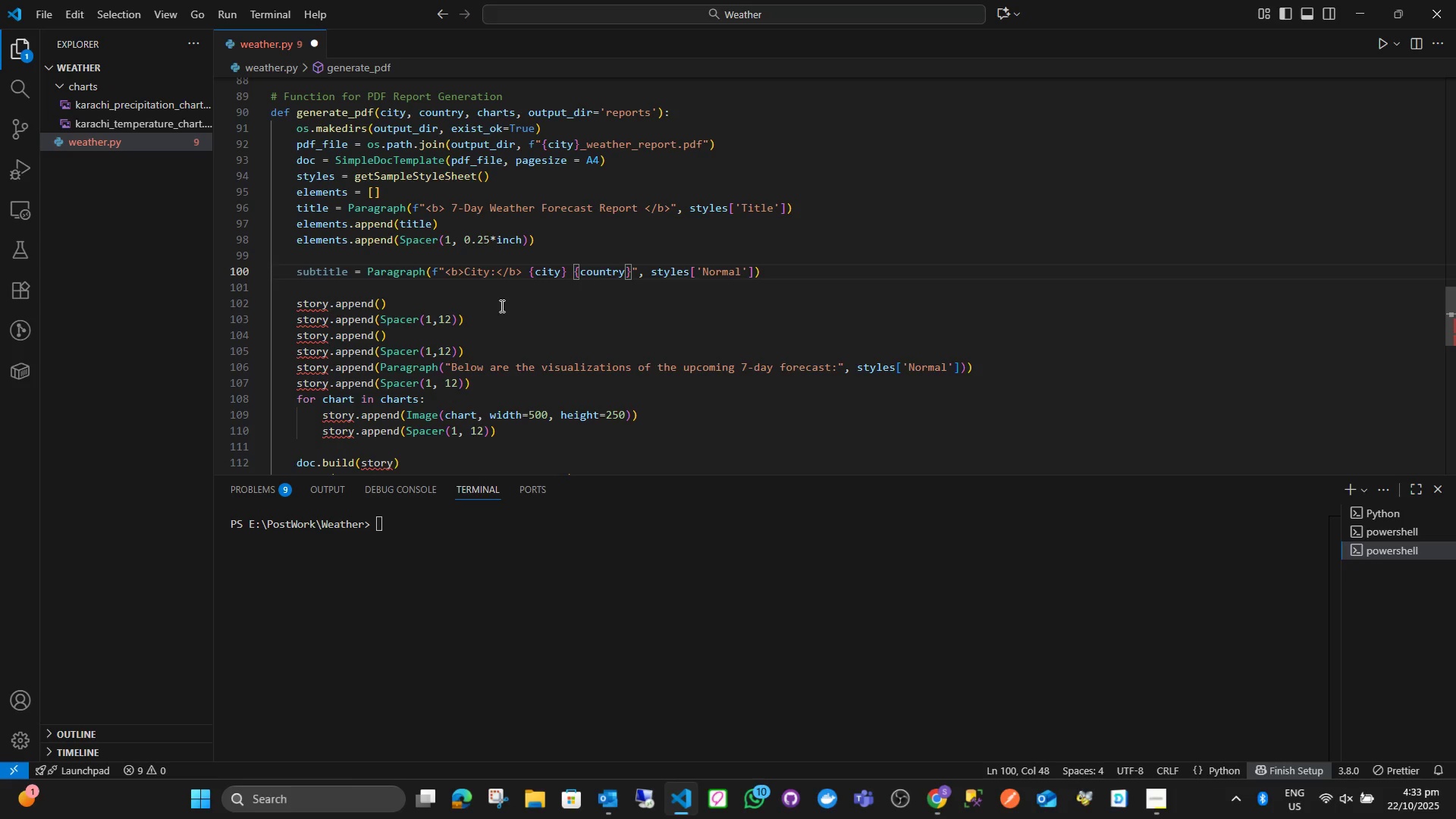 
type(&nbsp;&nbsp;&nbsp;)
 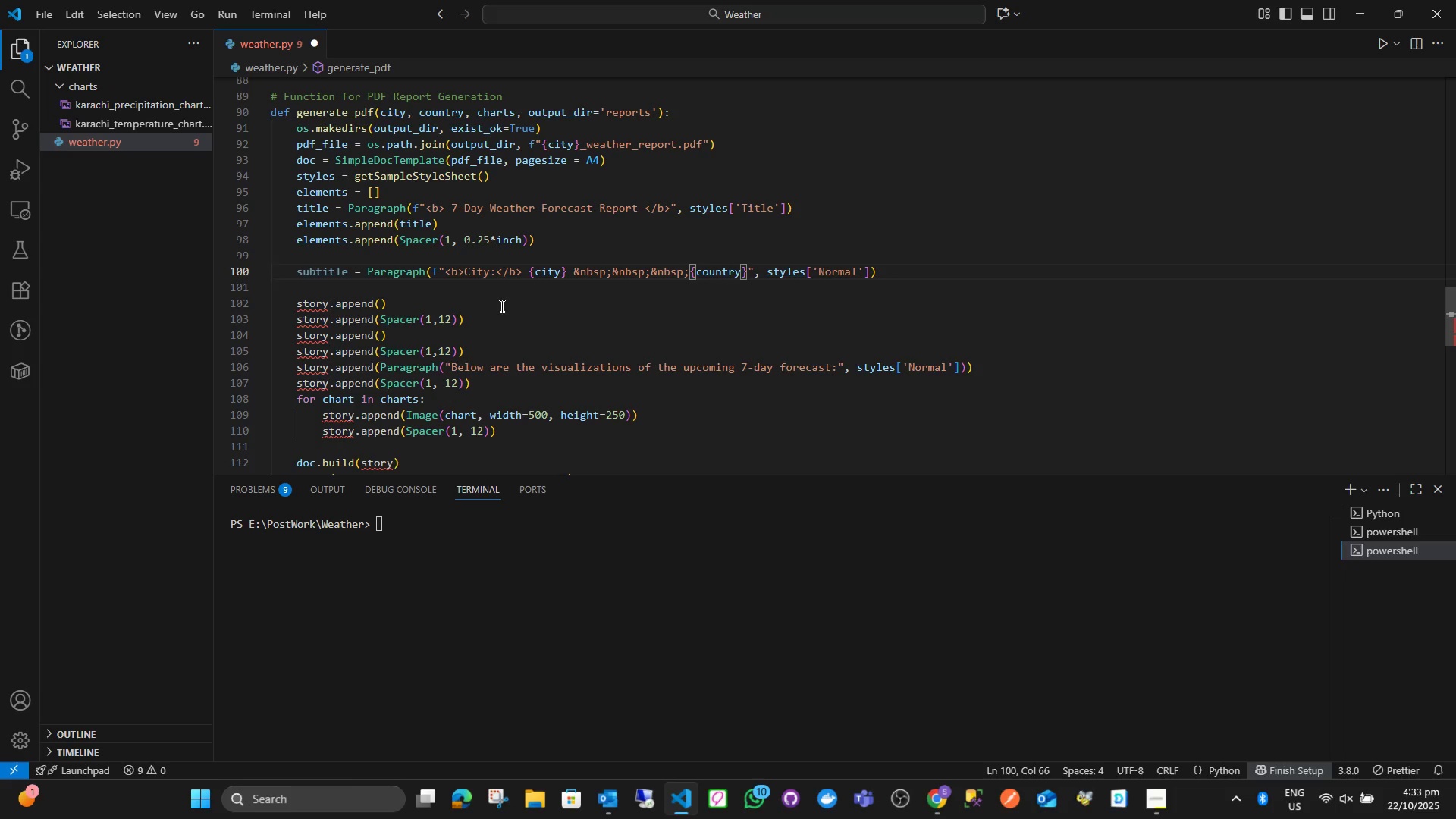 
key(Shift+Comma)
 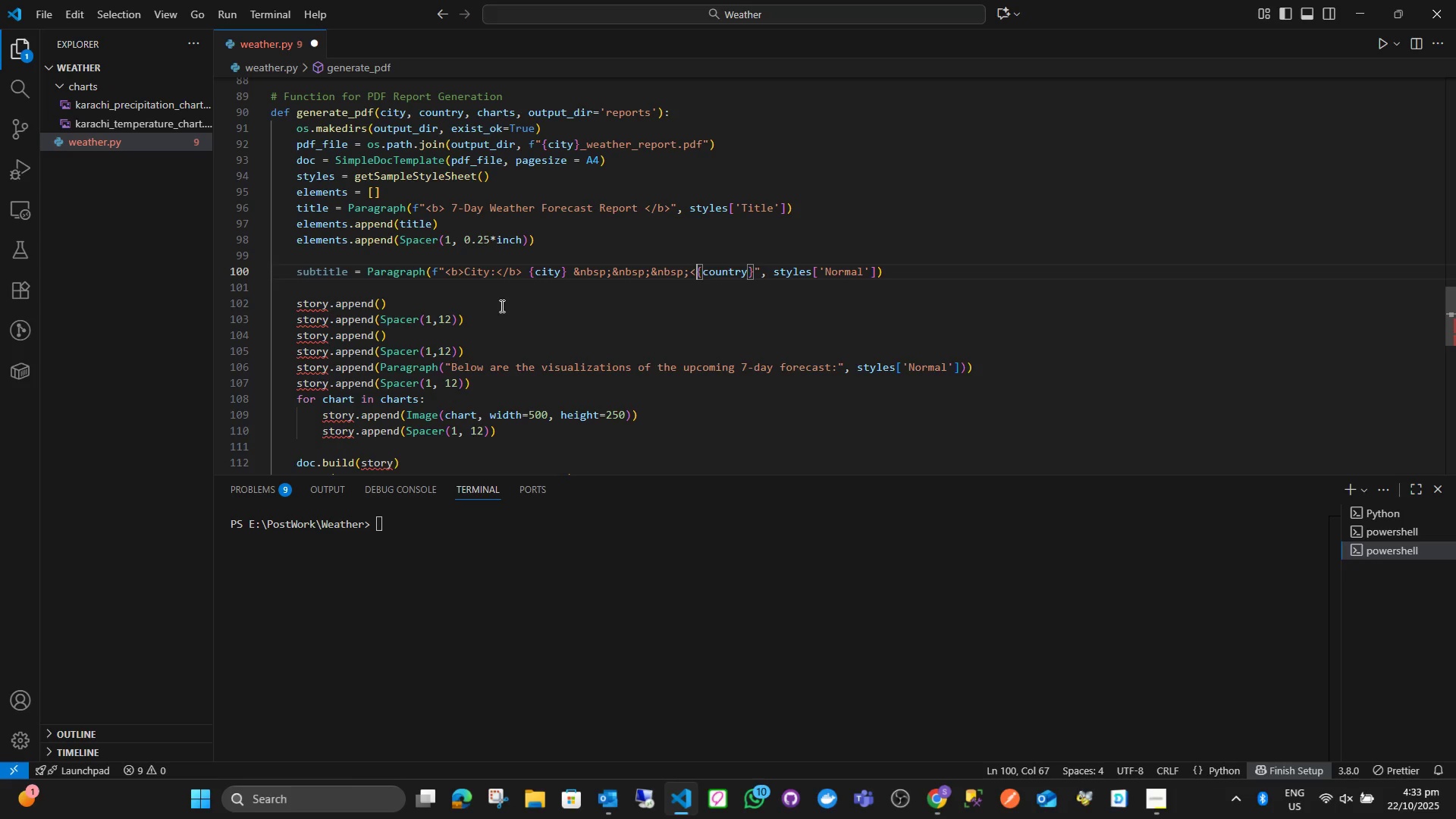 
key(Shift+ShiftLeft)
 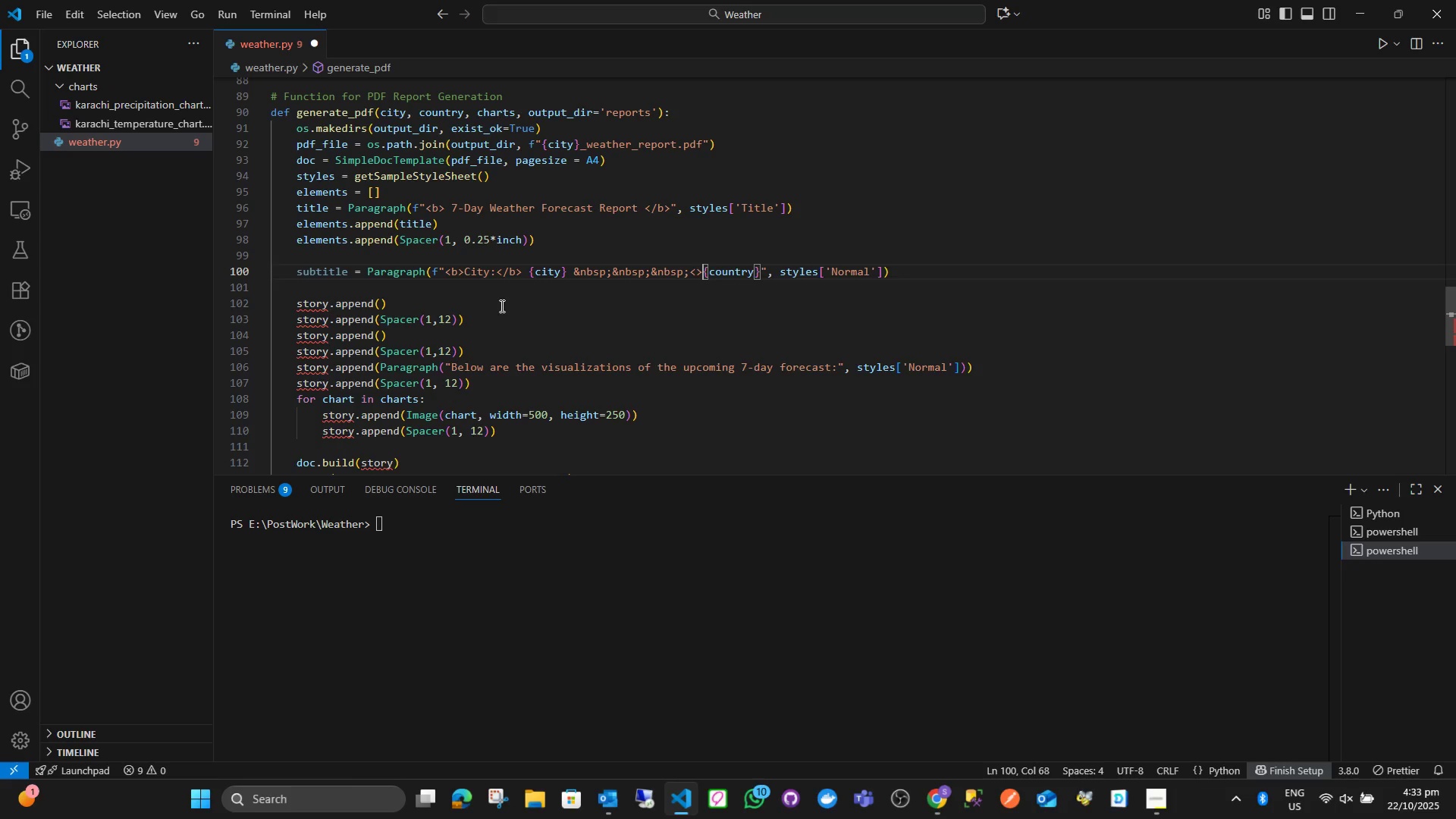 
key(Shift+Period)
 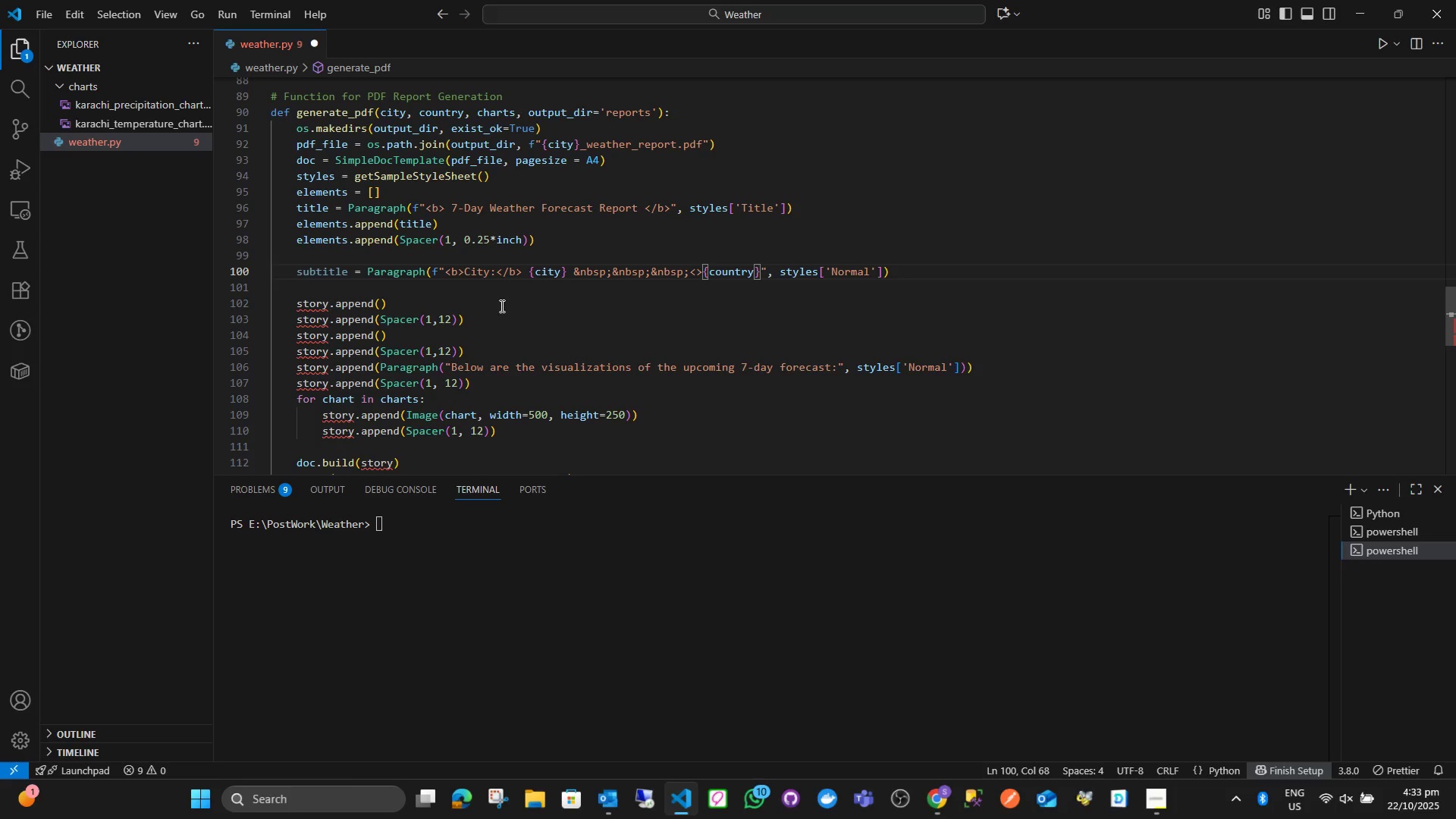 
key(ArrowLeft)
 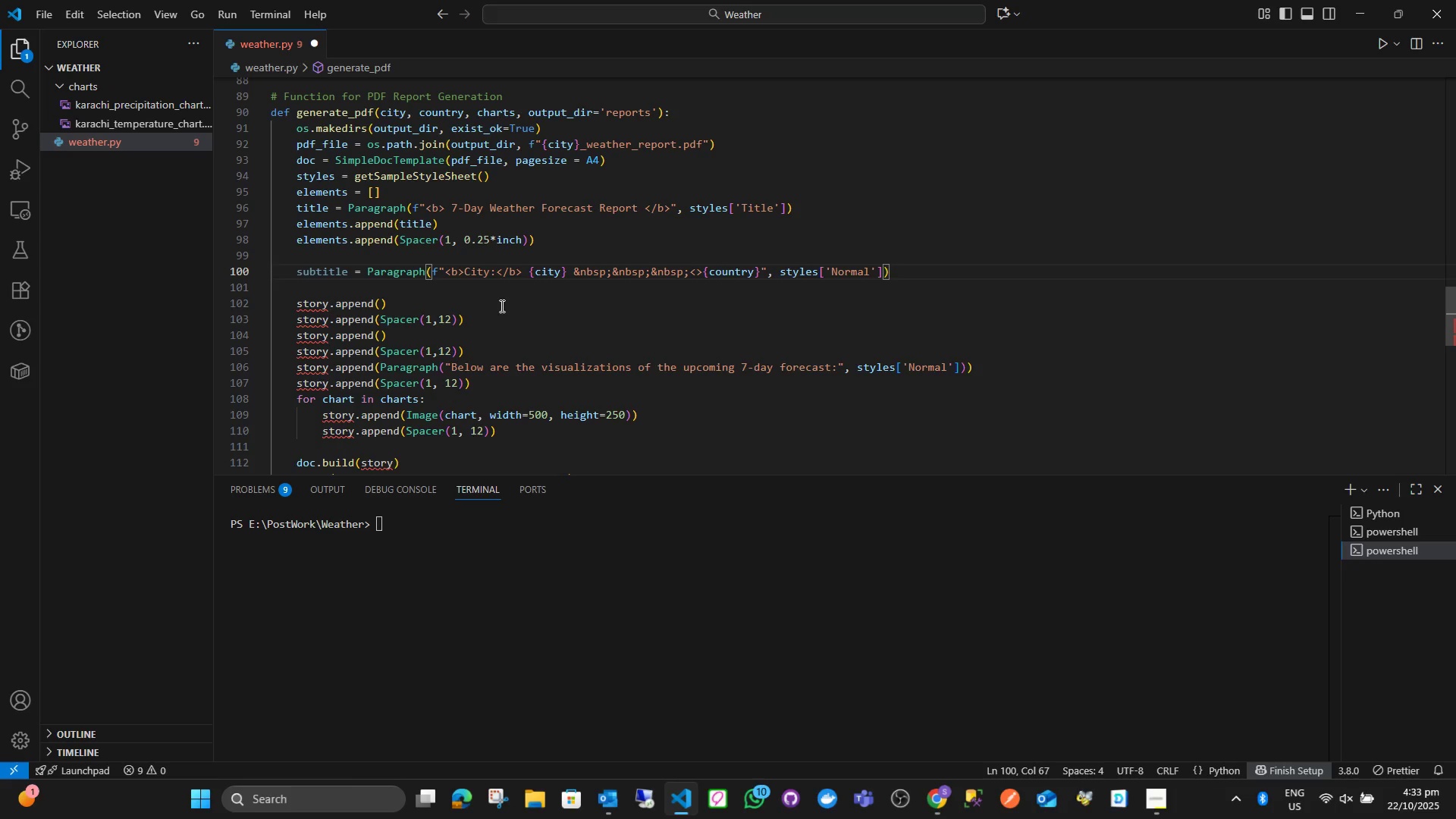 
key(B)
 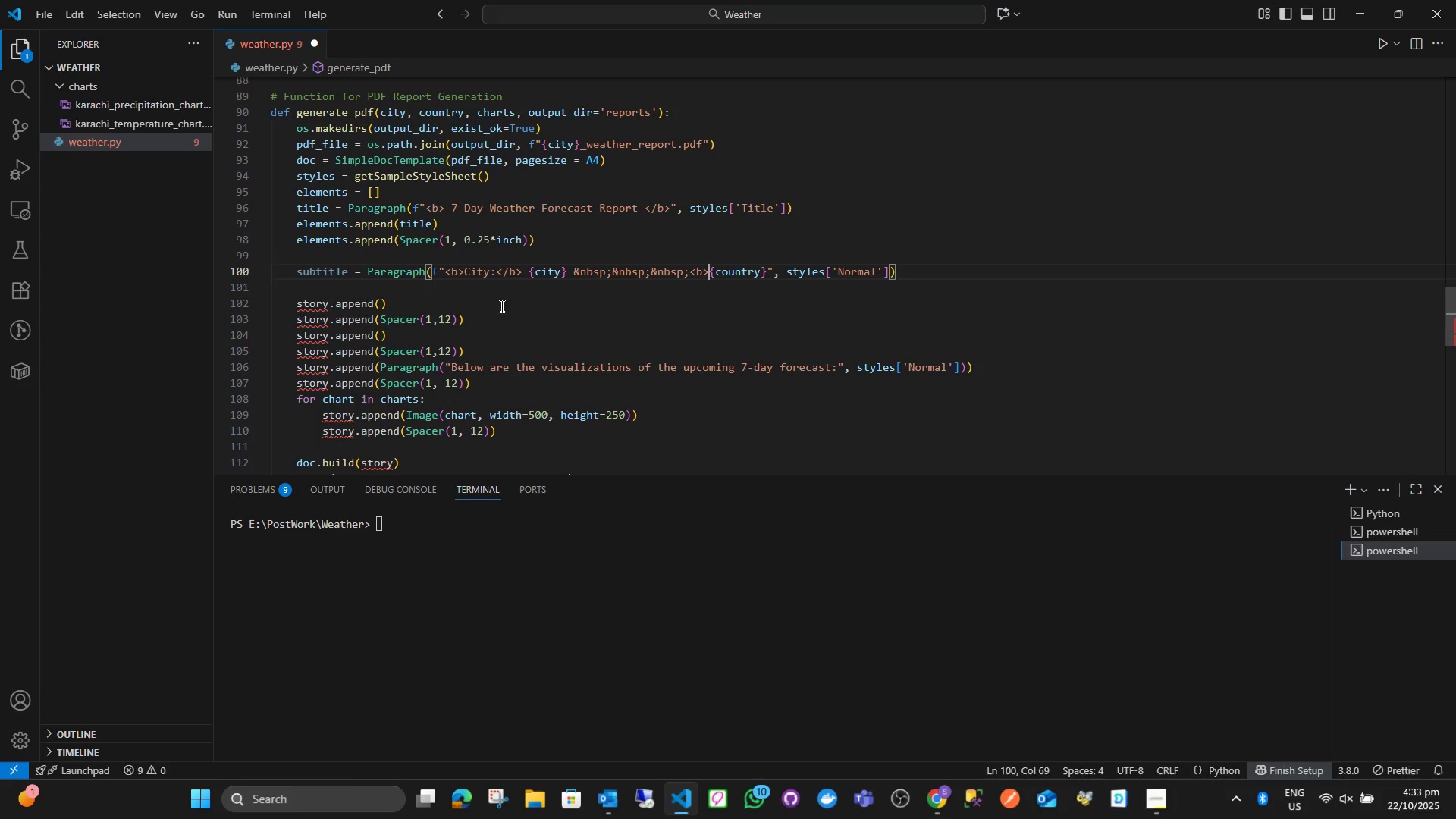 
key(ArrowRight)
 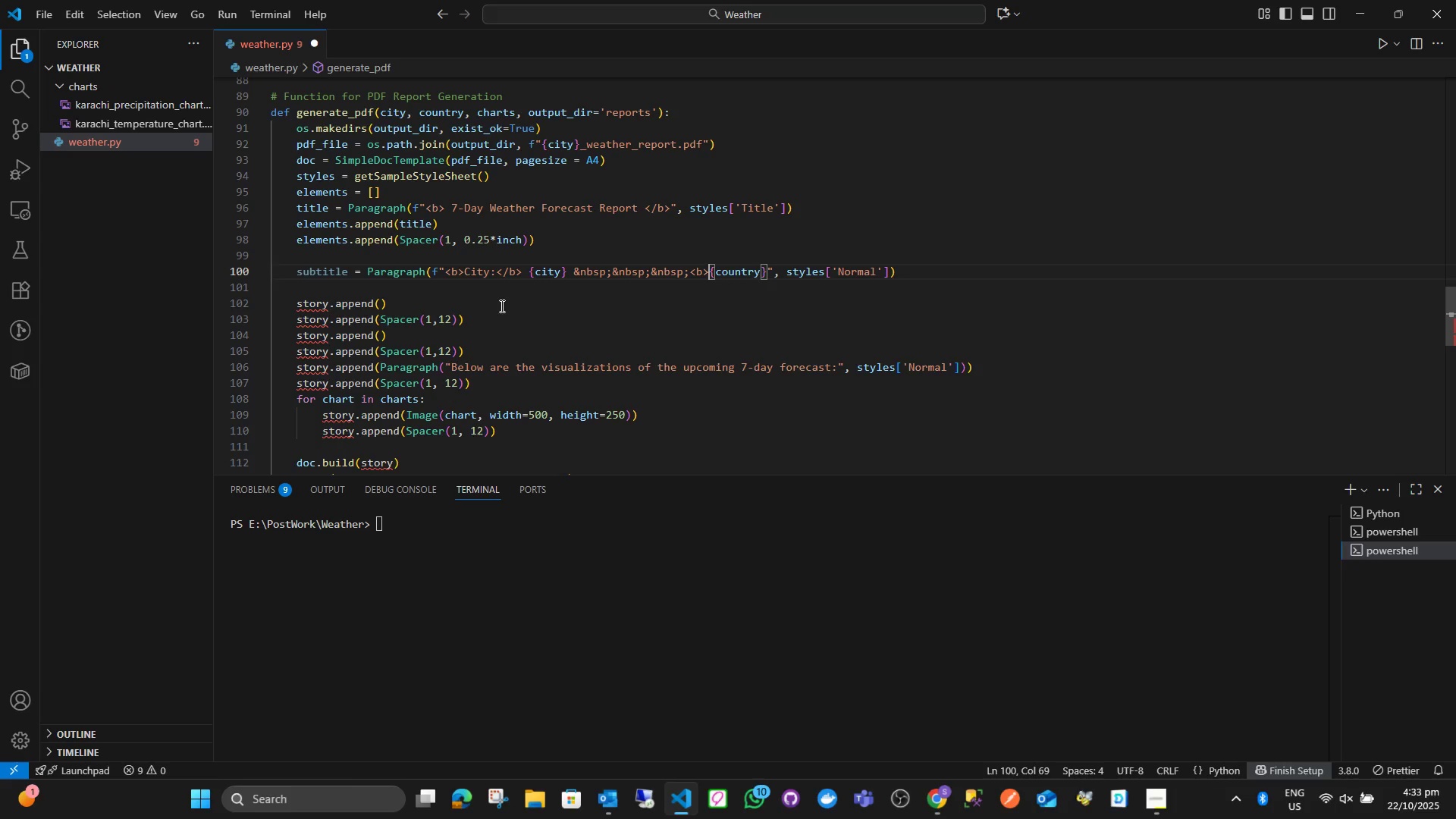 
key(ArrowRight)
 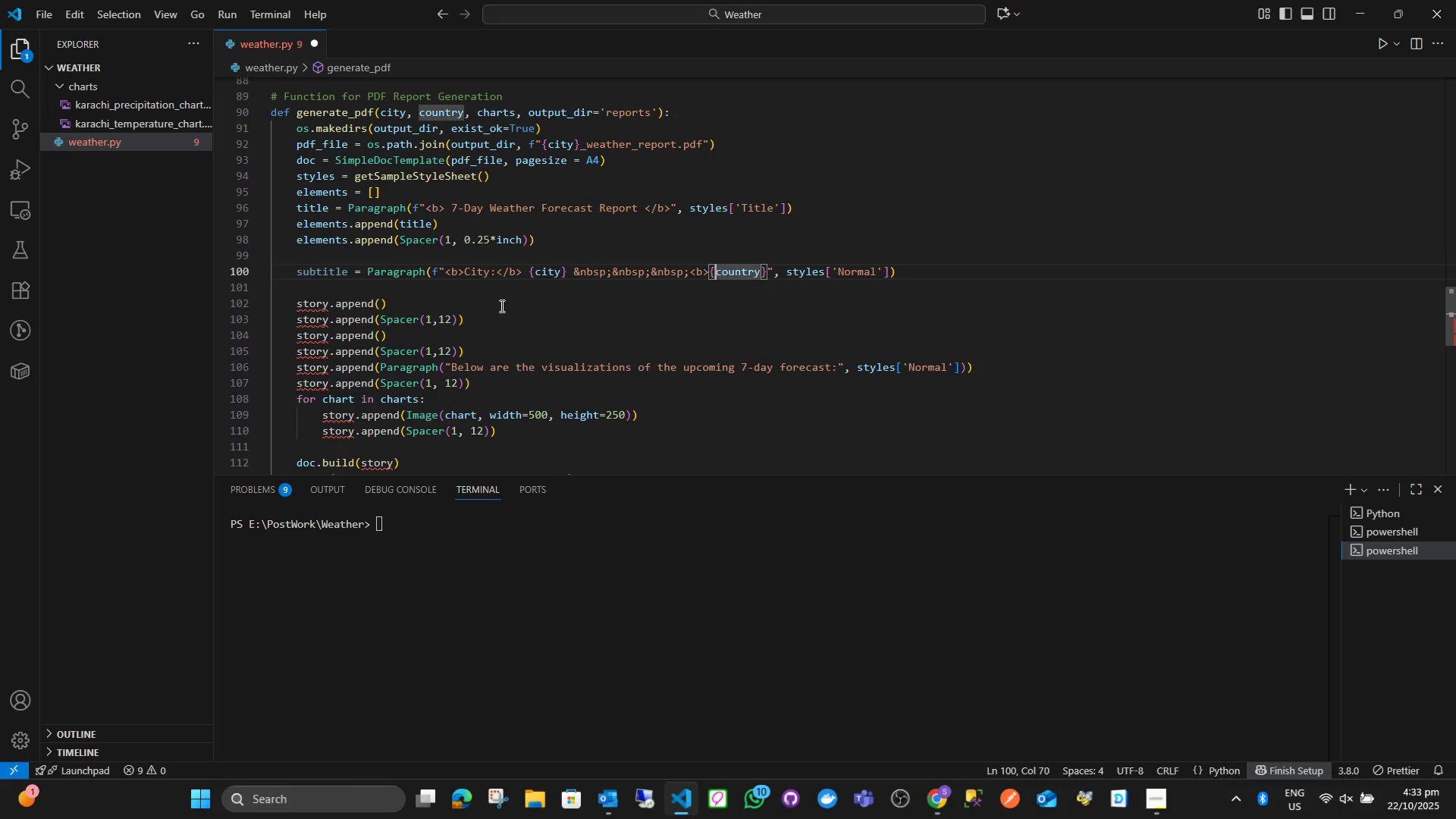 
key(ArrowRight)
 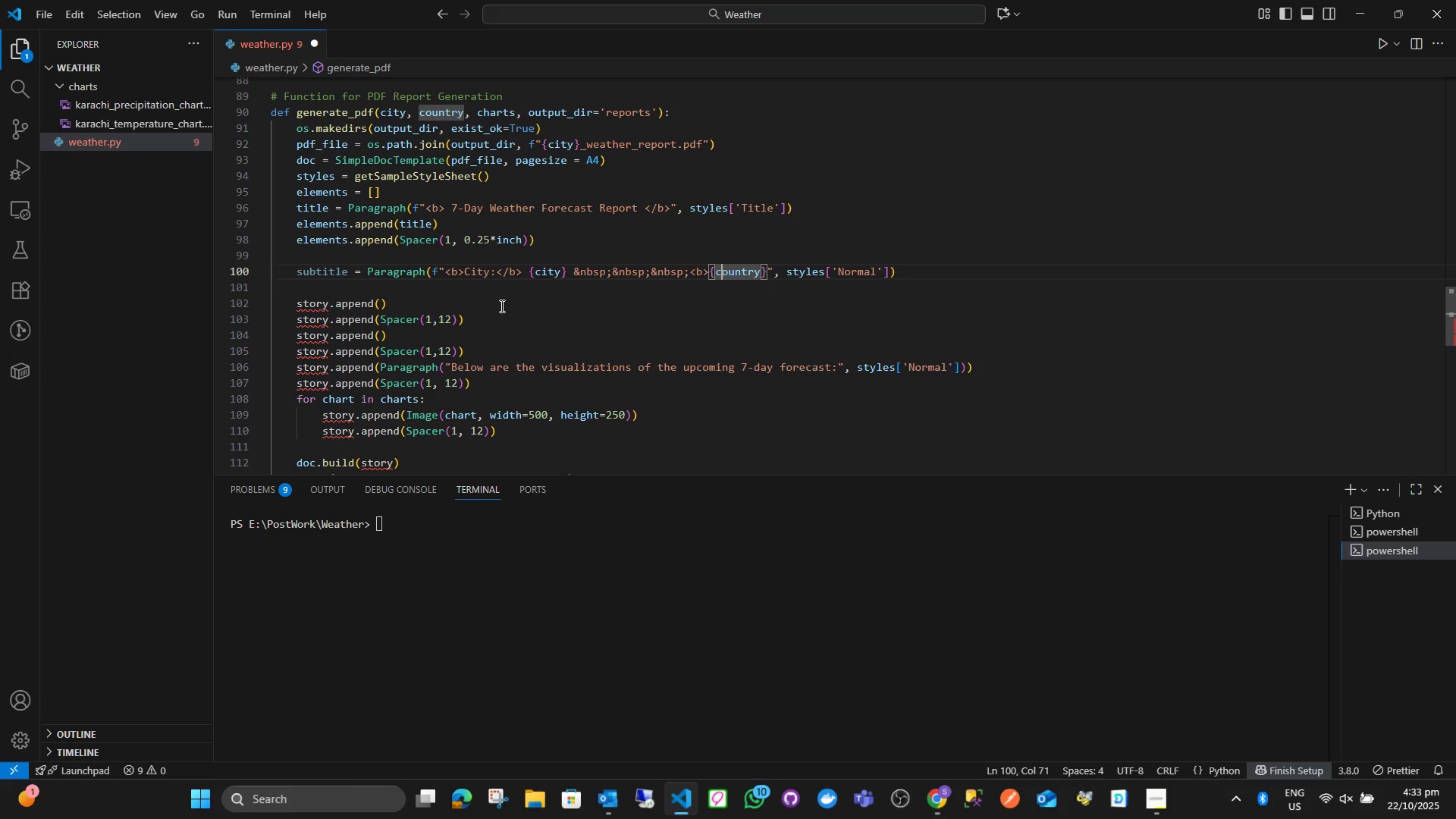 
key(ArrowRight)
 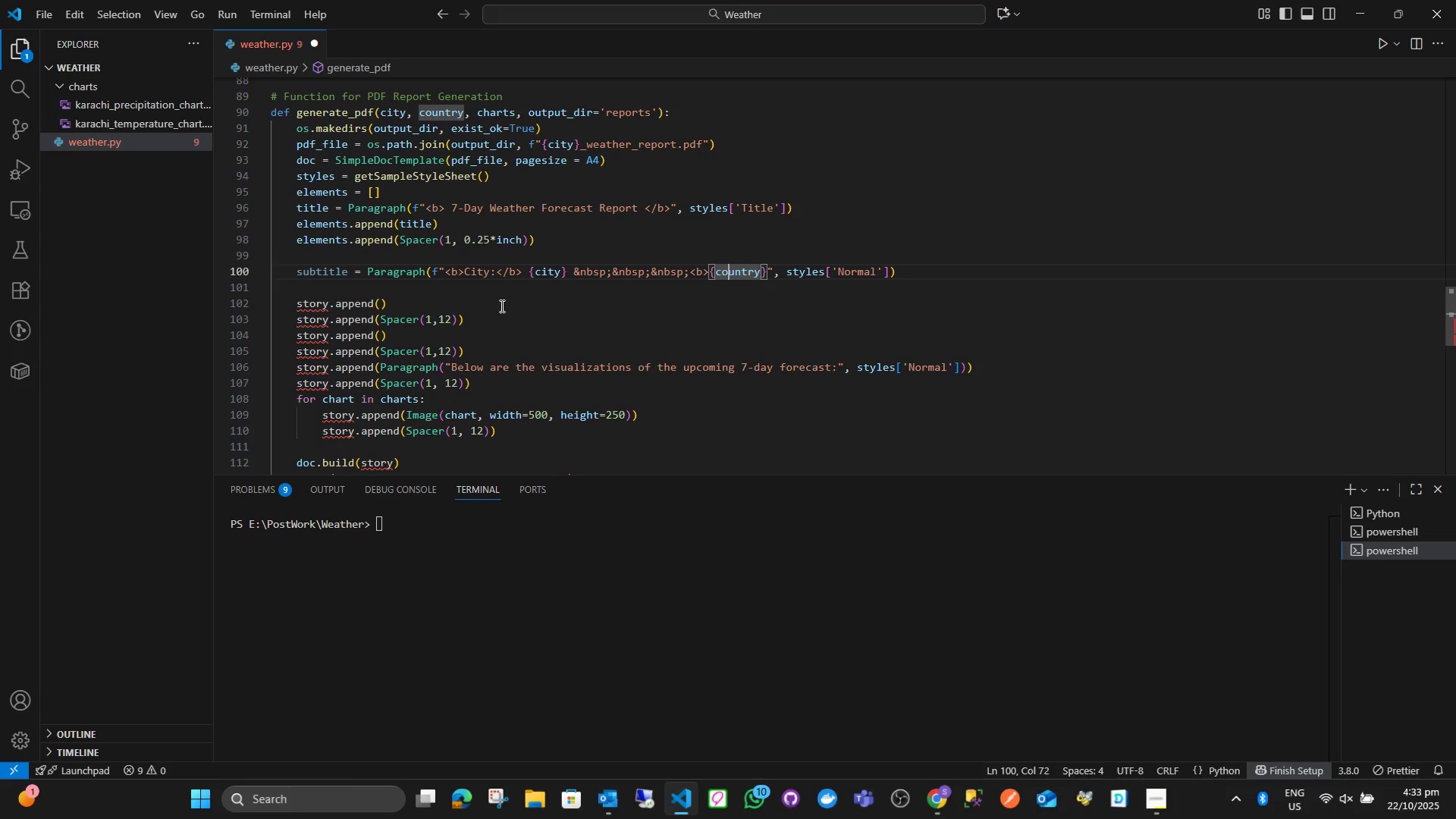 
key(ArrowRight)
 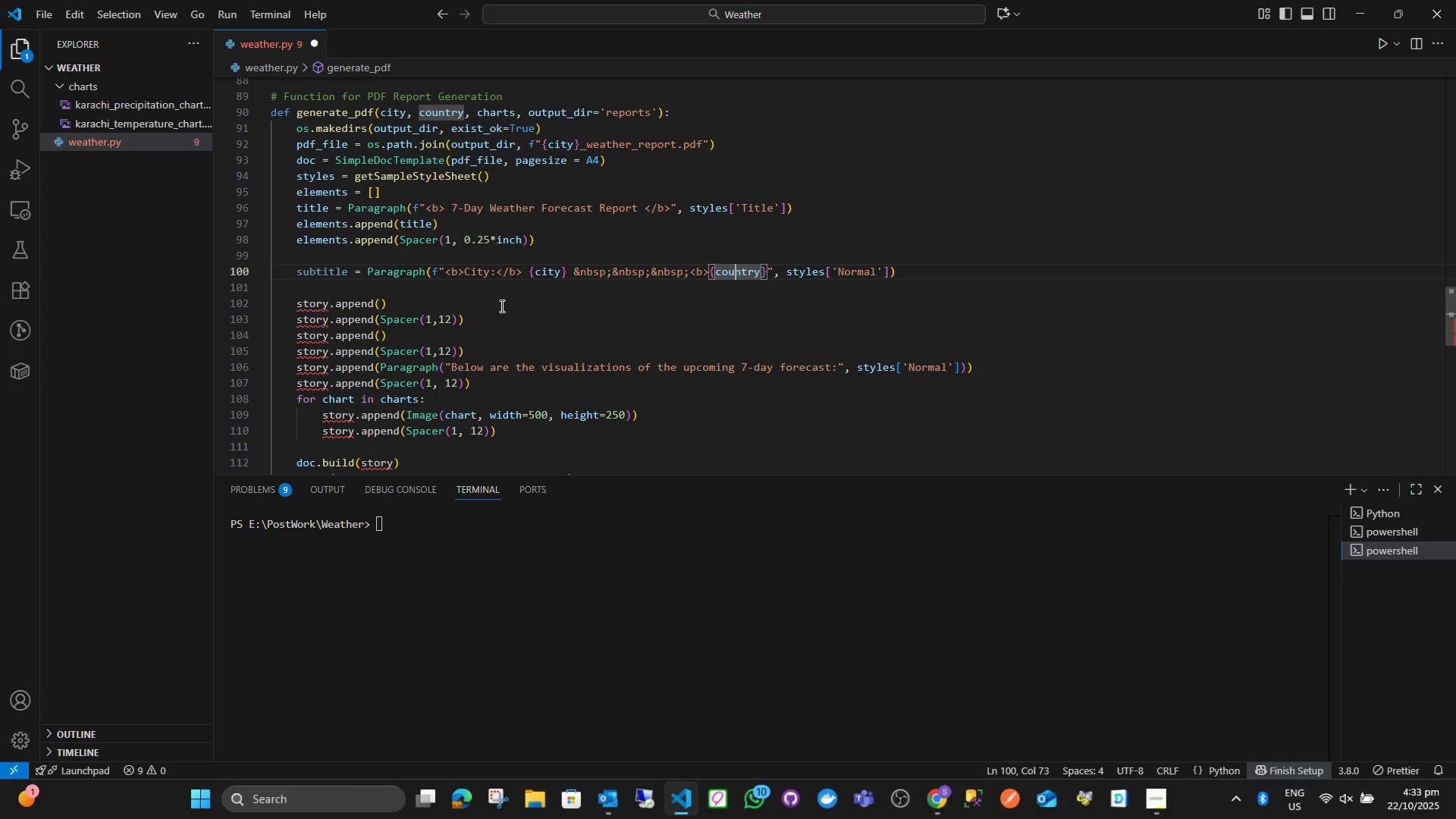 
key(ArrowRight)
 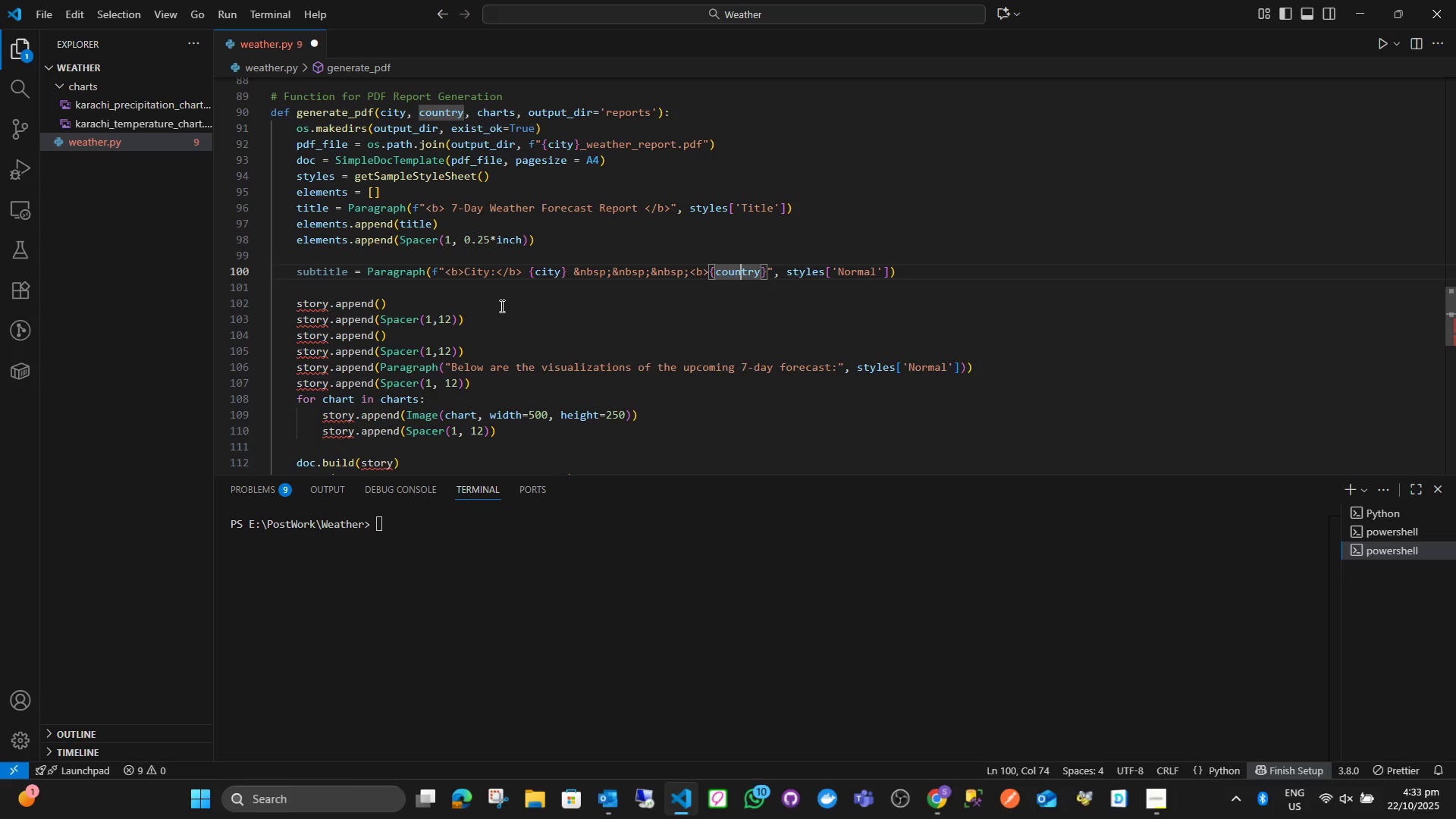 
key(ArrowRight)
 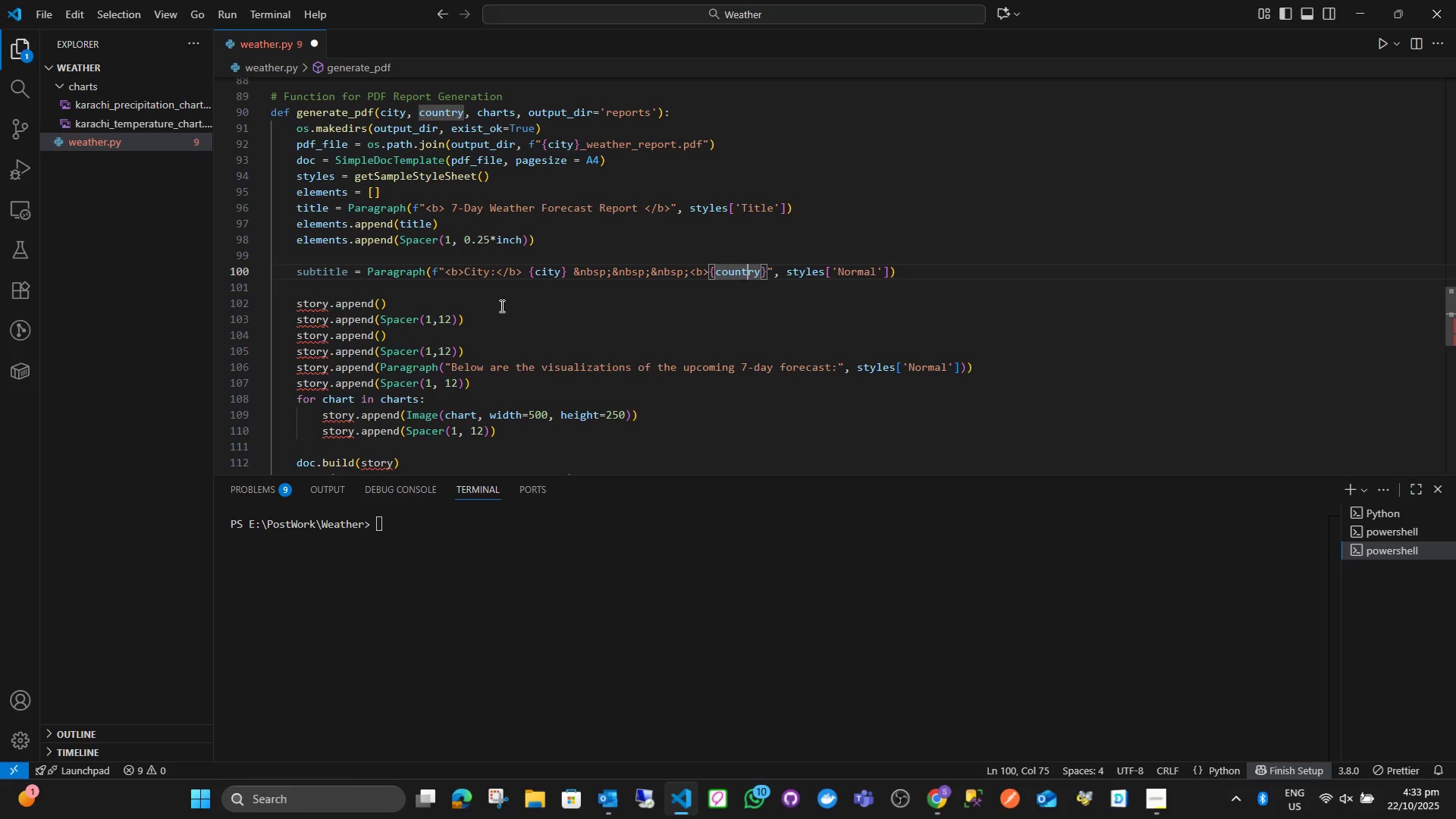 
key(ArrowRight)
 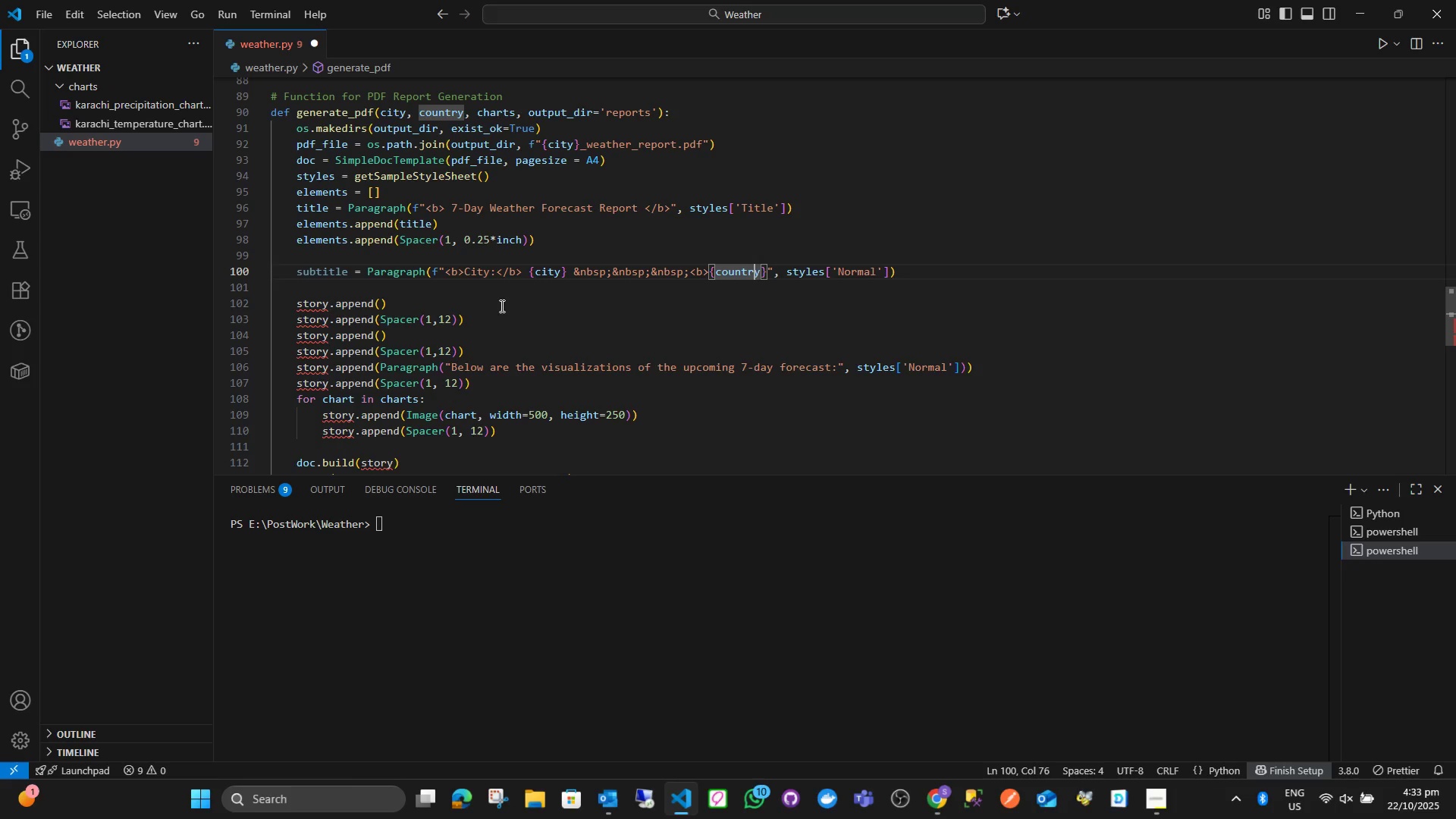 
key(ArrowRight)
 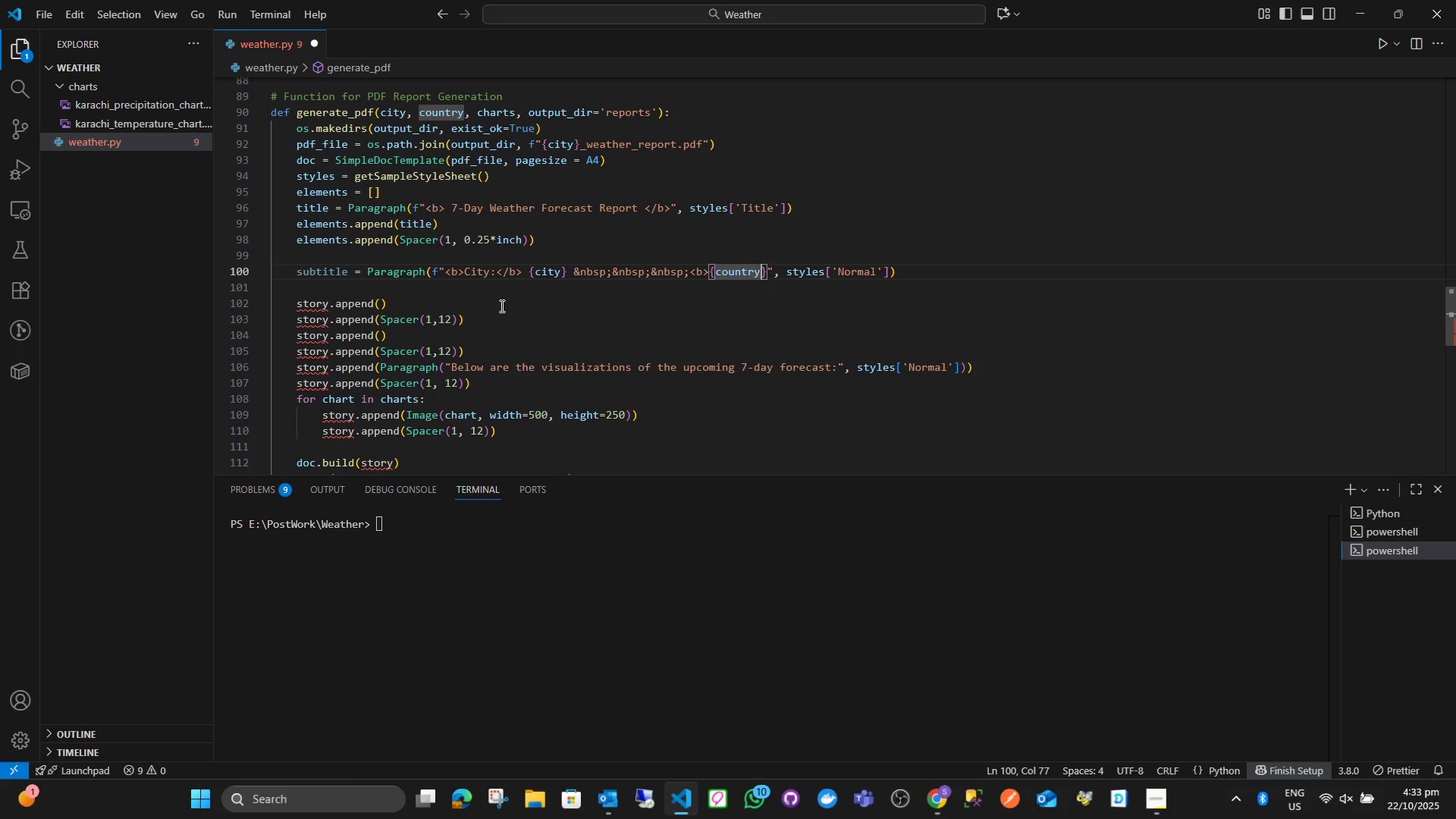 
key(ArrowRight)
 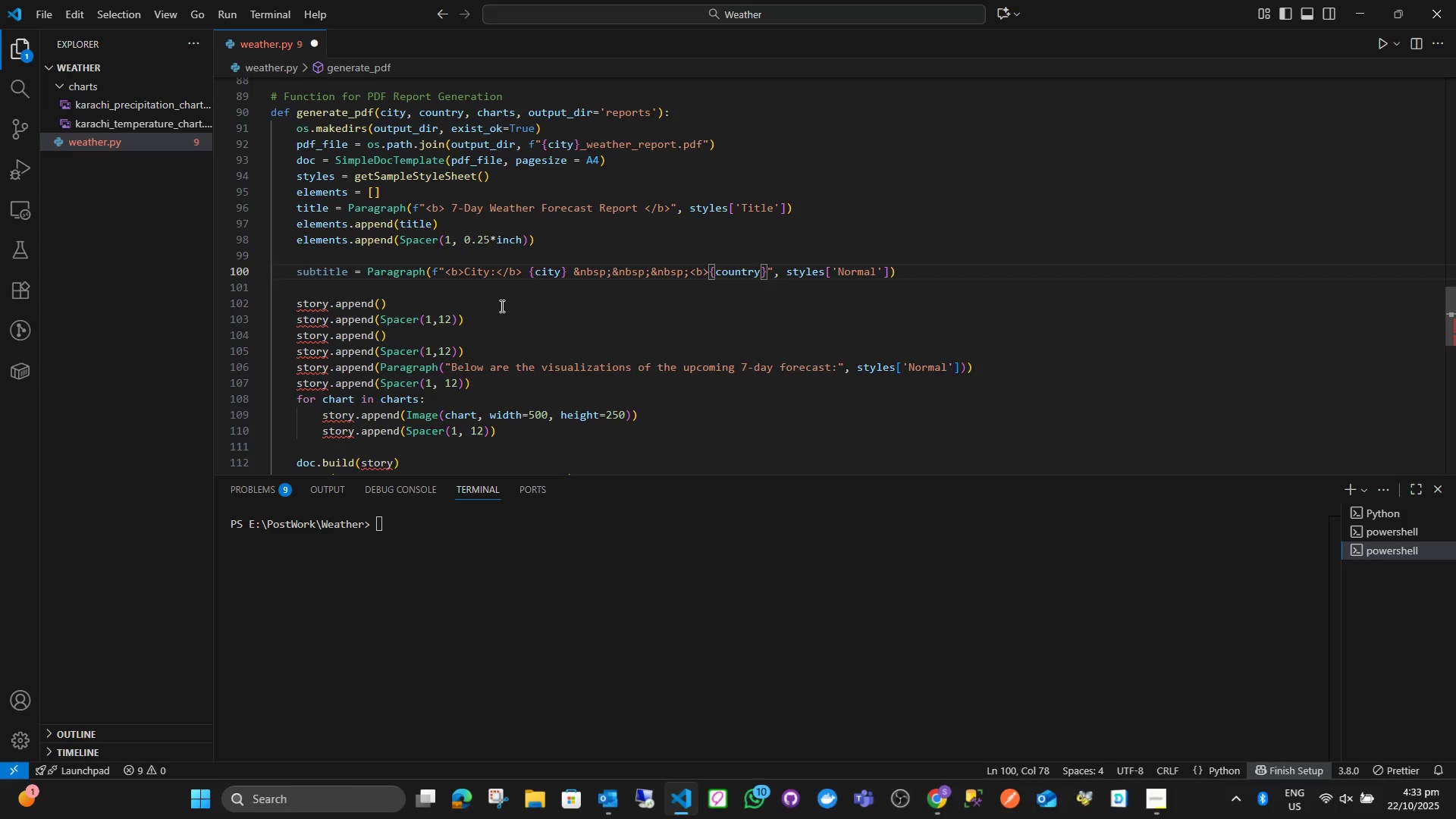 
key(Shift+Comma)
 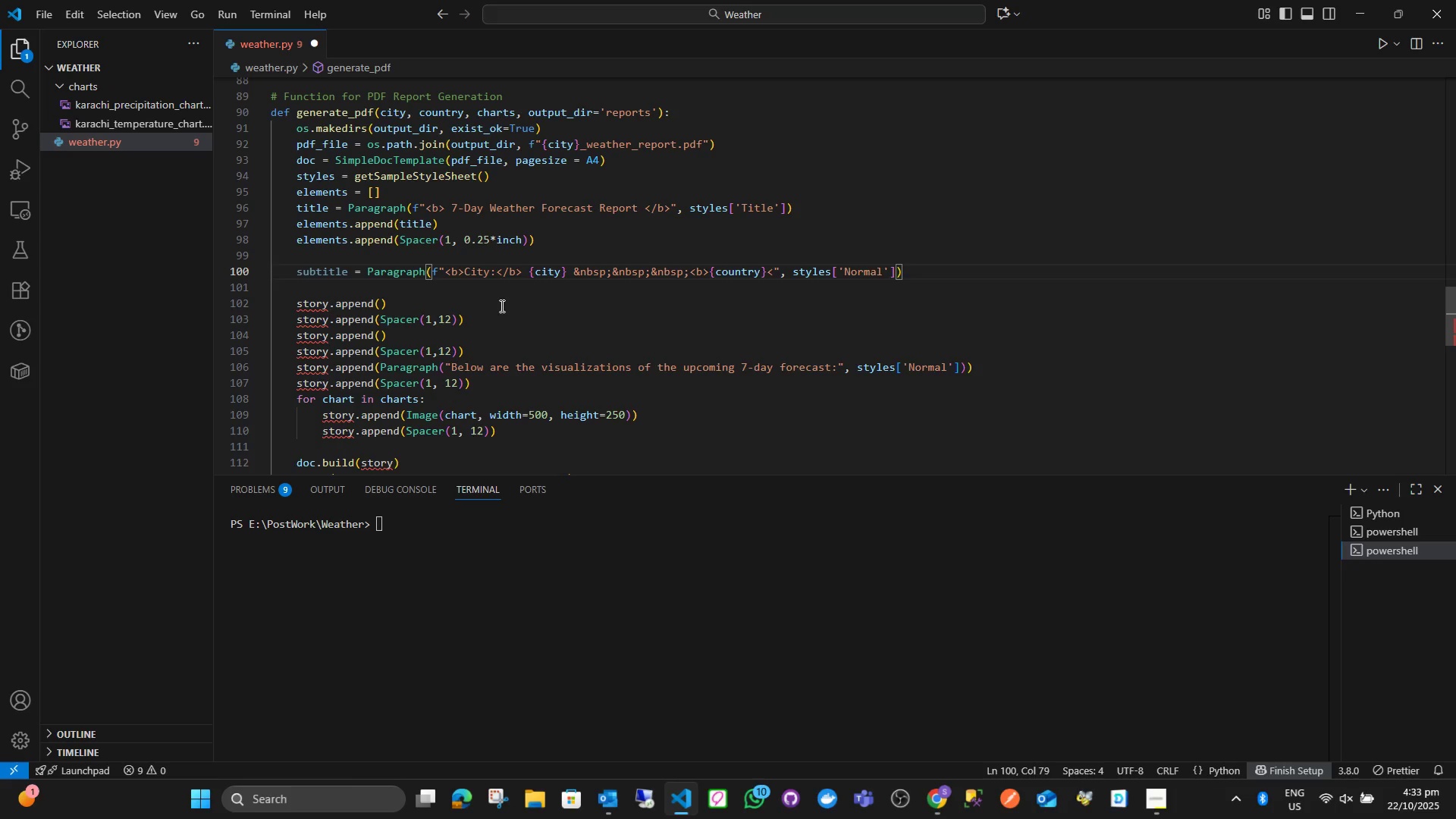 
key(Slash)
 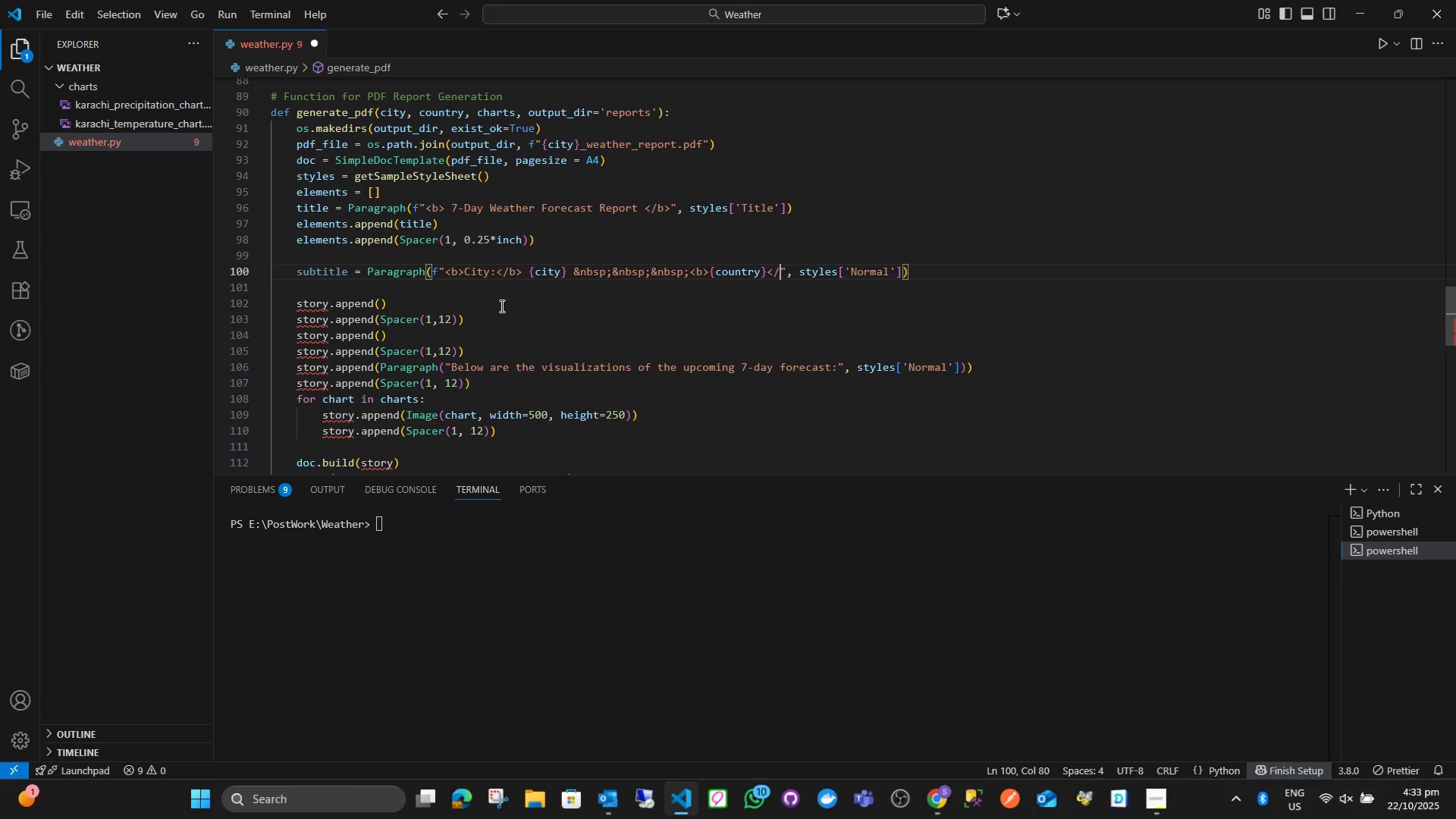 
key(B)
 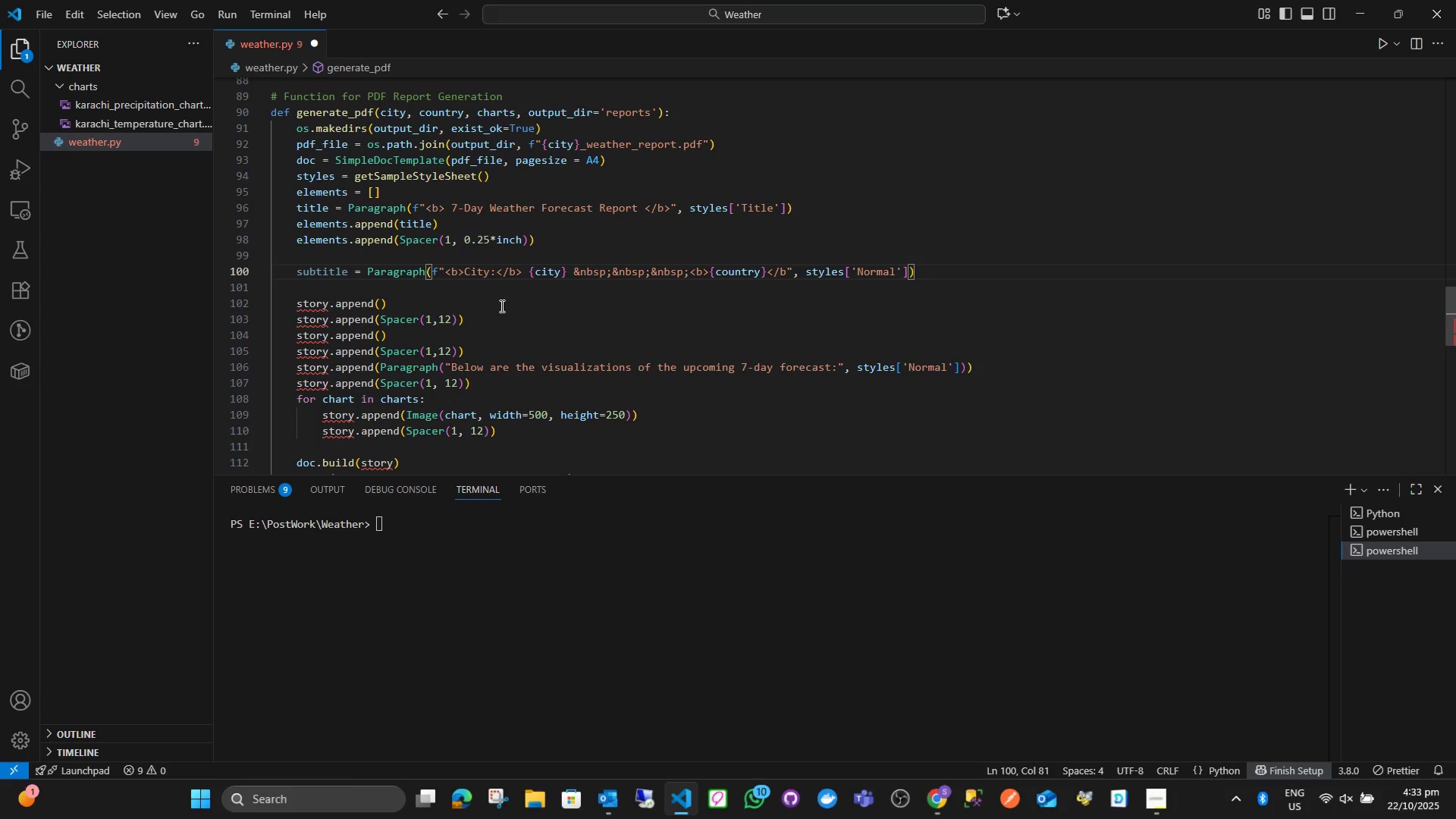 
key(Shift+Period)
 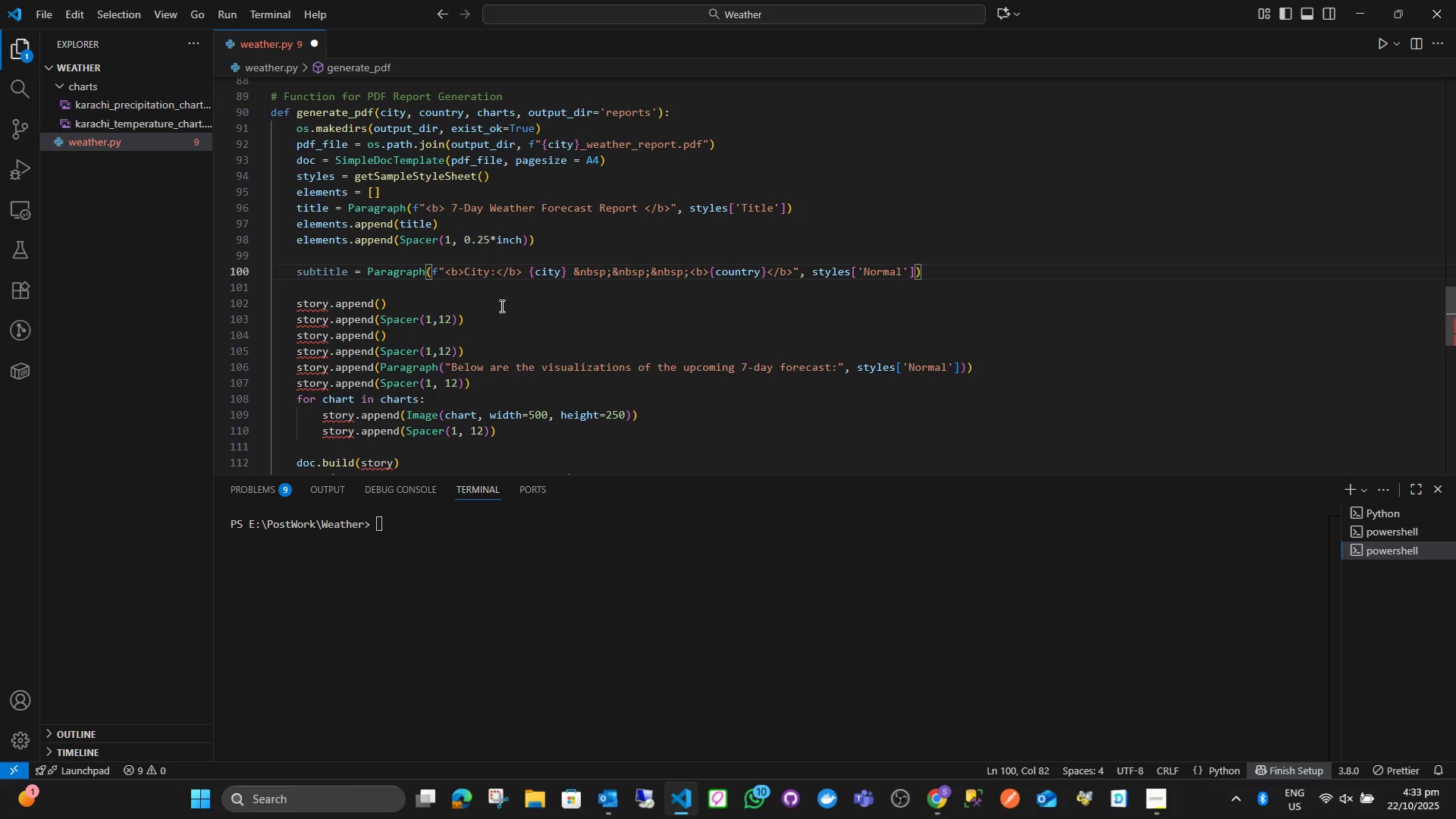 
key(ArrowLeft)
 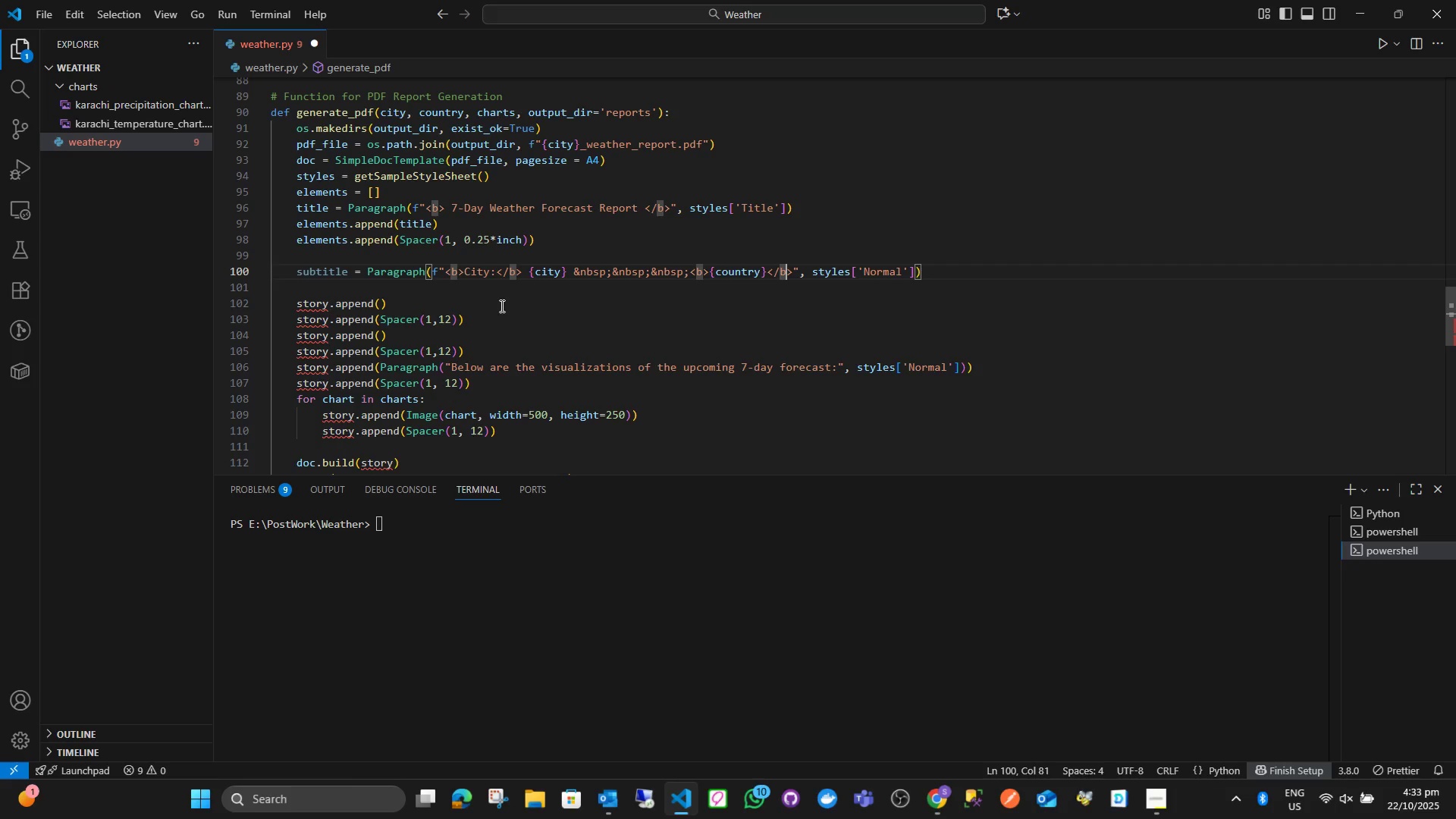 
key(ArrowLeft)
 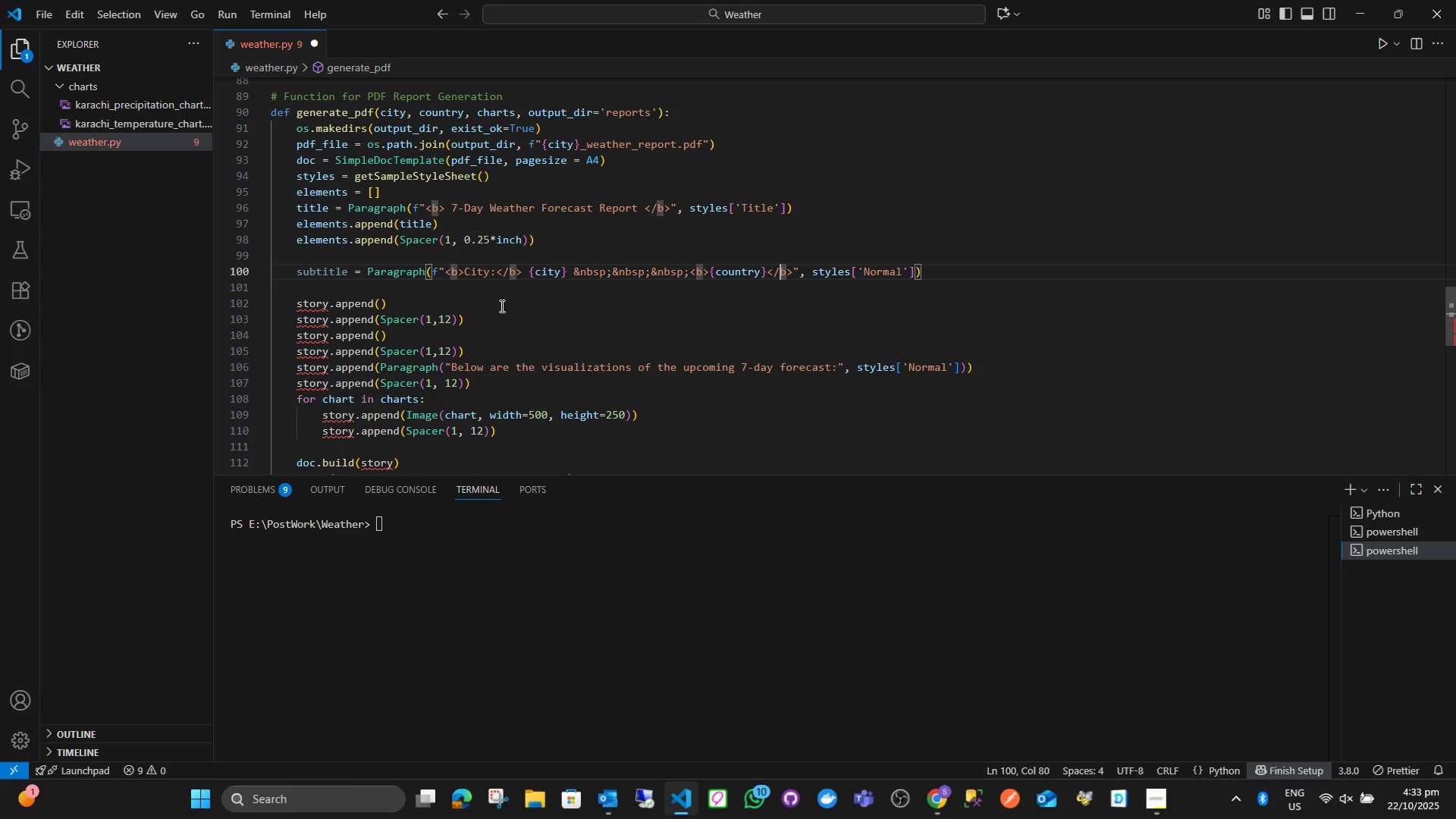 
key(ArrowLeft)
 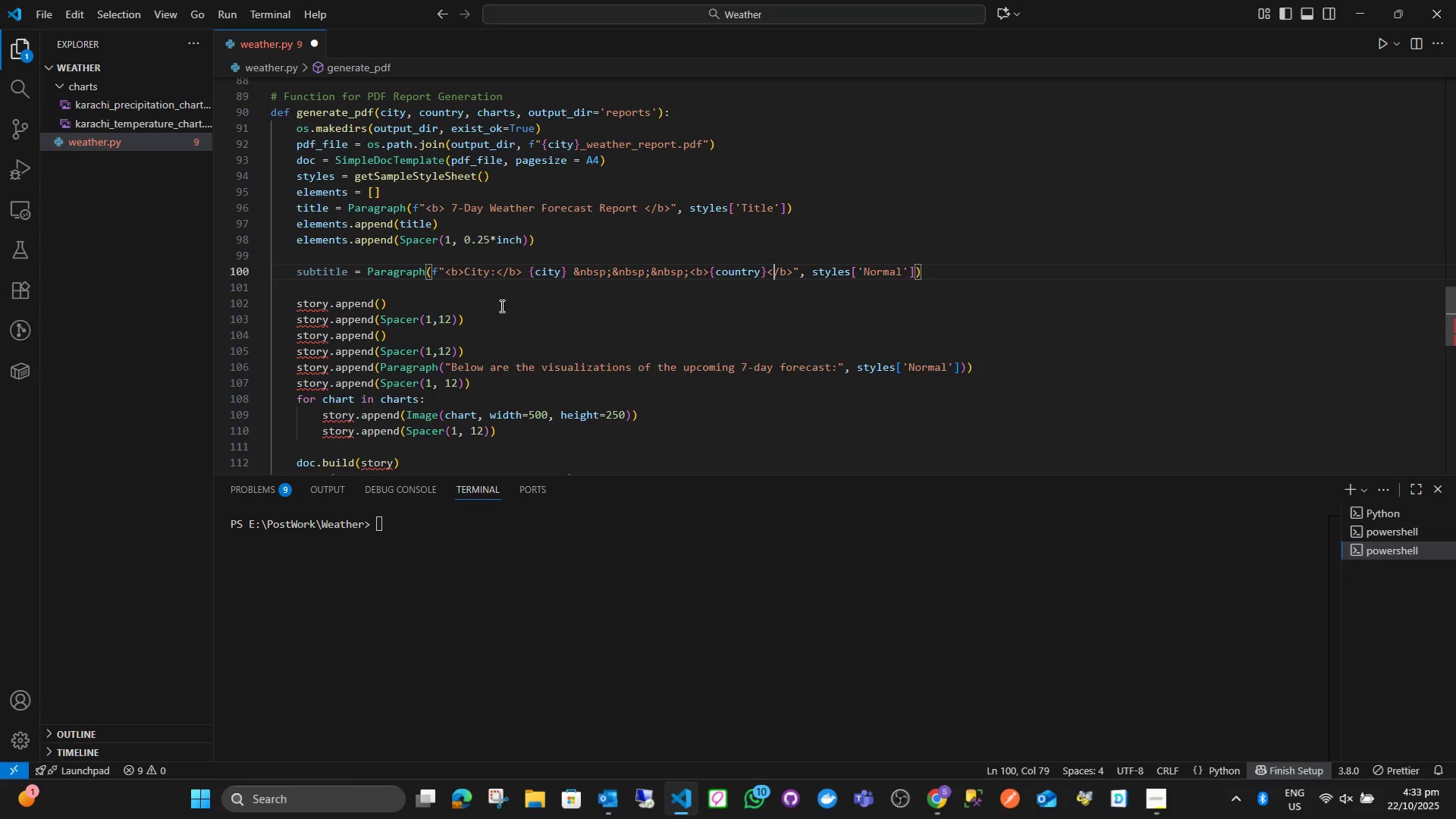 
key(ArrowLeft)
 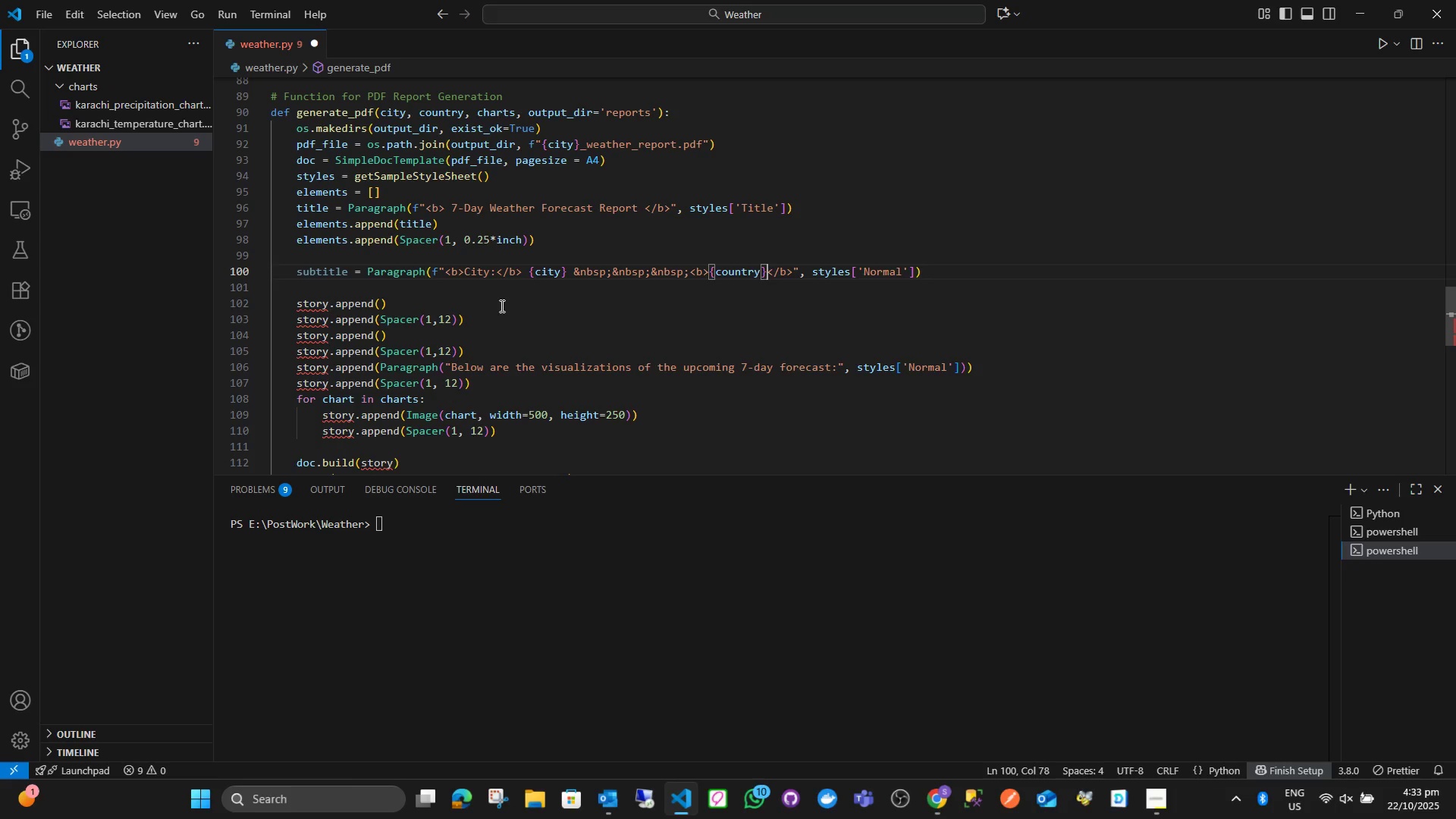 
key(ArrowLeft)
 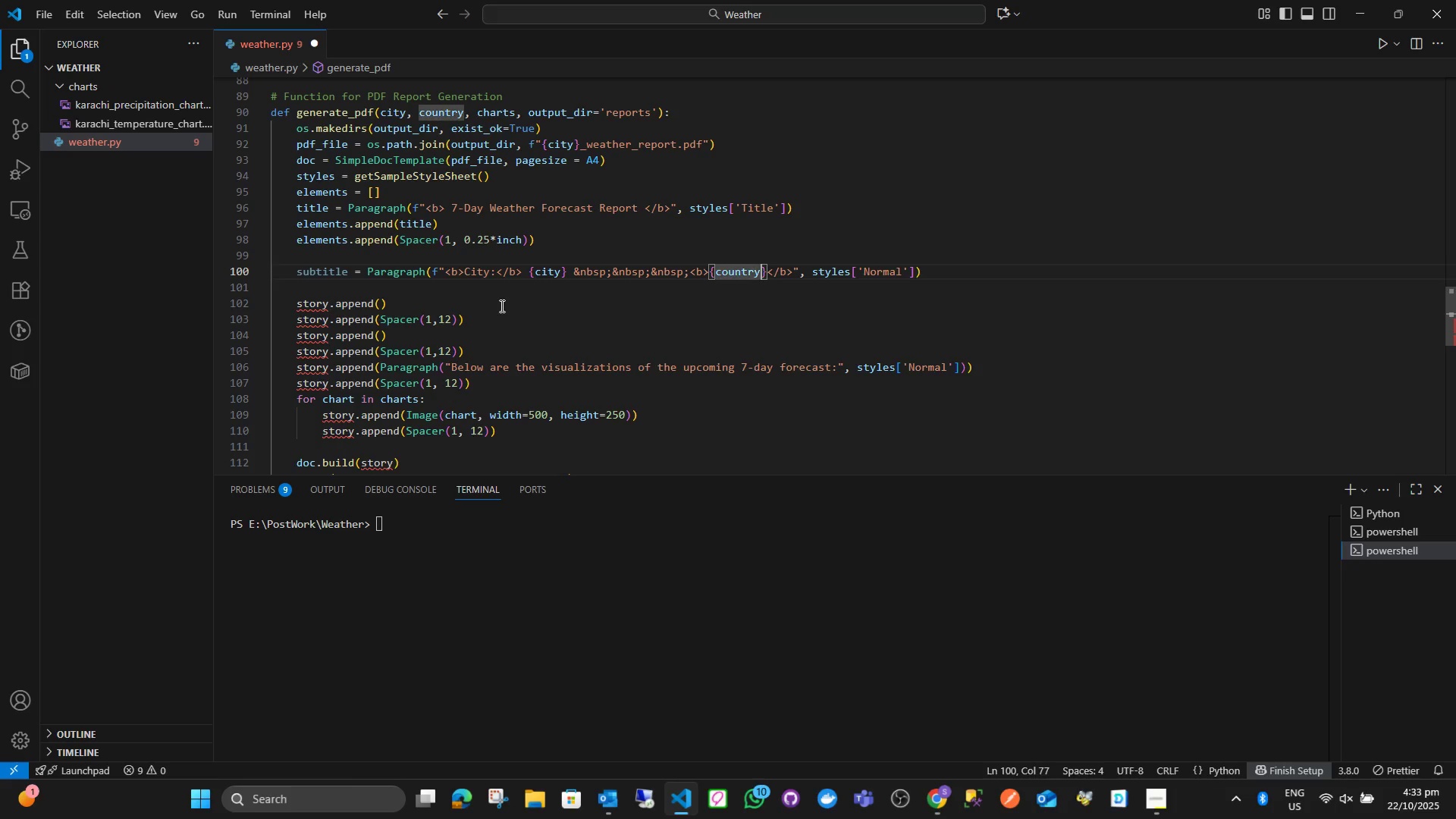 
key(ArrowLeft)
 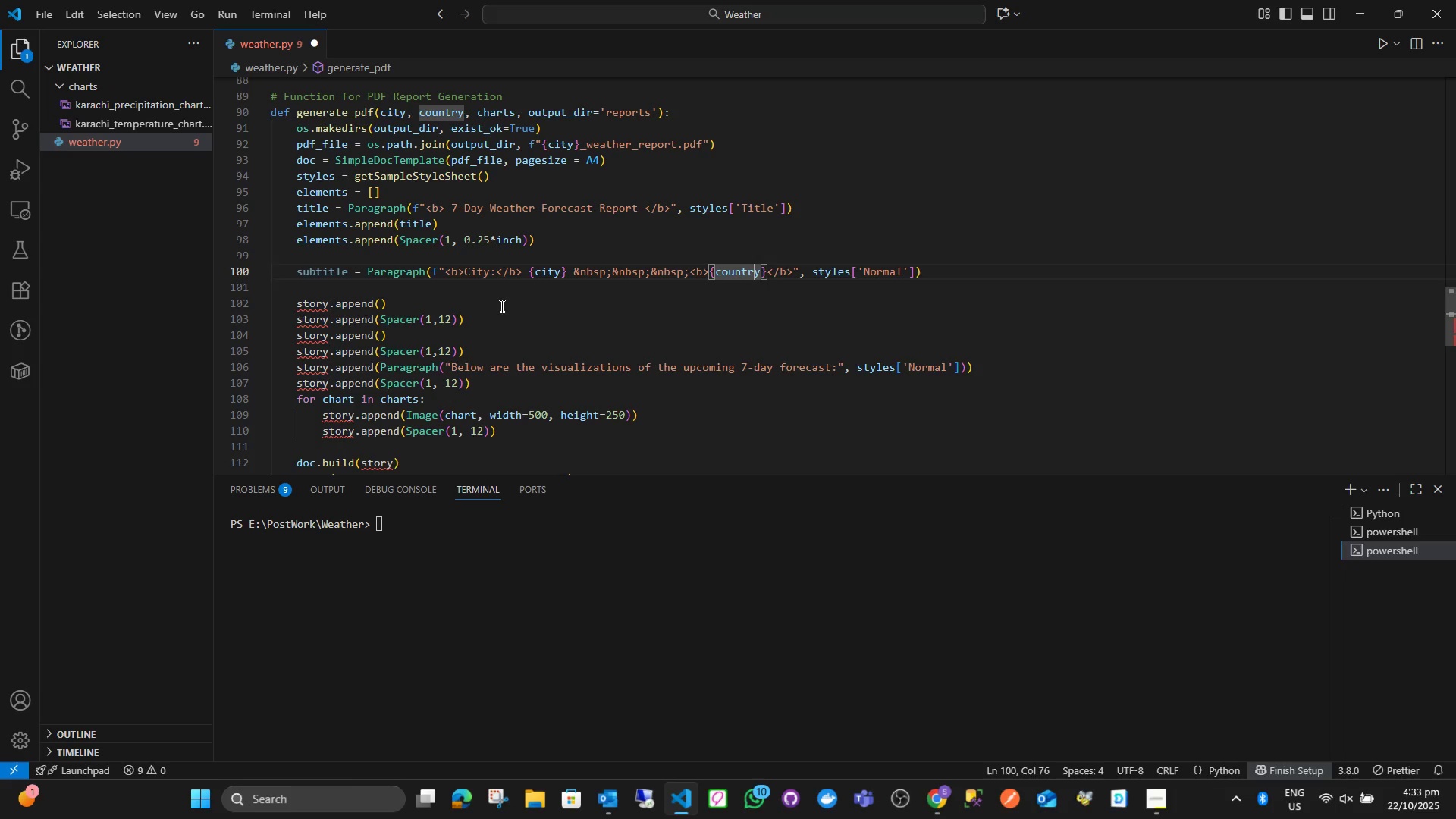 
key(ArrowLeft)
 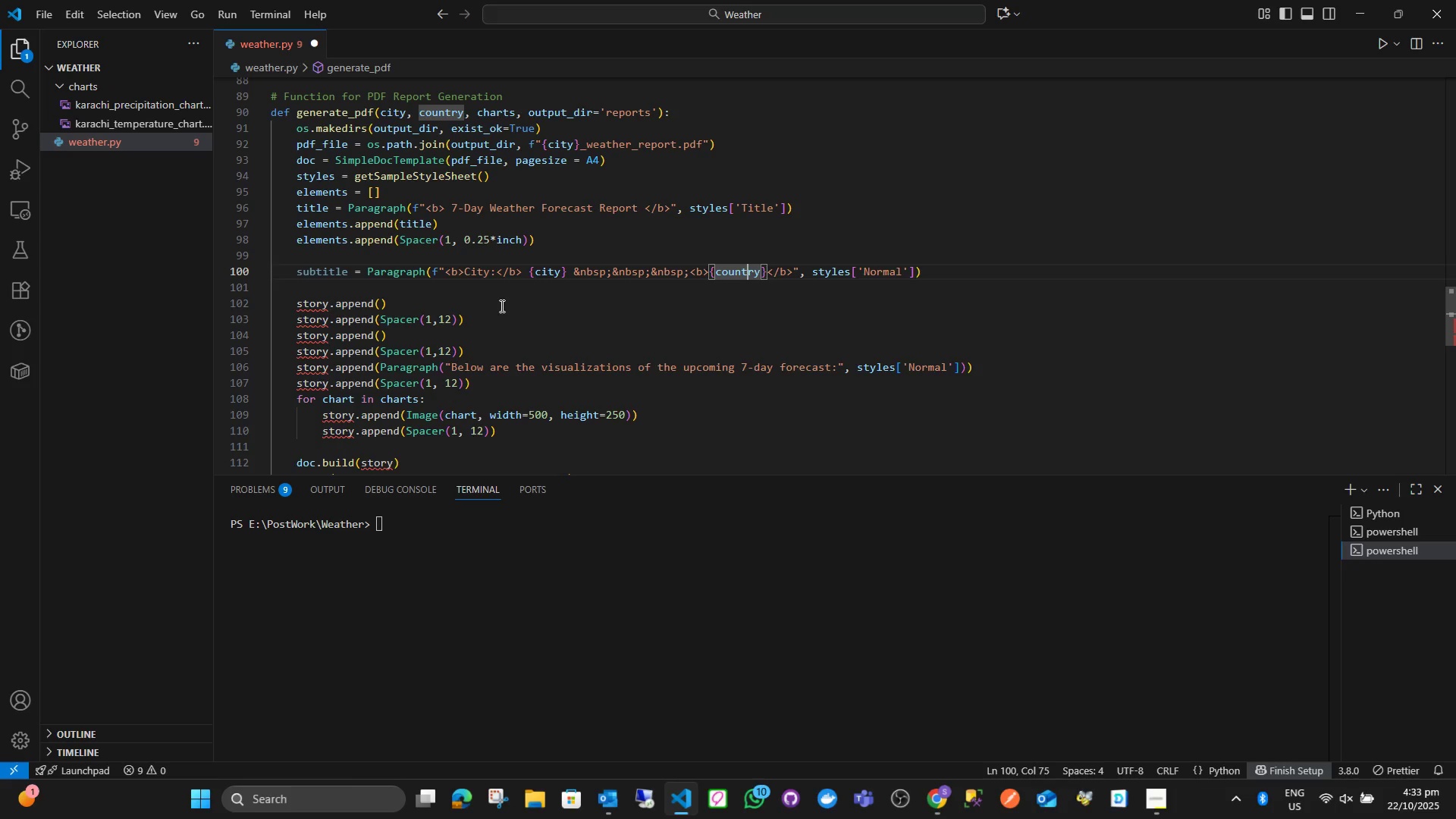 
key(ArrowLeft)
 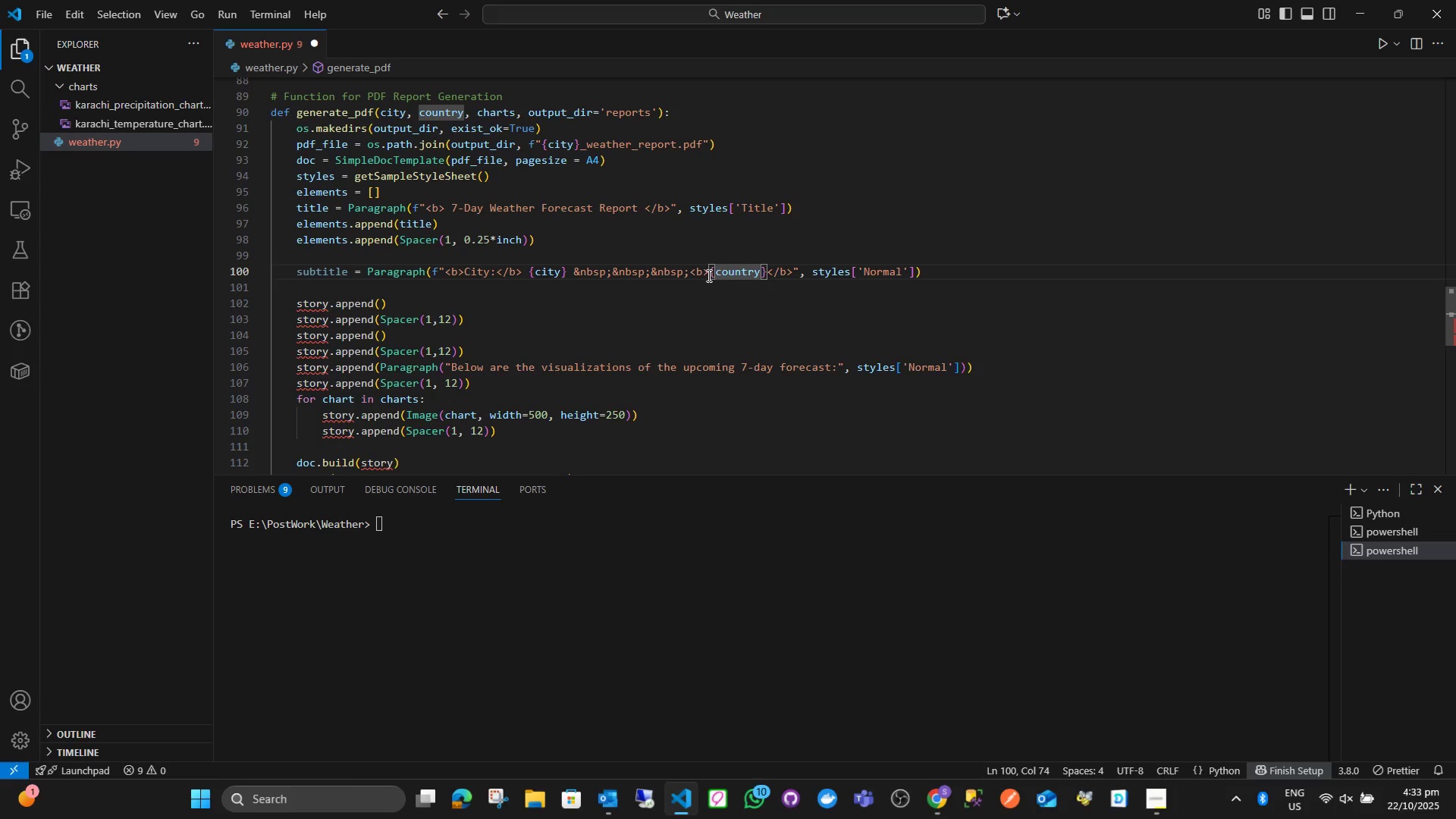 
left_click_drag(start_coordinate=[711, 270], to_coordinate=[768, 270])
 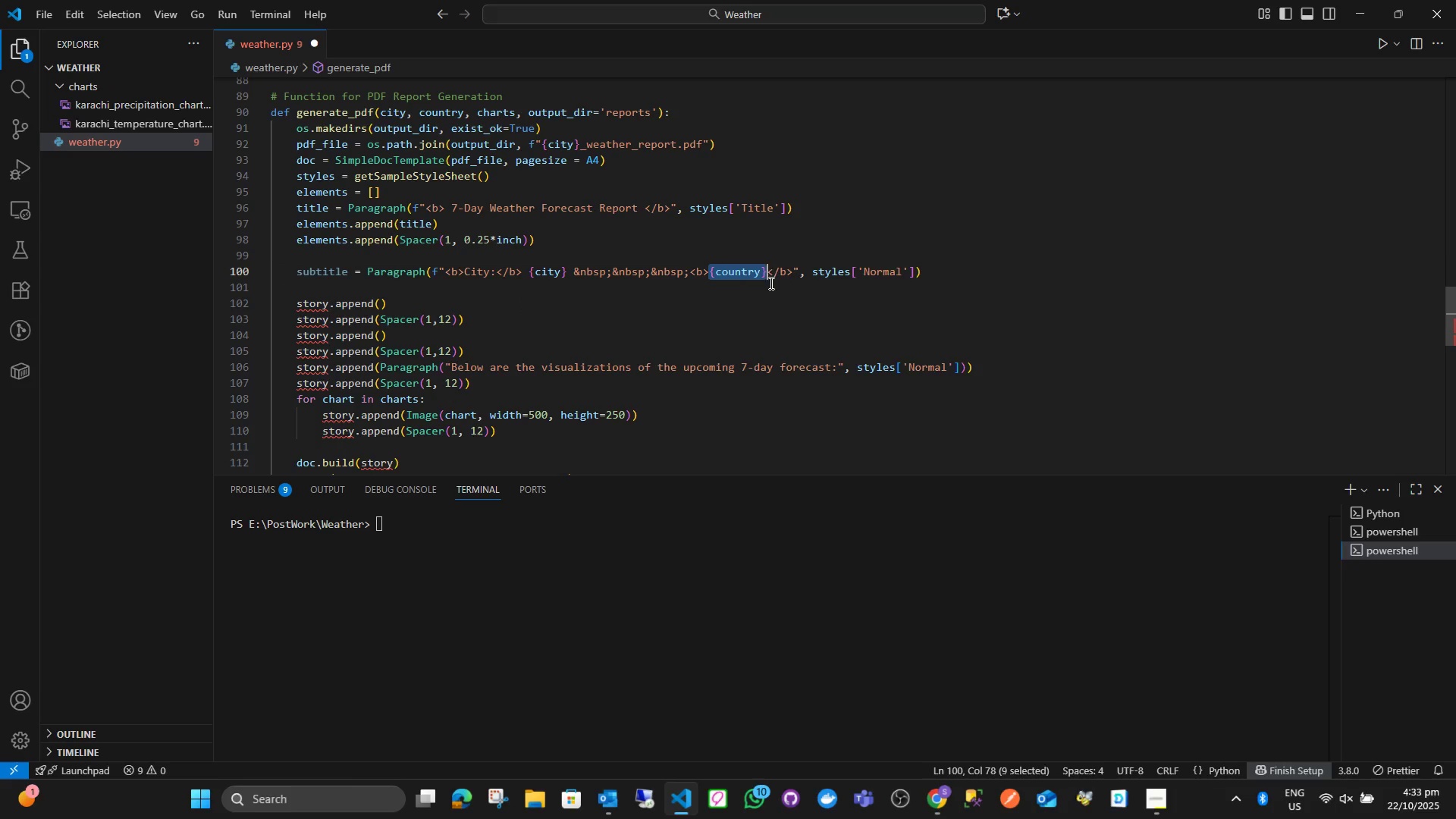 
key(Control+X)
 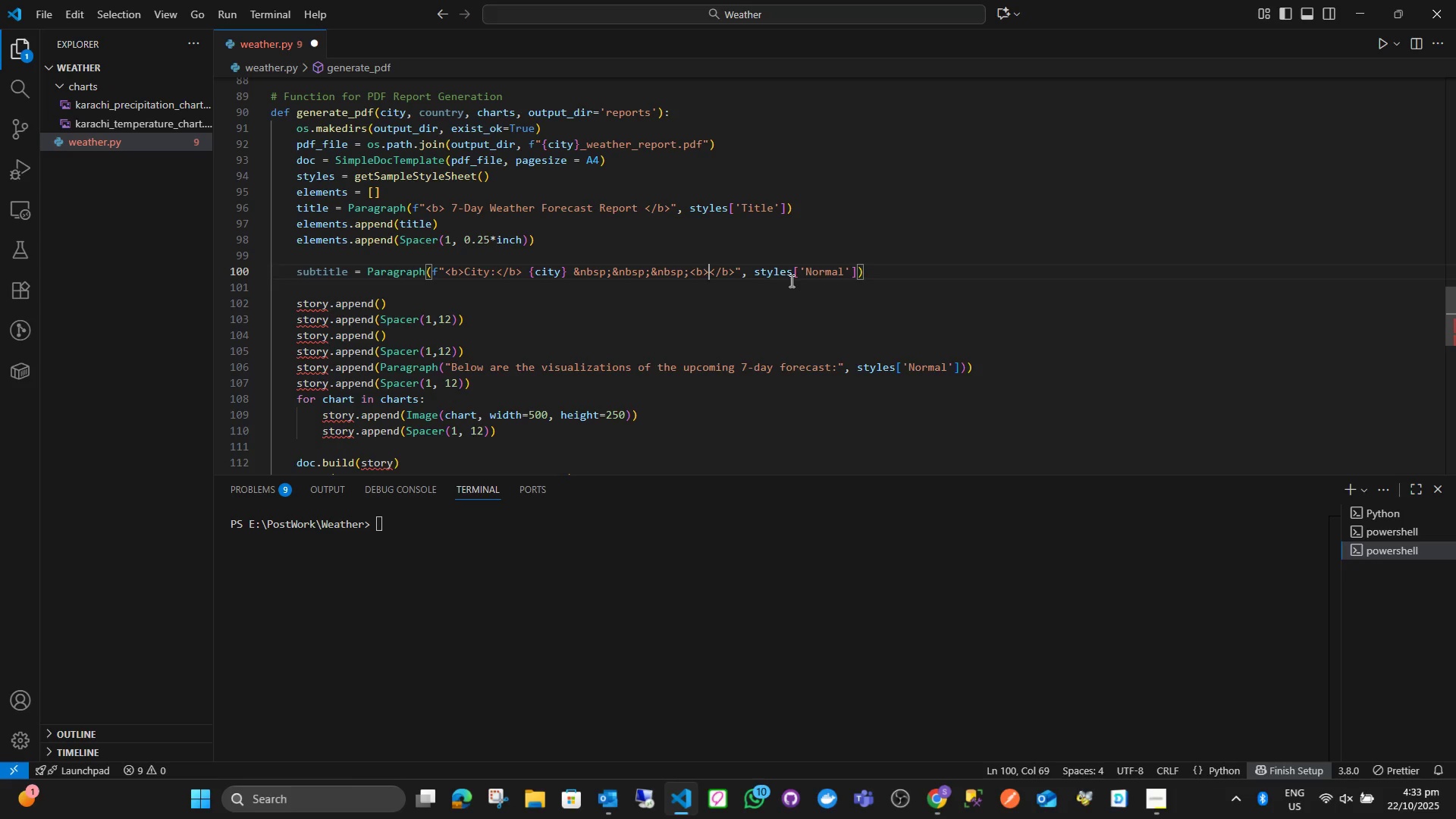 
type(Country:)
 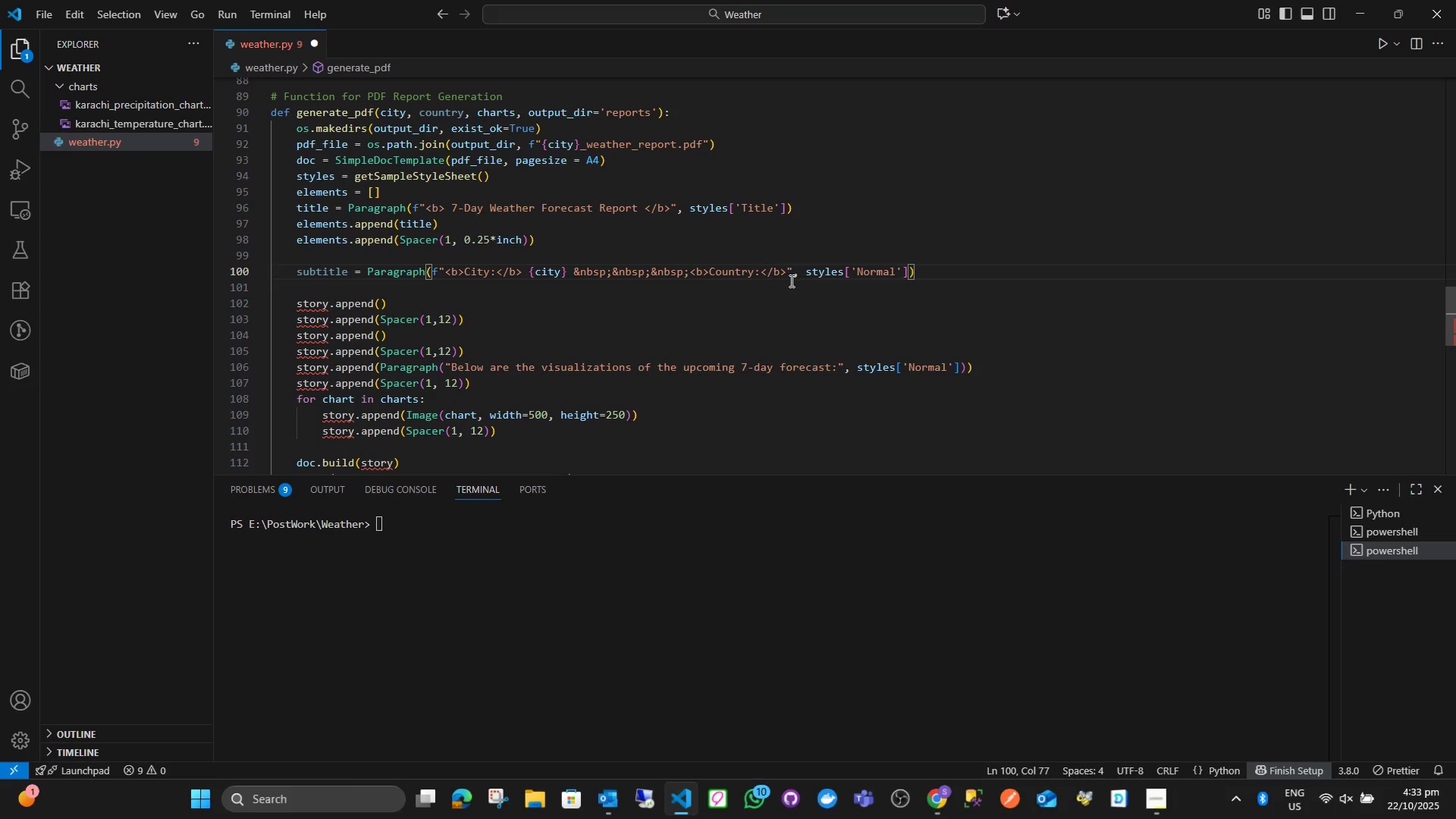 
left_click([787, 271])
 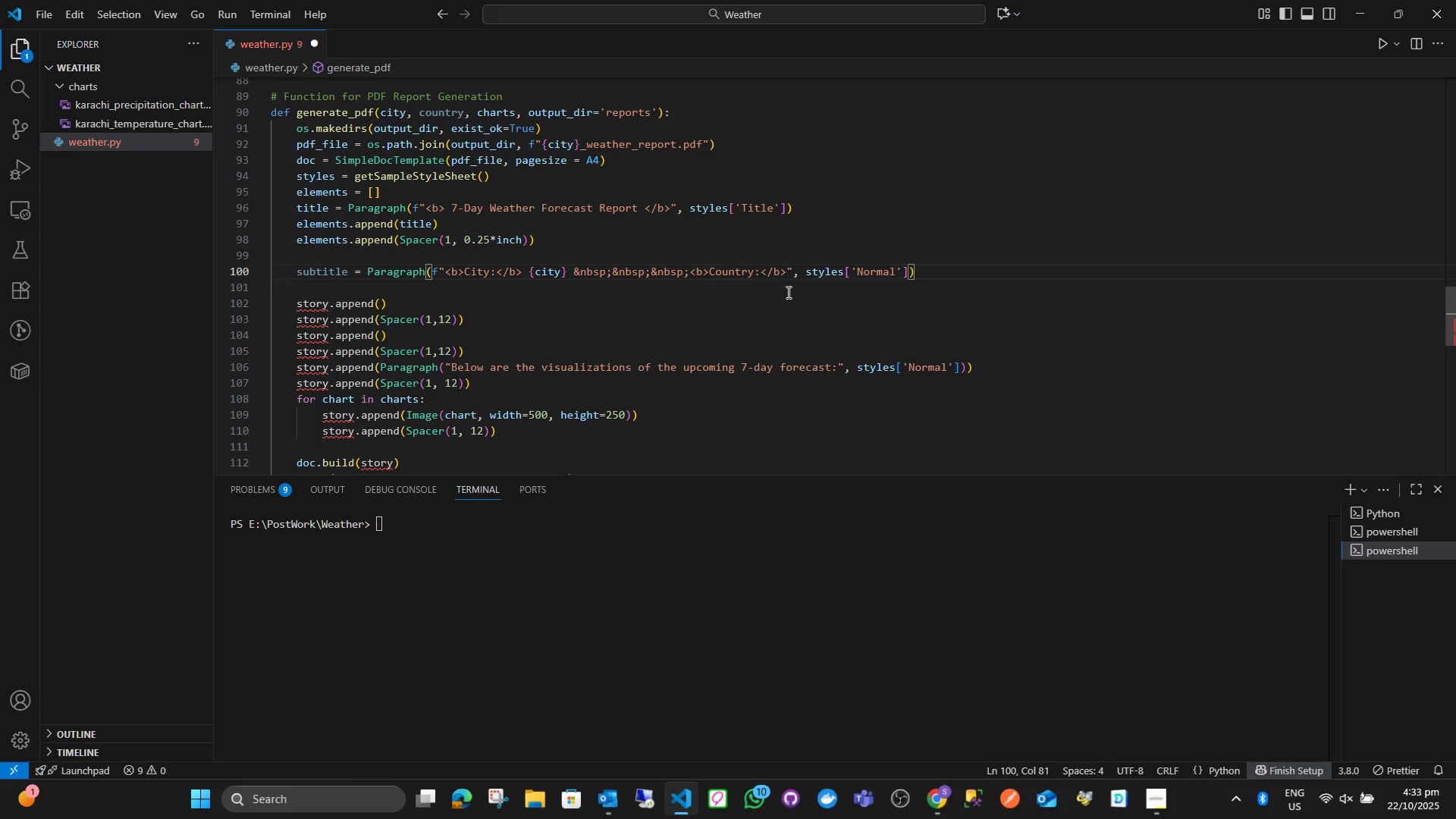 
key(Control+ControlLeft)
 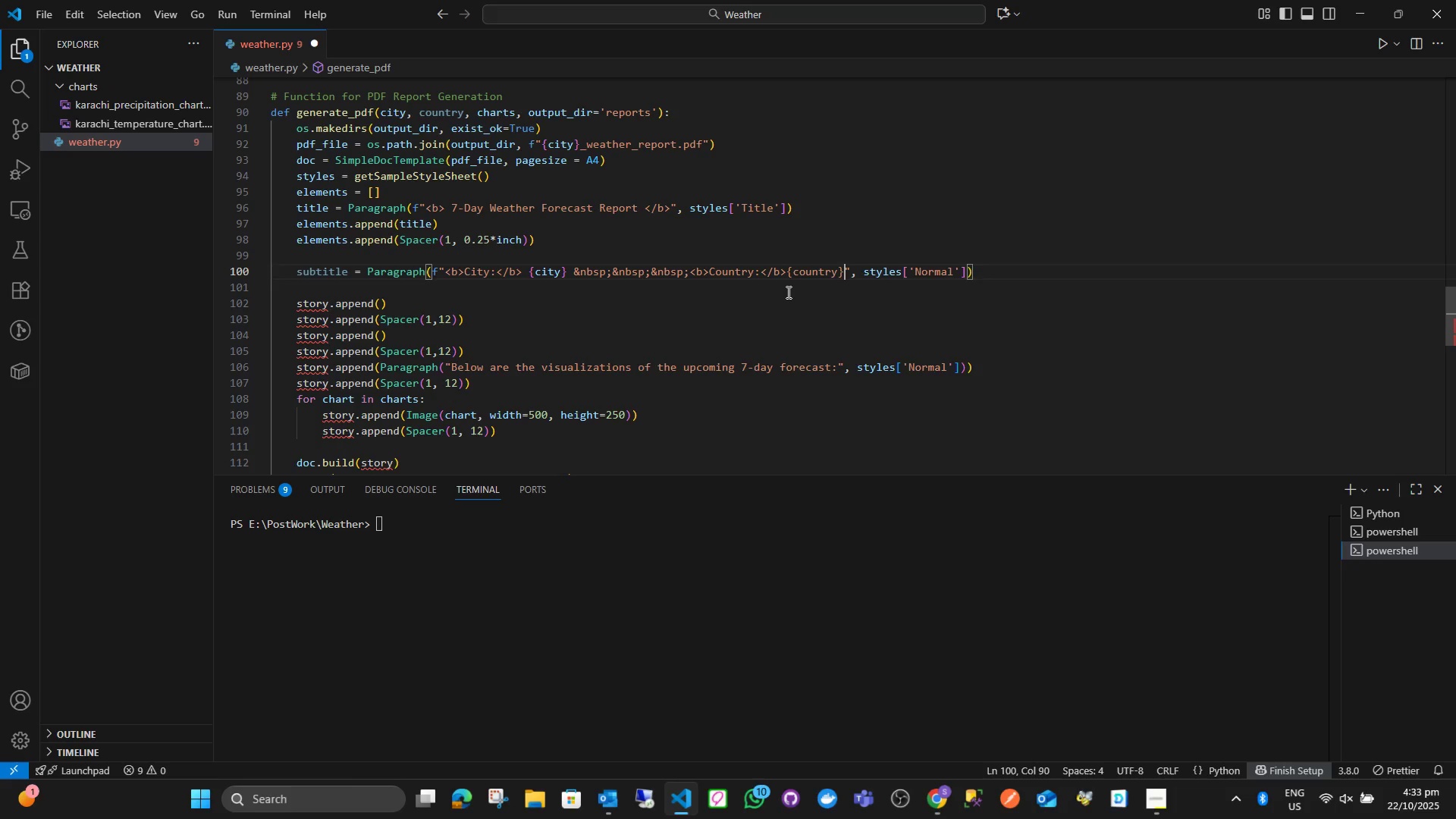 
key(Control+V)
 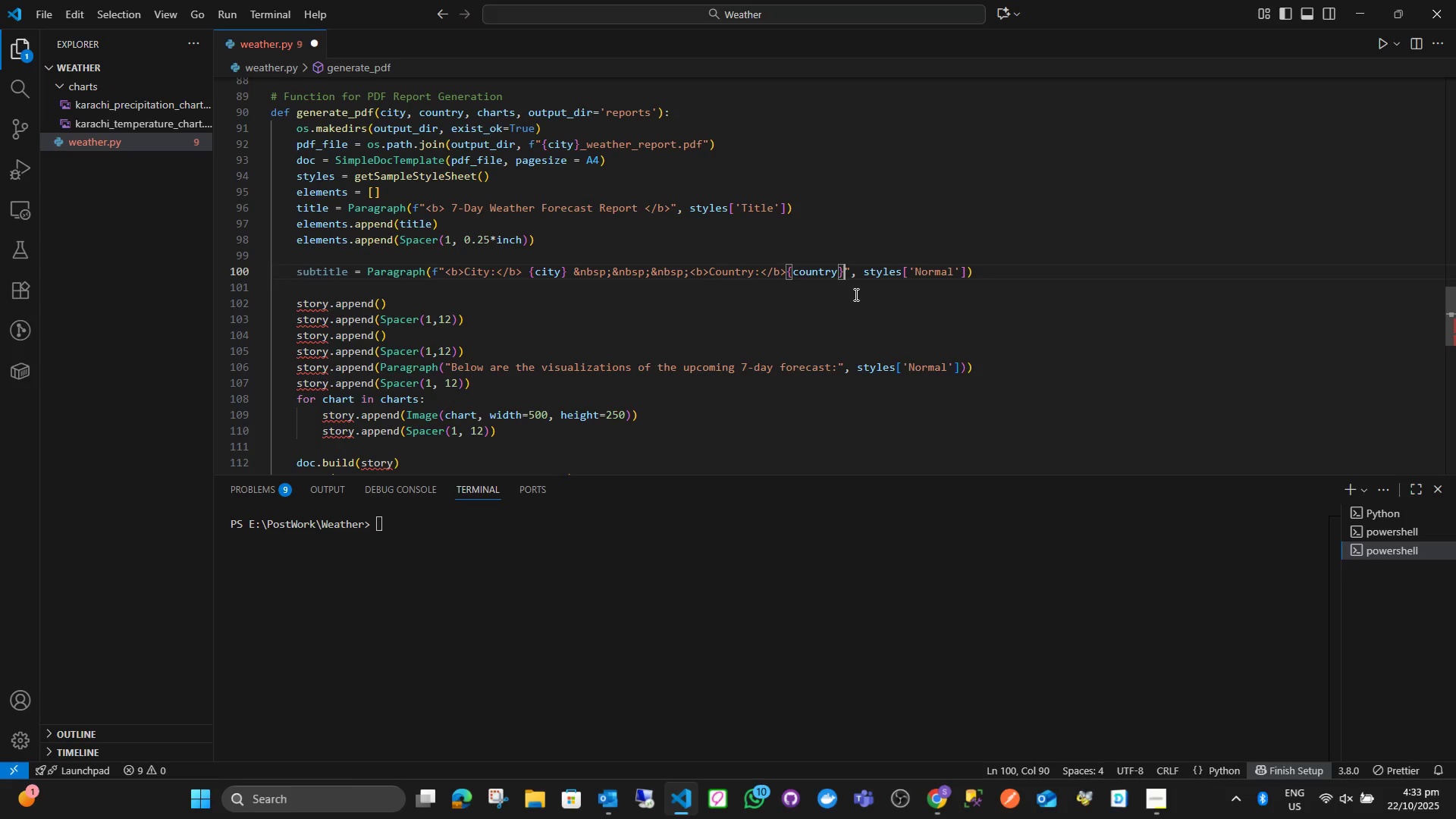 
left_click([879, 298])
 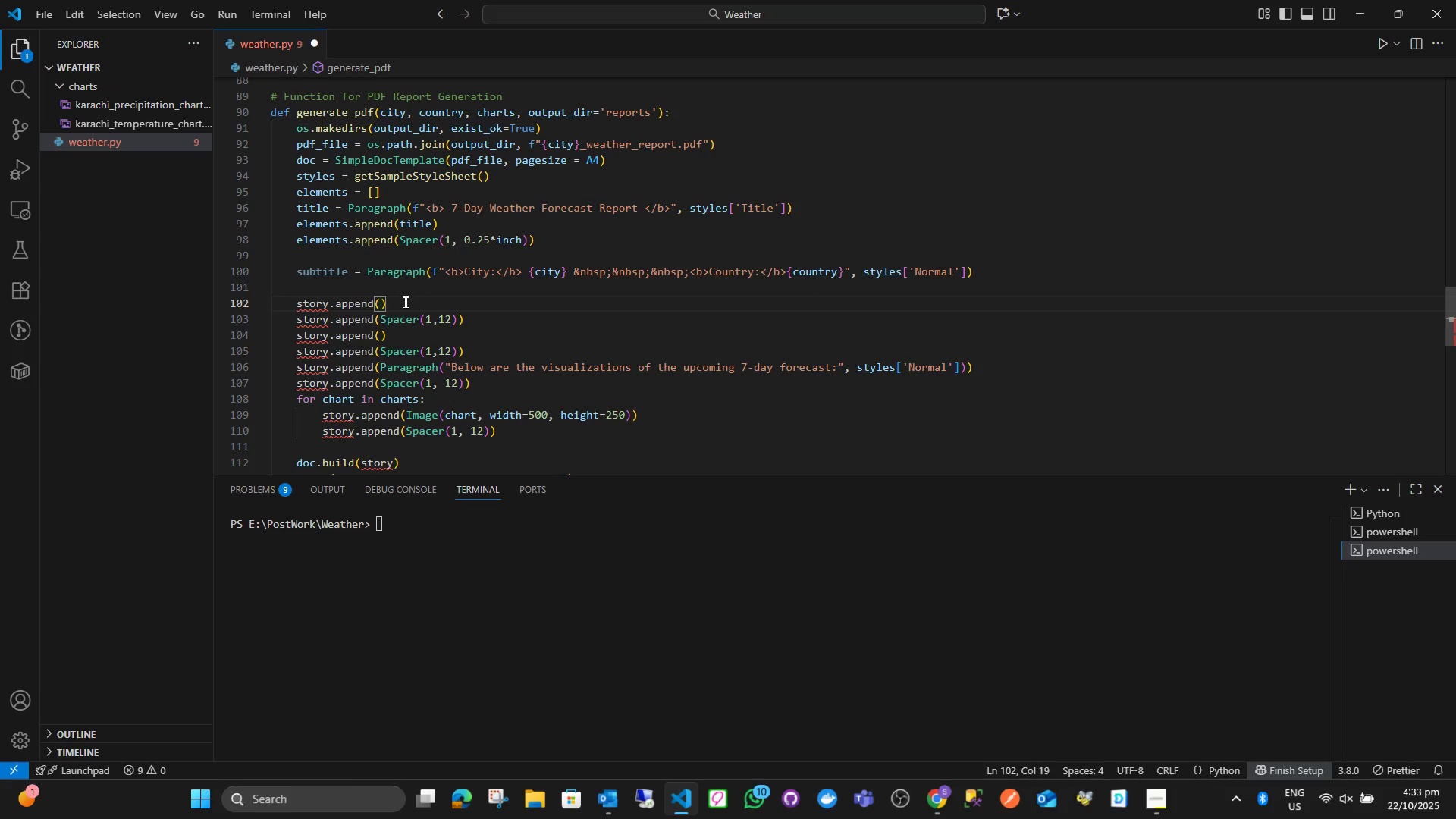 
double_click([322, 304])
 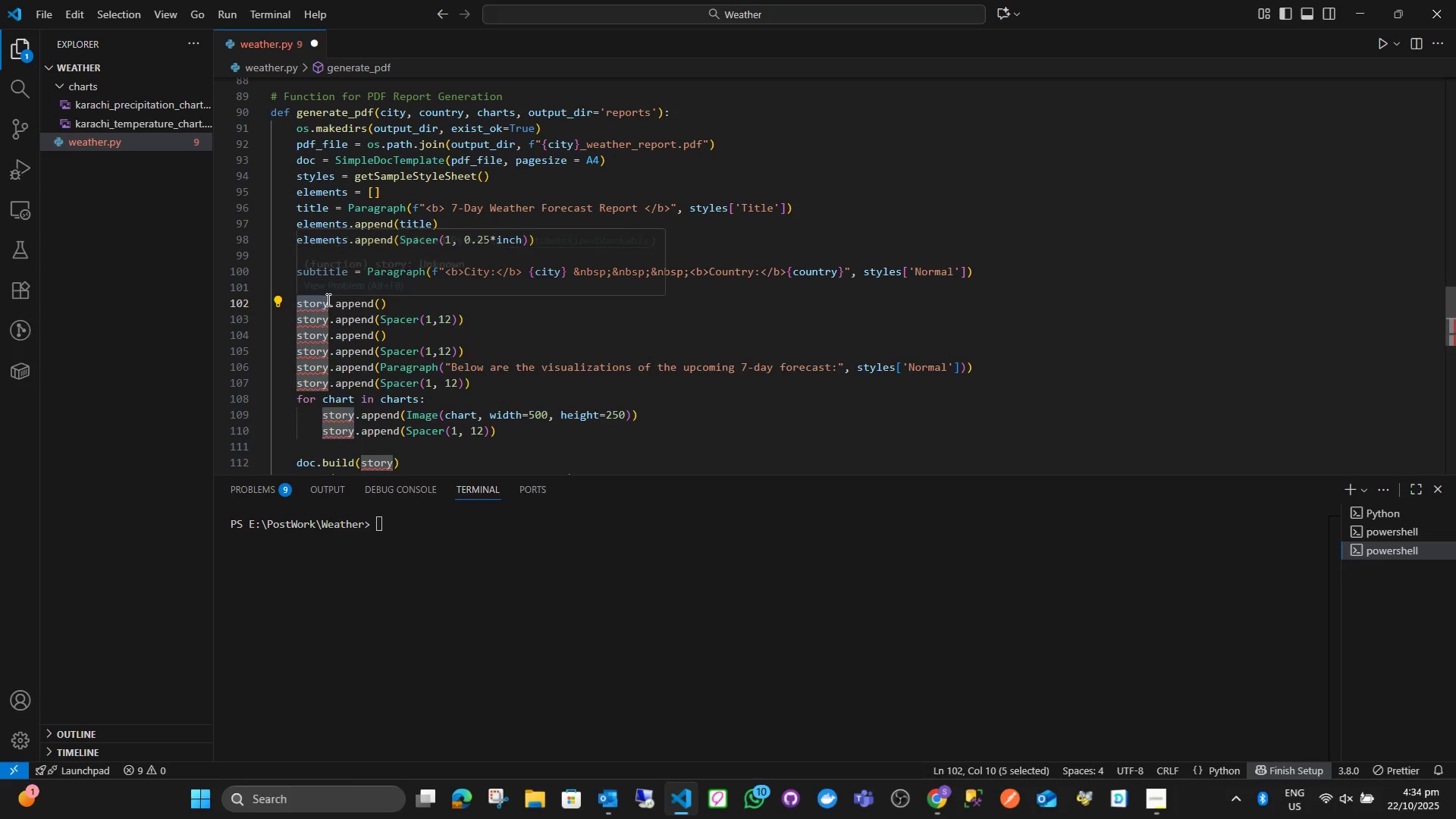 
type(elemen)
 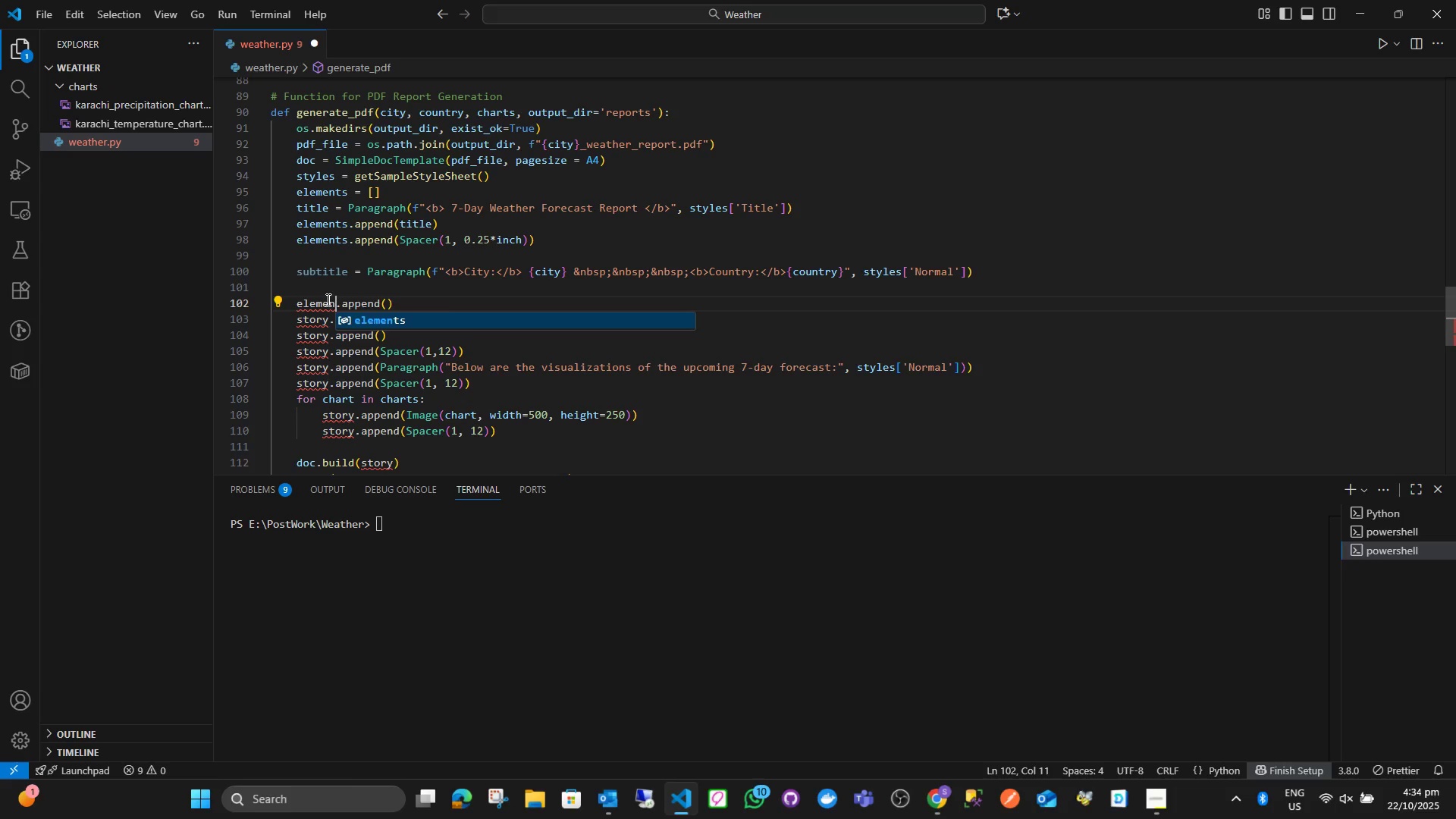 
key(Enter)
 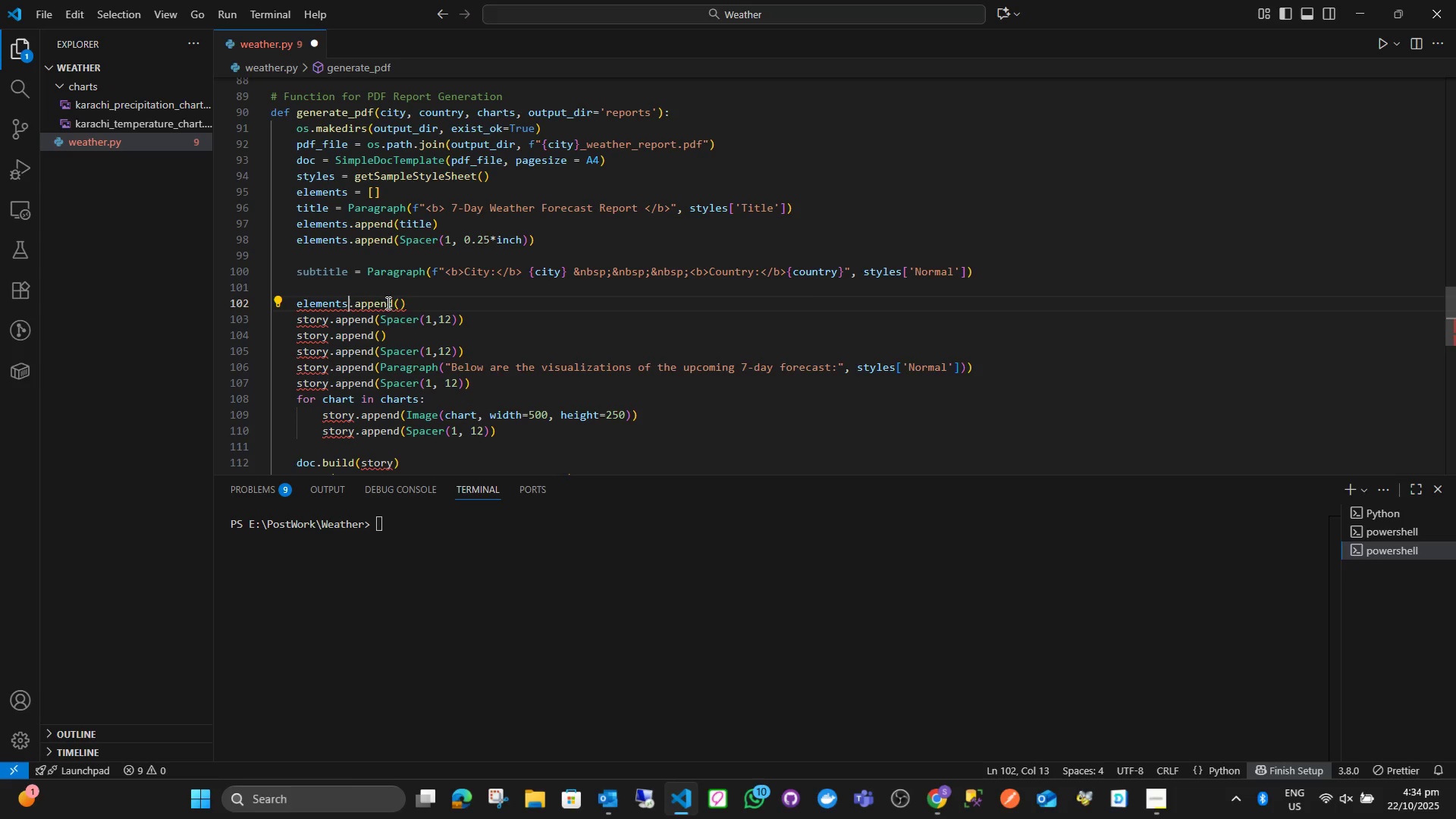 
left_click([399, 302])
 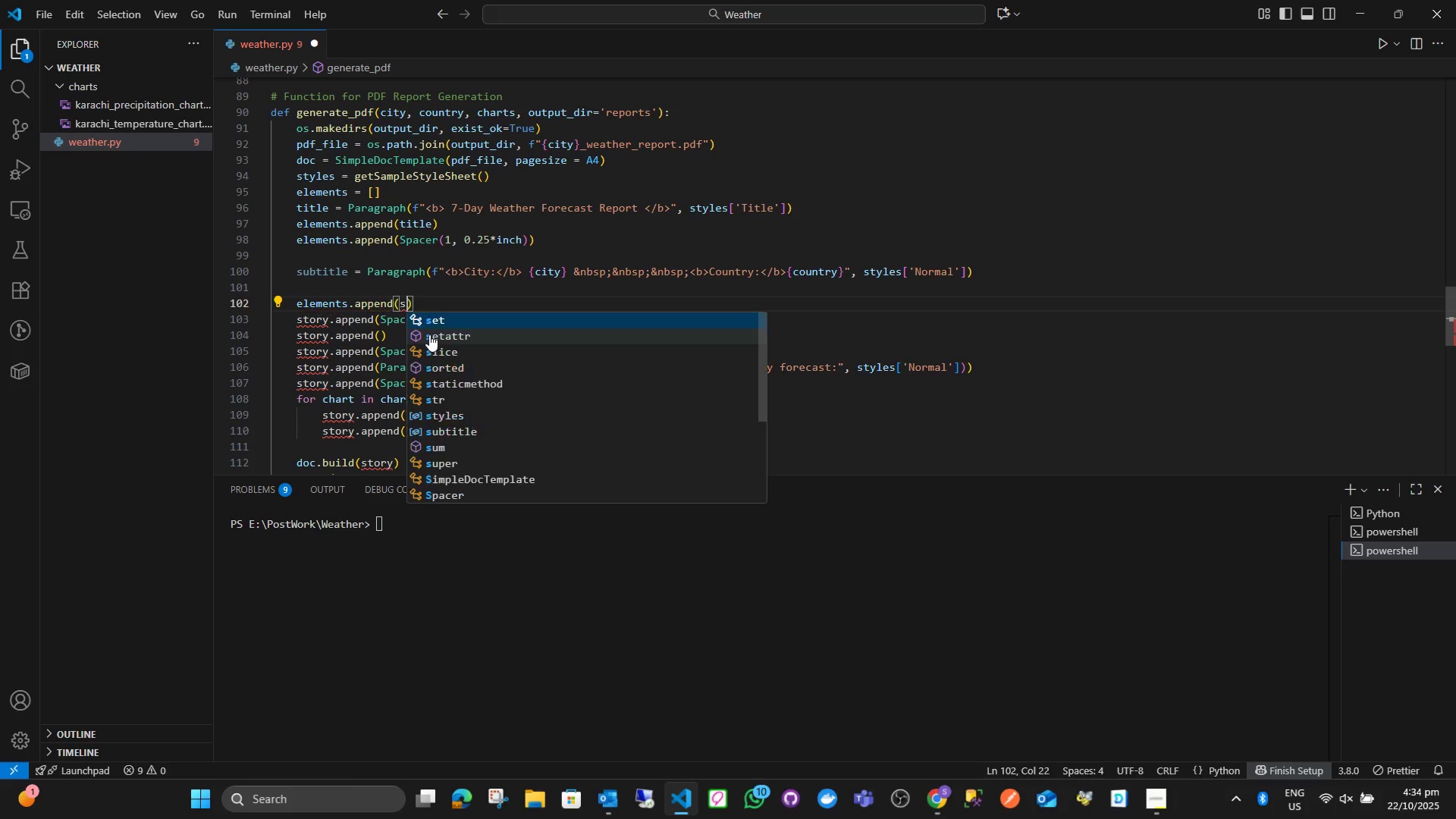 
type(subt)
 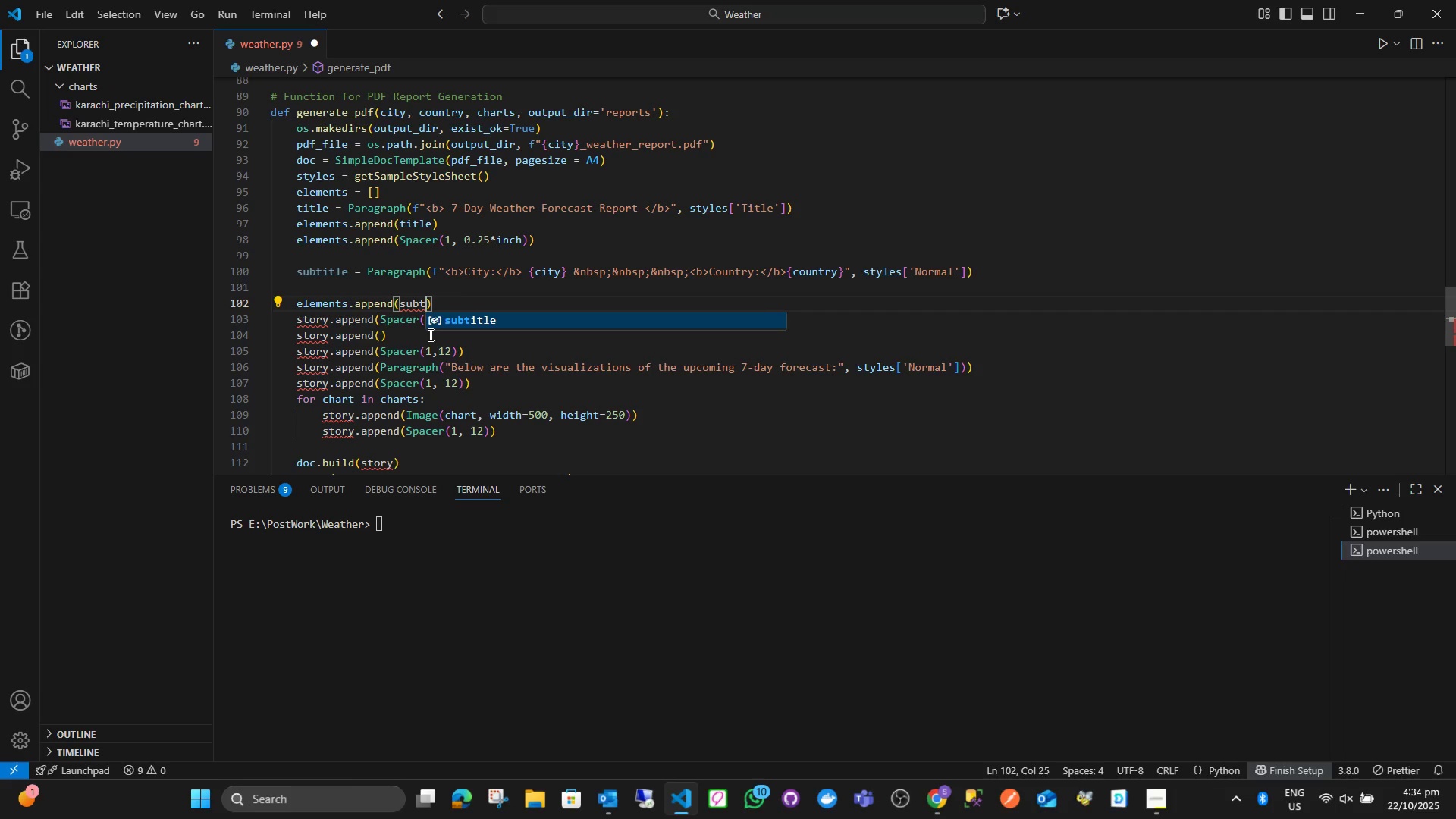 
key(Enter)
 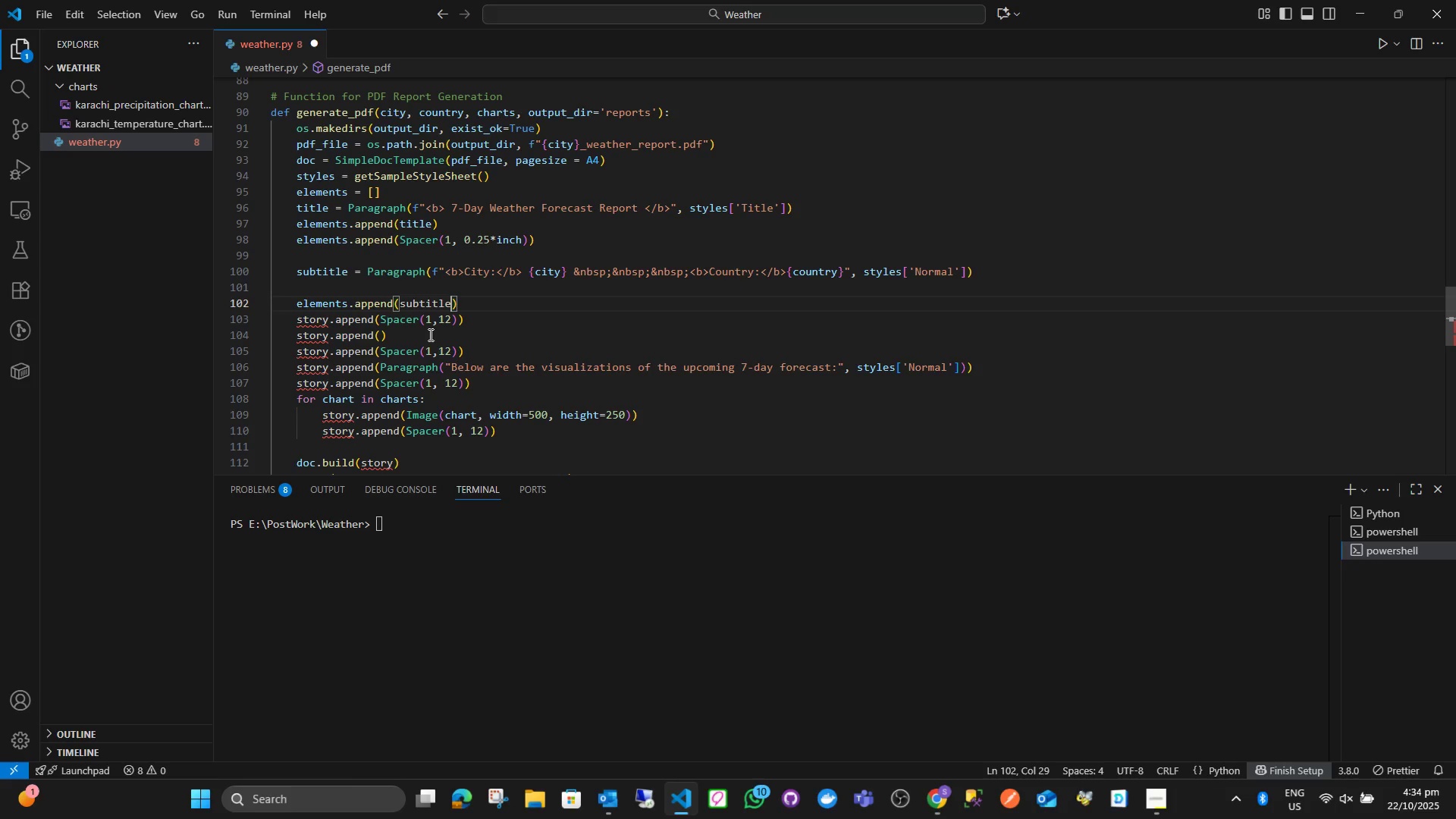 
key(ArrowRight)
 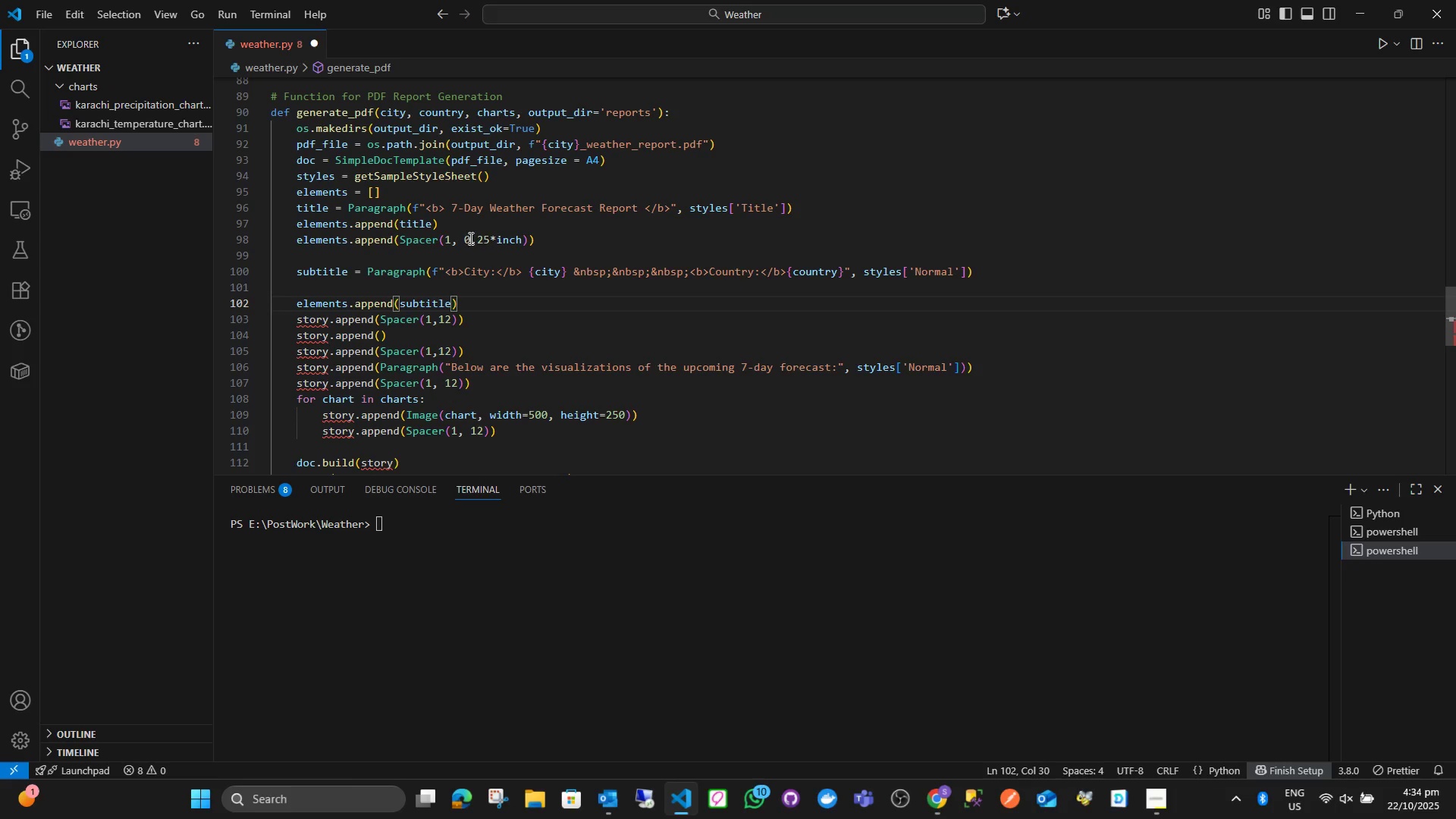 
left_click_drag(start_coordinate=[541, 242], to_coordinate=[297, 245])
 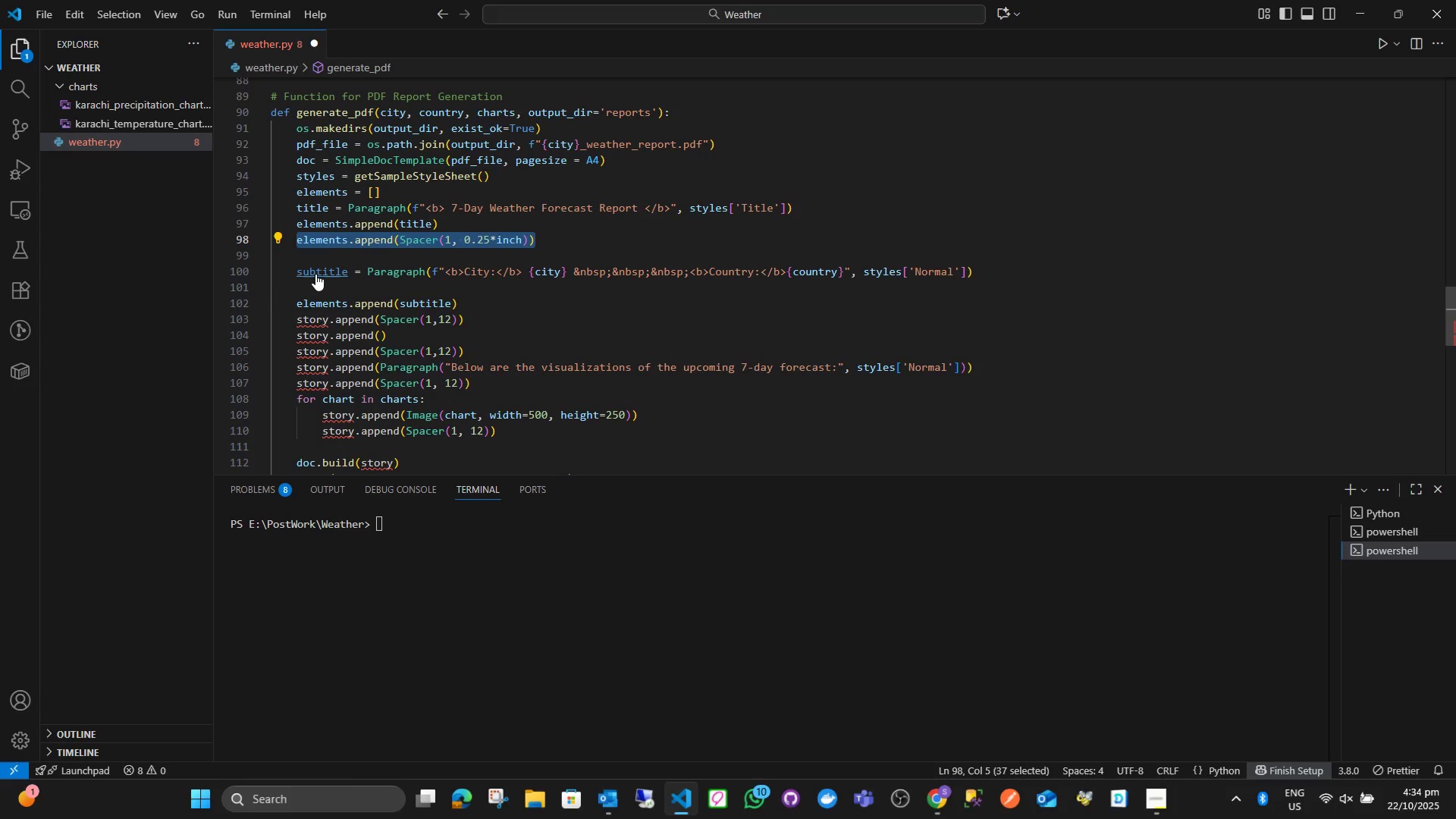 
key(Control+C)
 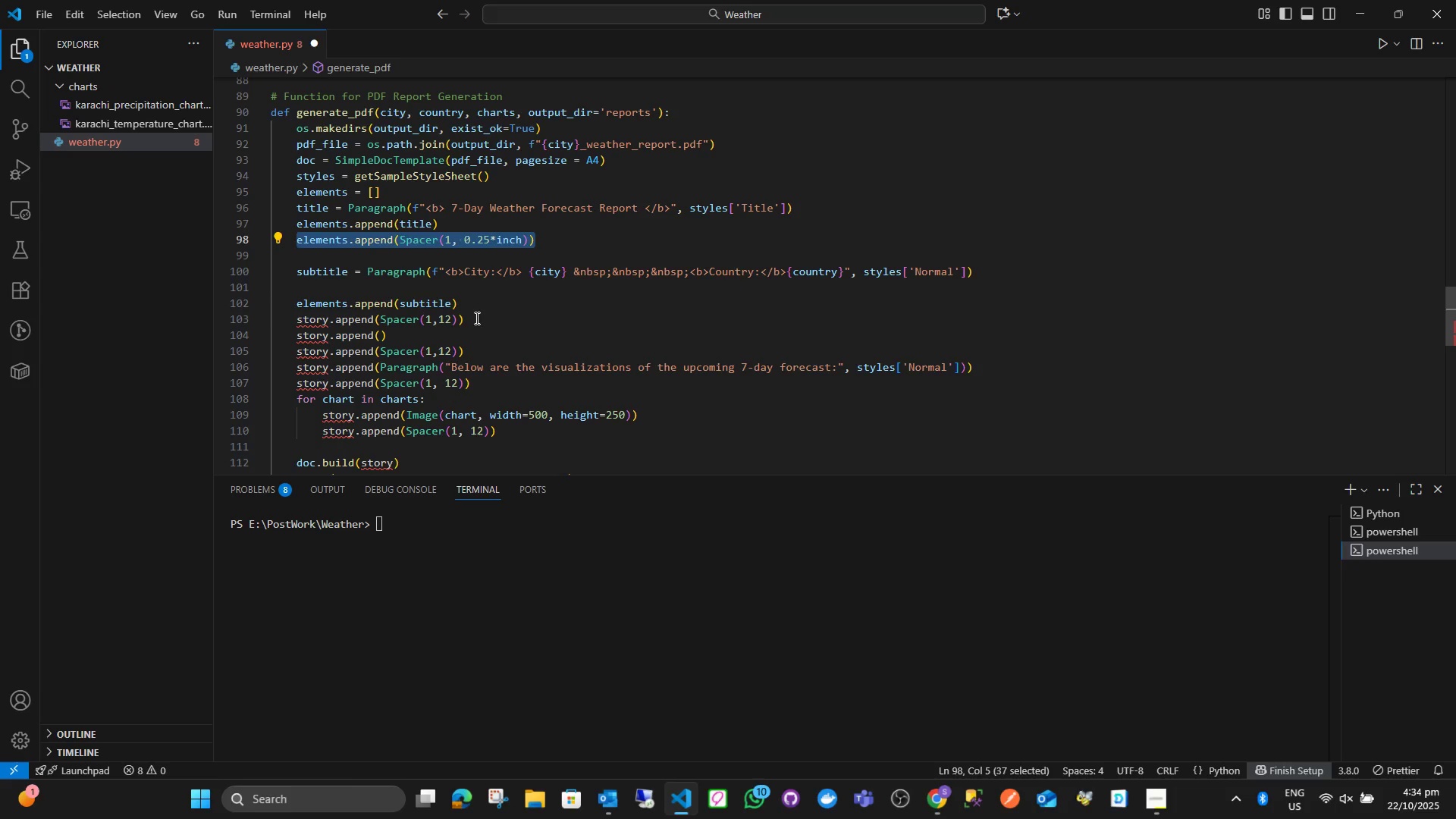 
left_click_drag(start_coordinate=[475, 320], to_coordinate=[297, 320])
 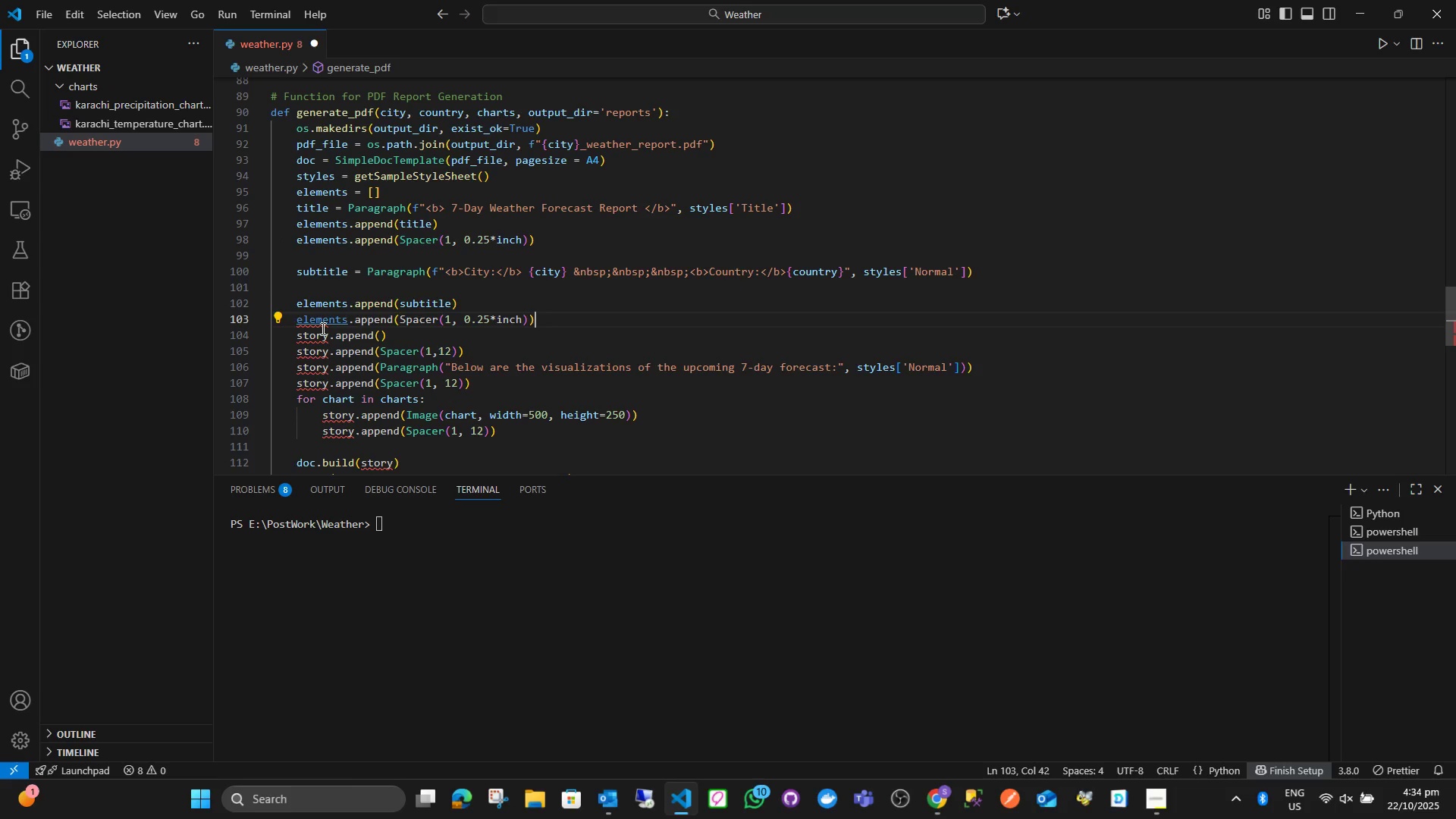 
key(Control+ControlLeft)
 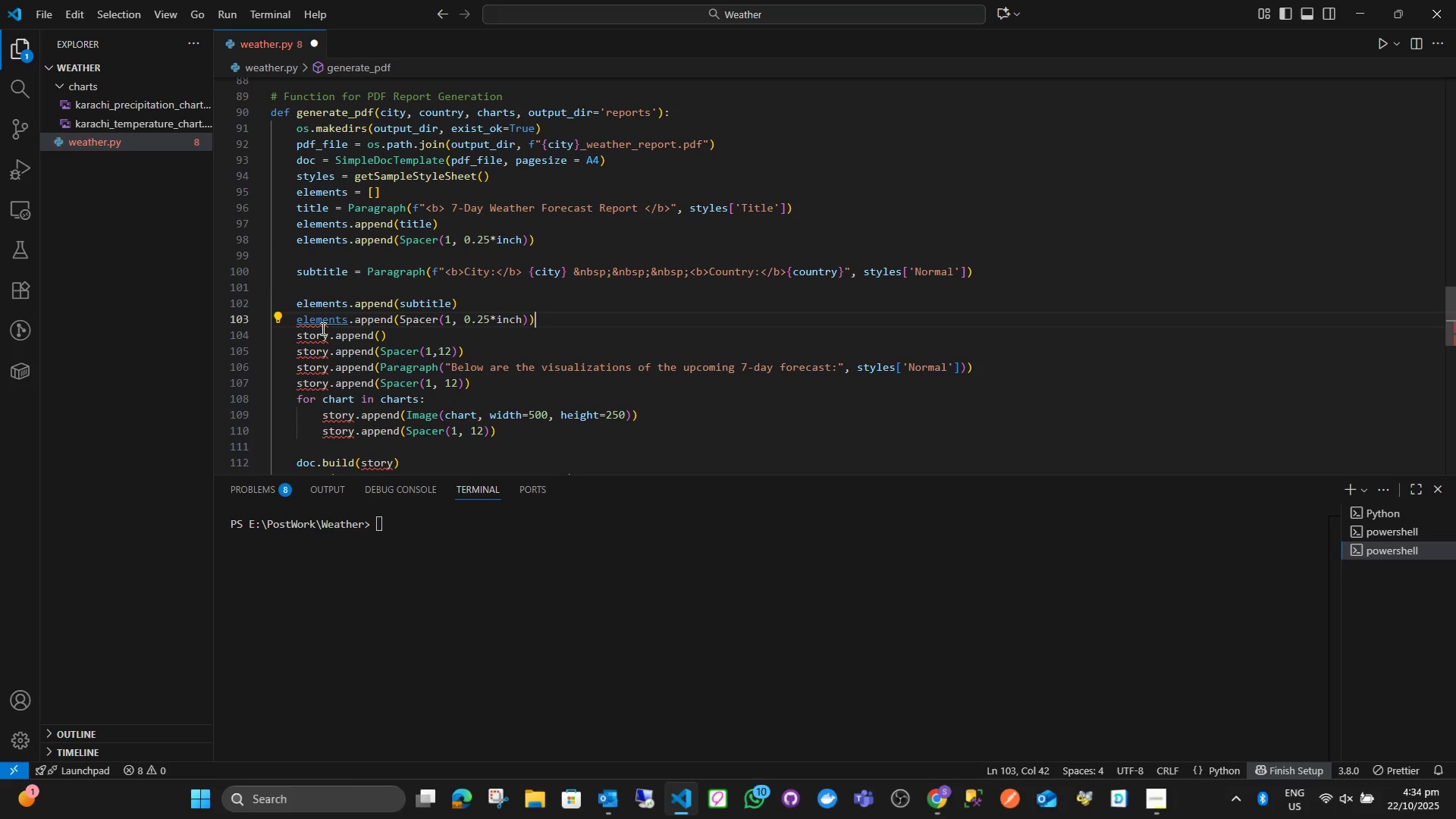 
key(Control+V)
 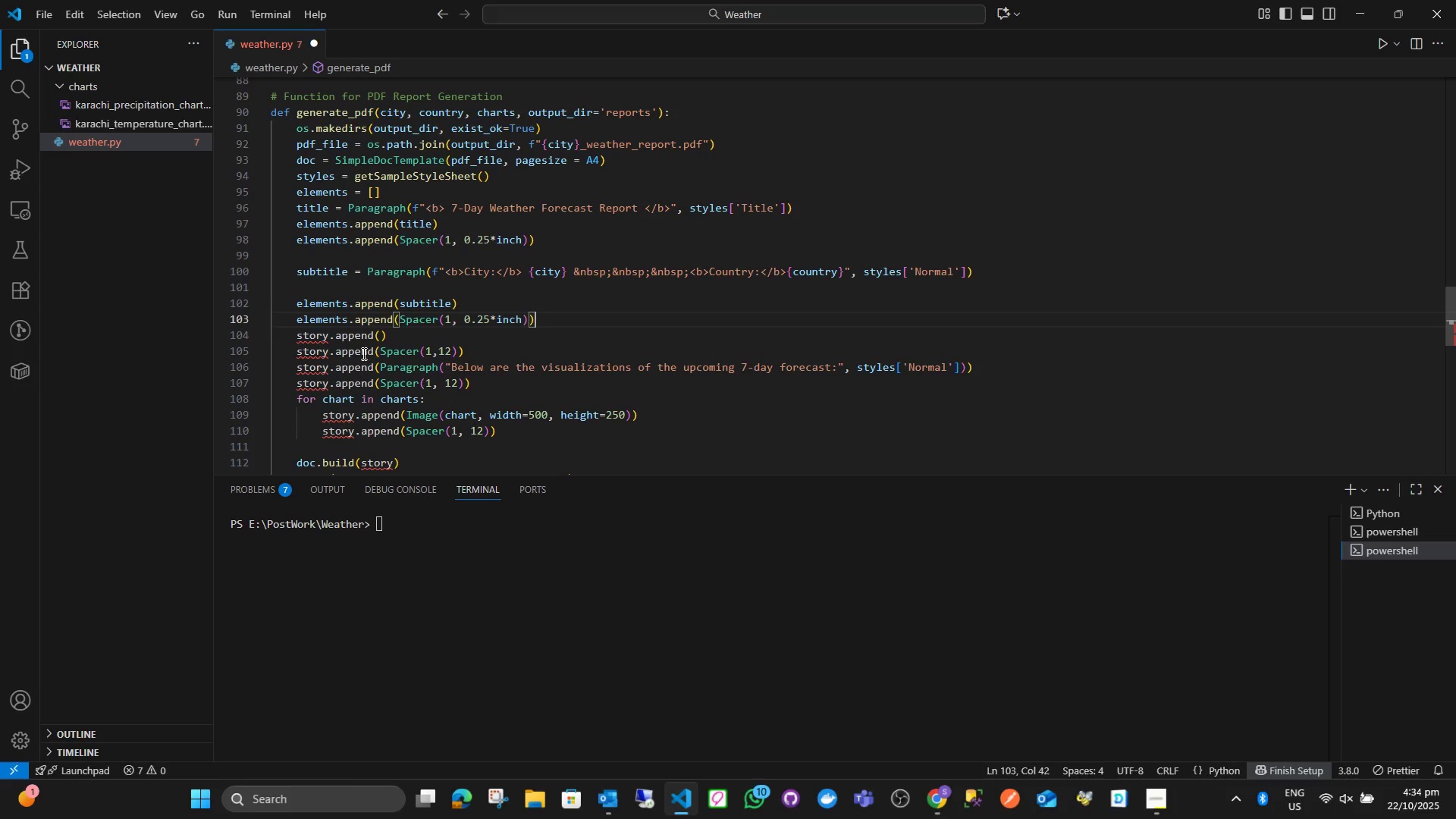 
left_click_drag(start_coordinate=[295, 337], to_coordinate=[391, 337])
 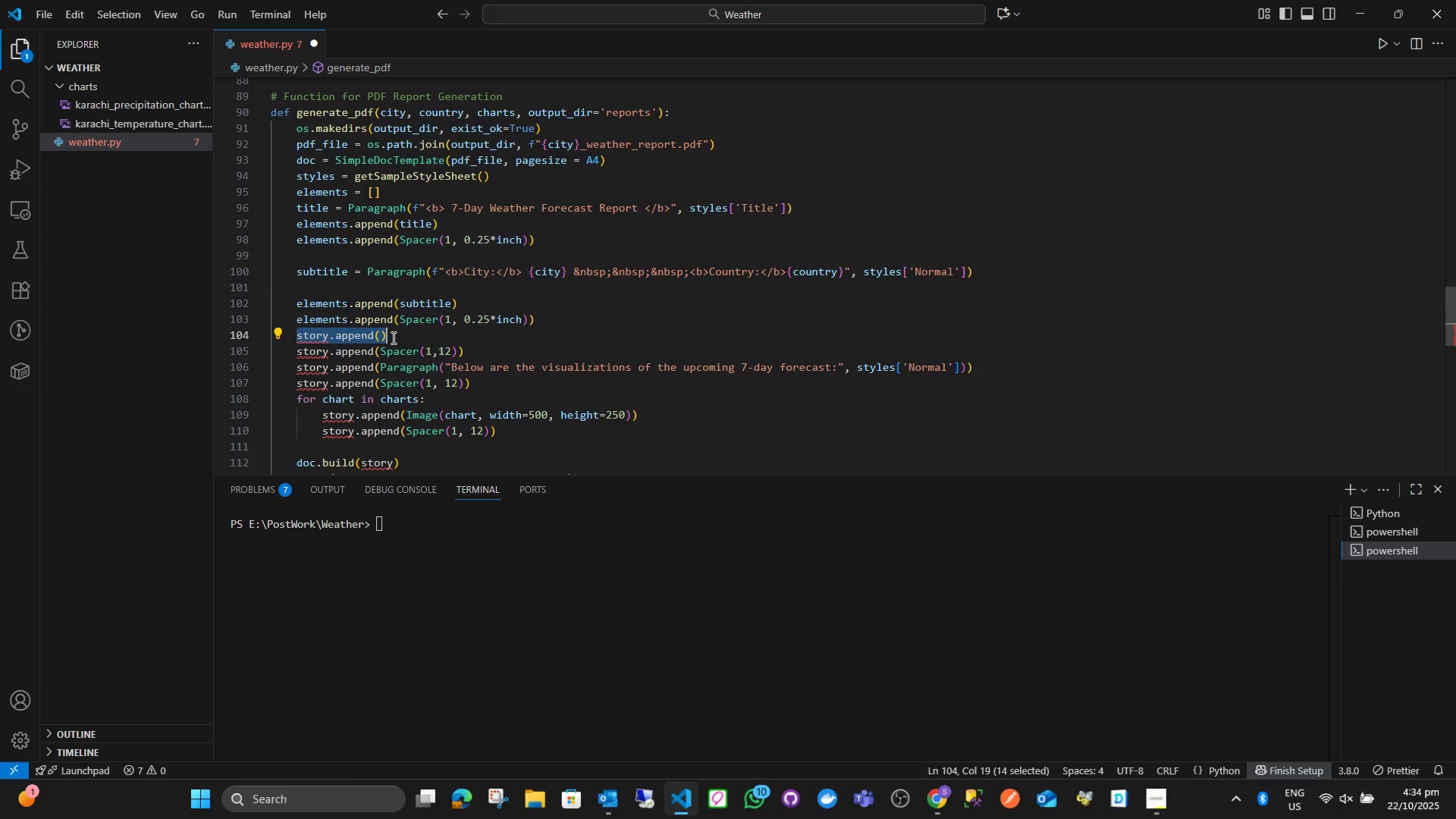 
key(Backspace)
 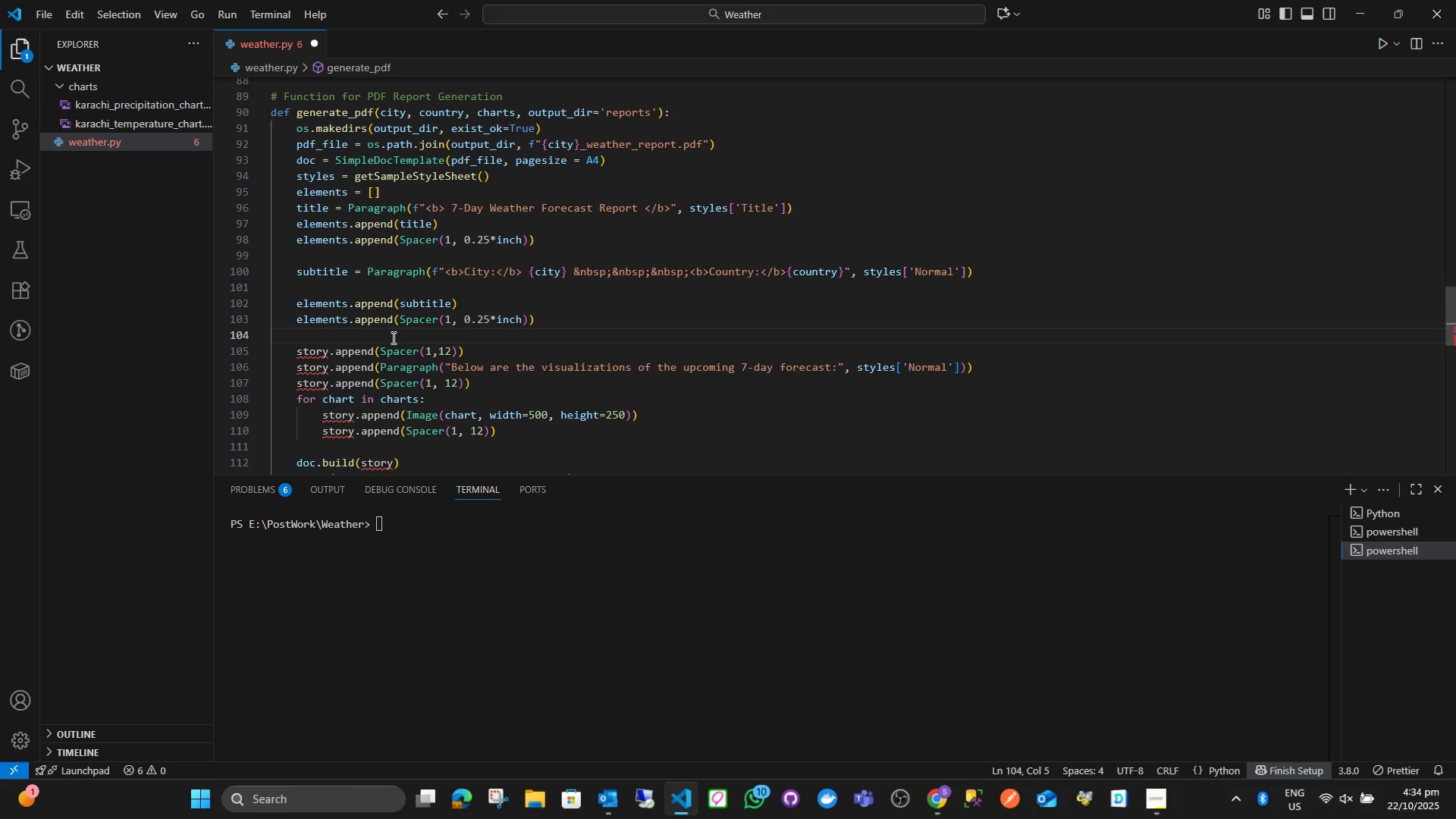 
key(Backspace)
 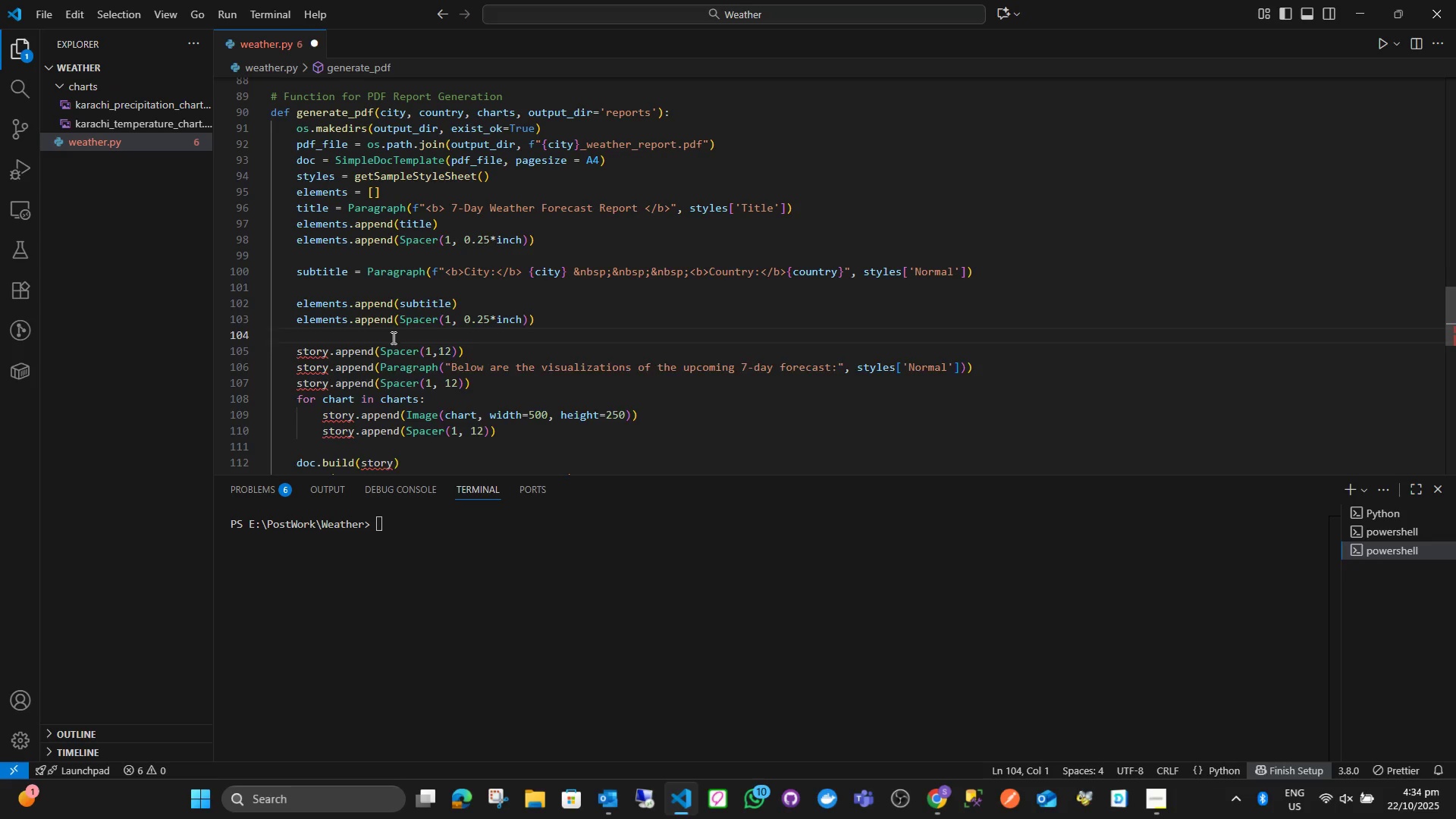 
key(Backspace)
 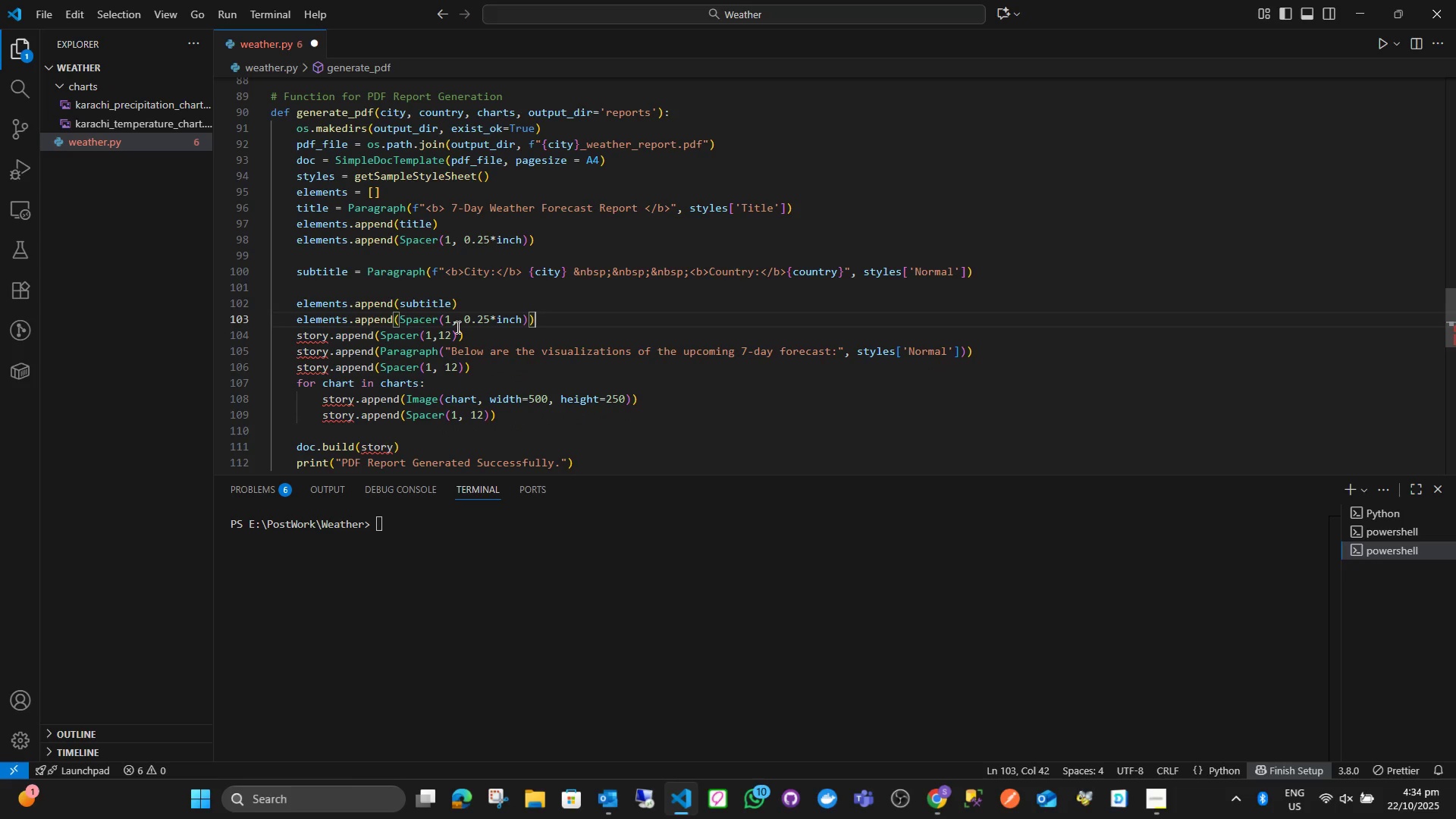 
wait(8.32)
 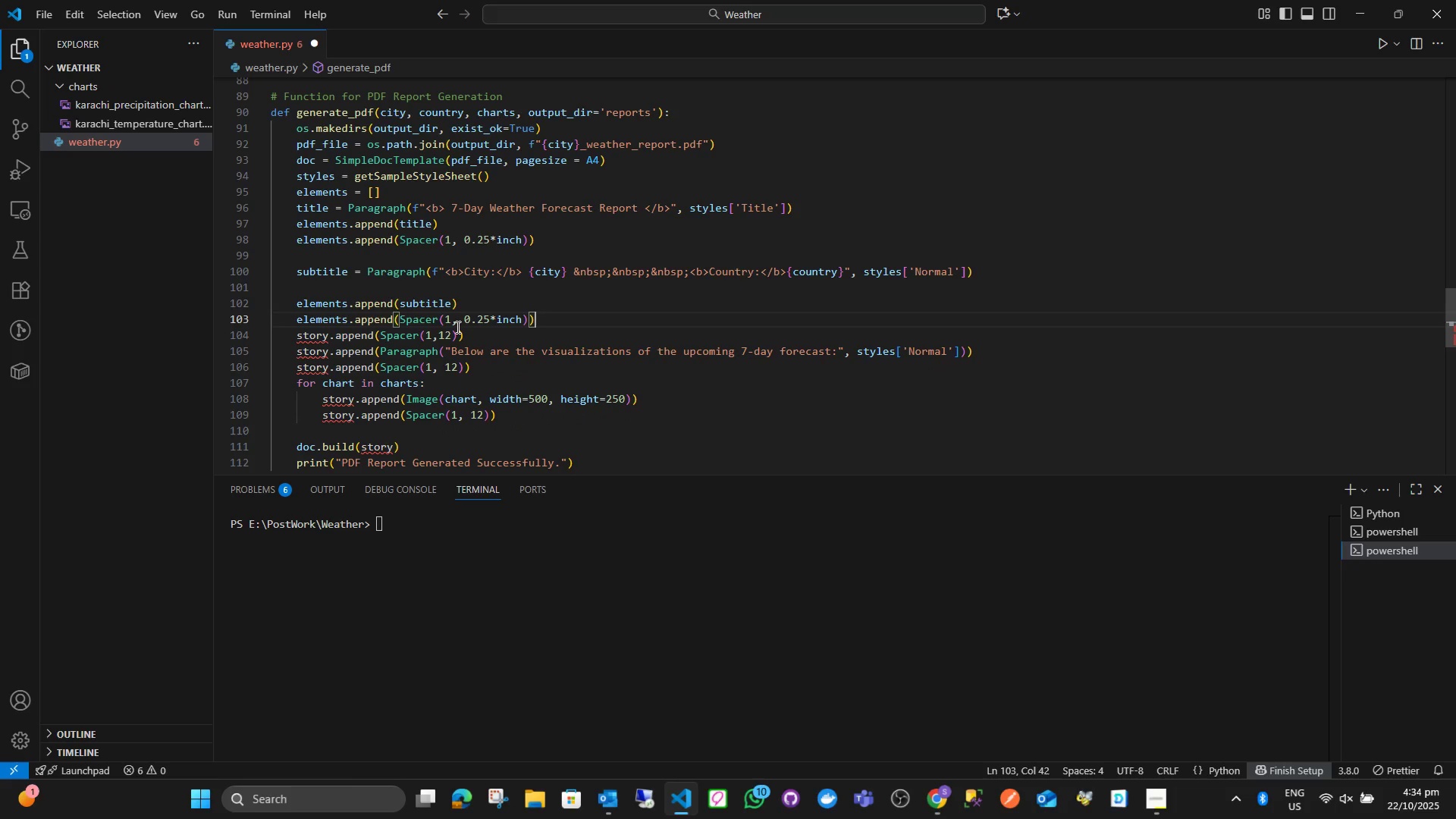 
left_click_drag(start_coordinate=[472, 366], to_coordinate=[291, 338])
 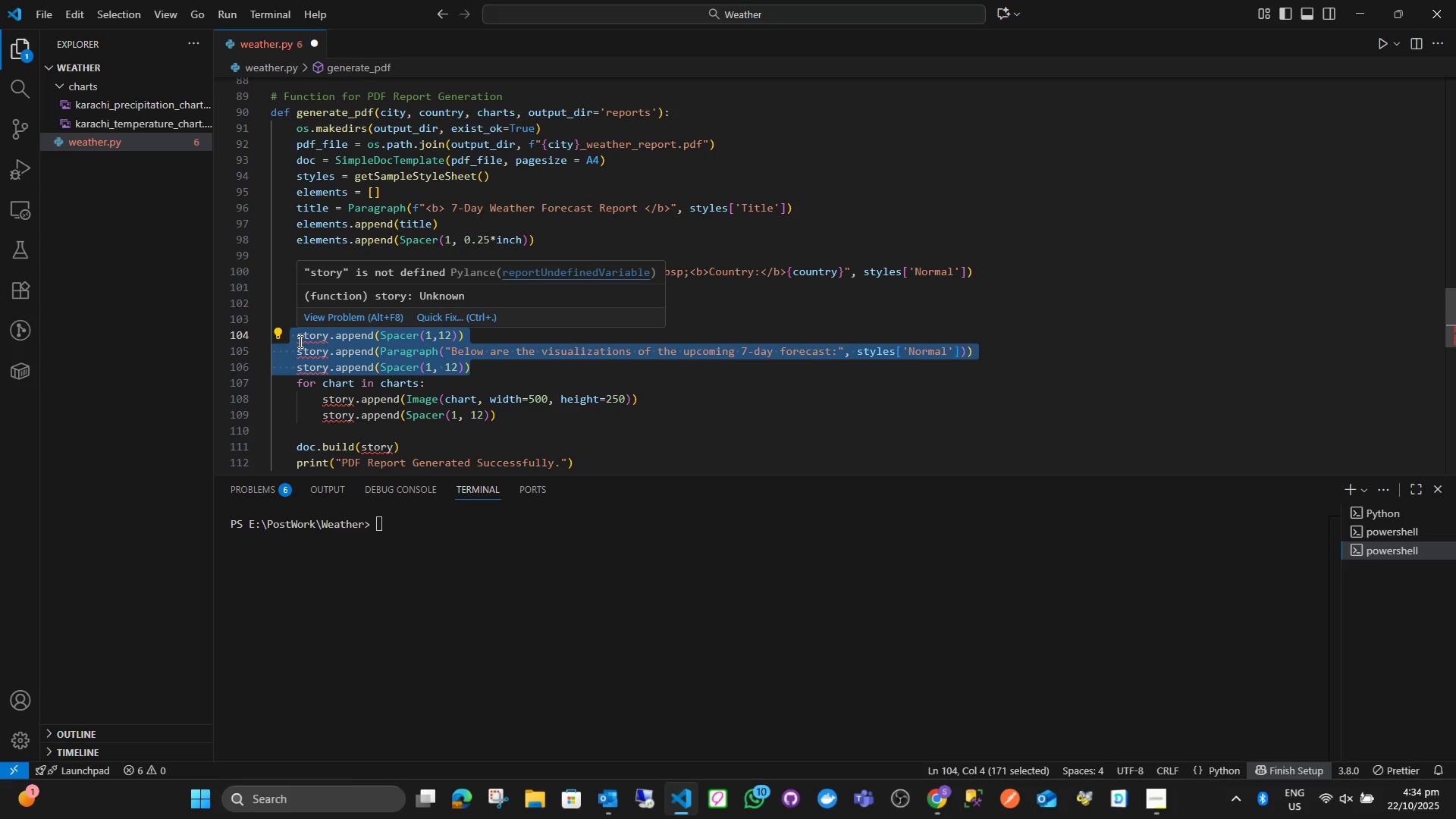 
key(Backslash)
 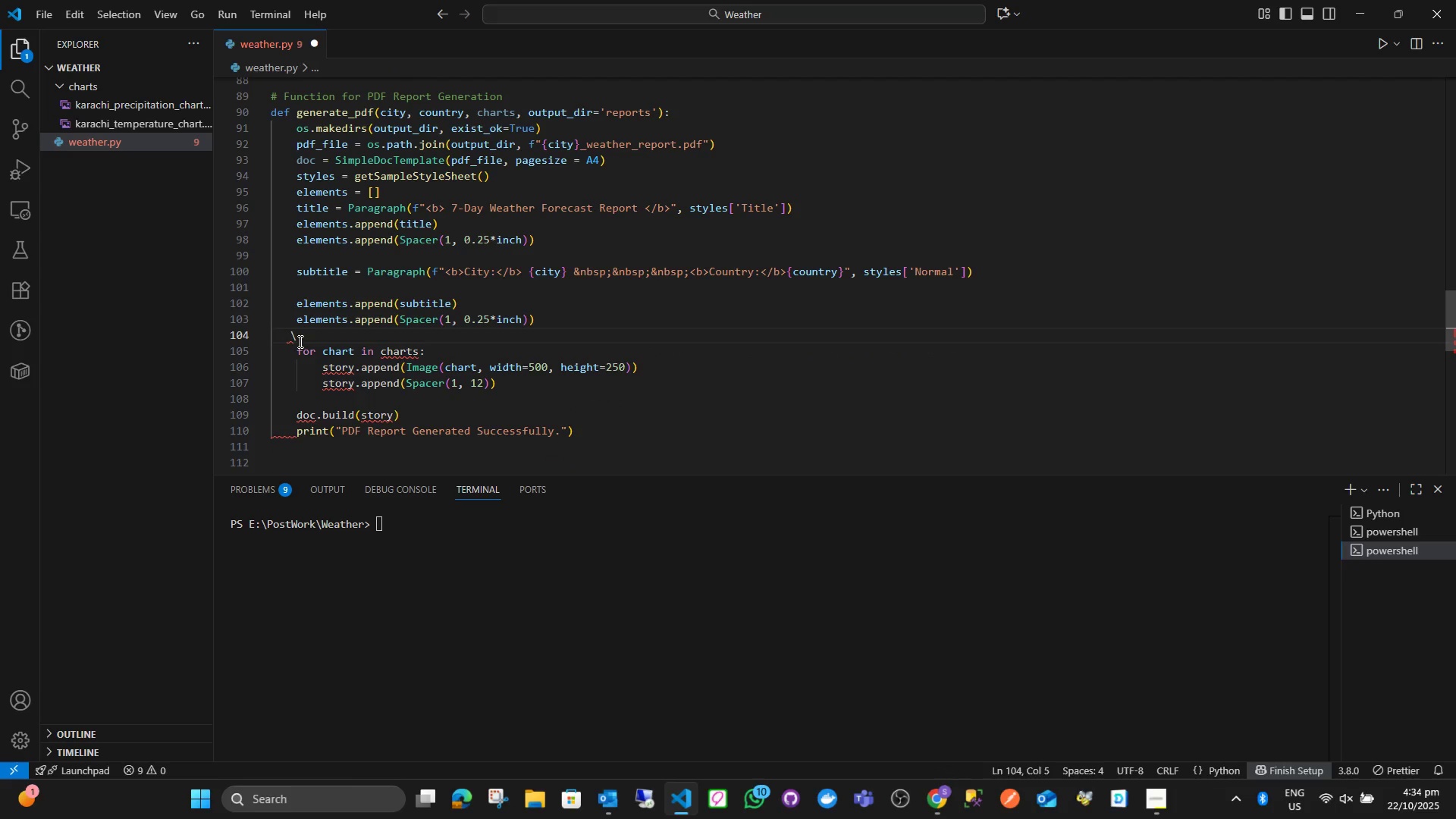 
key(Backspace)
 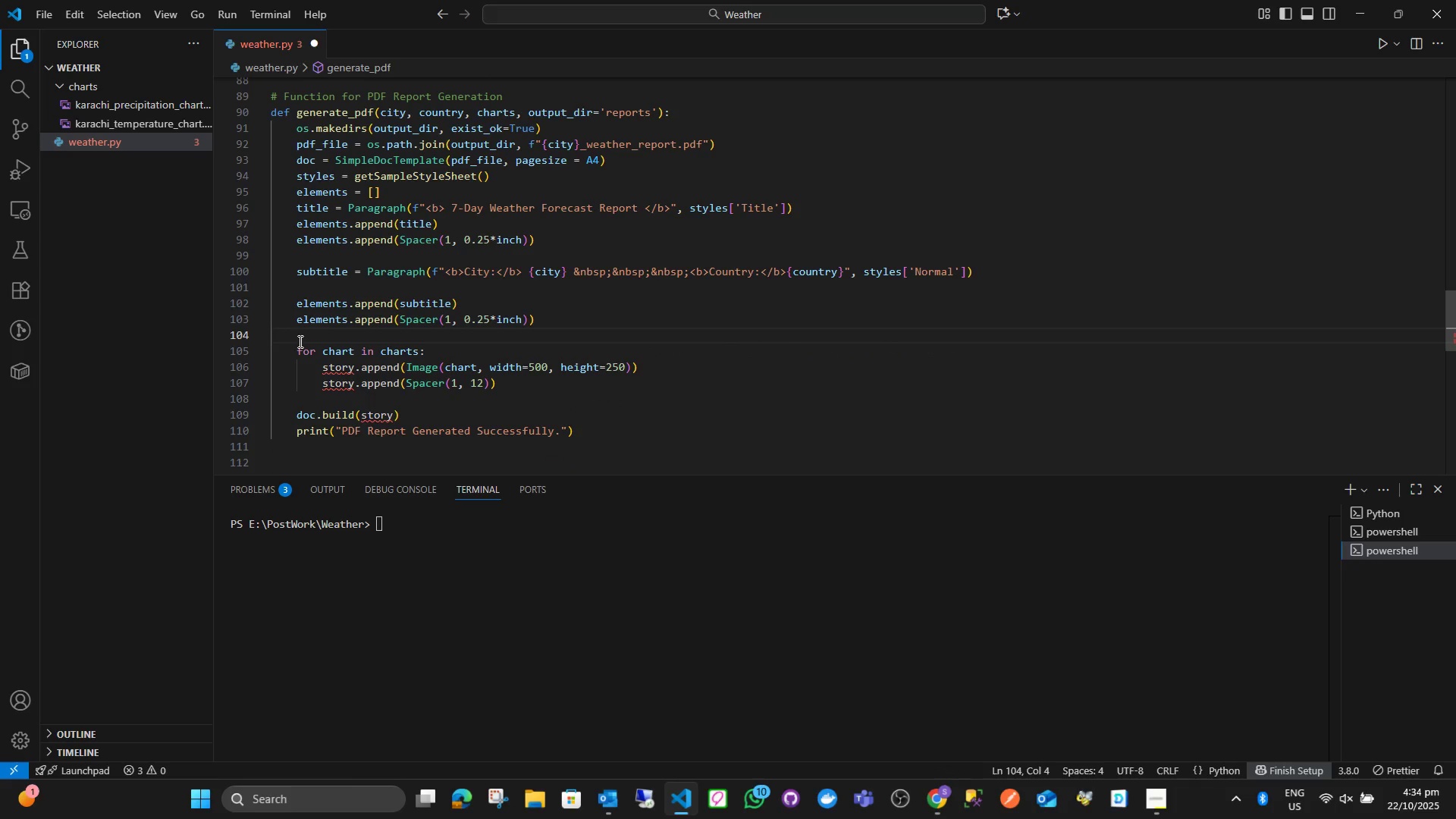 
key(Backspace)
 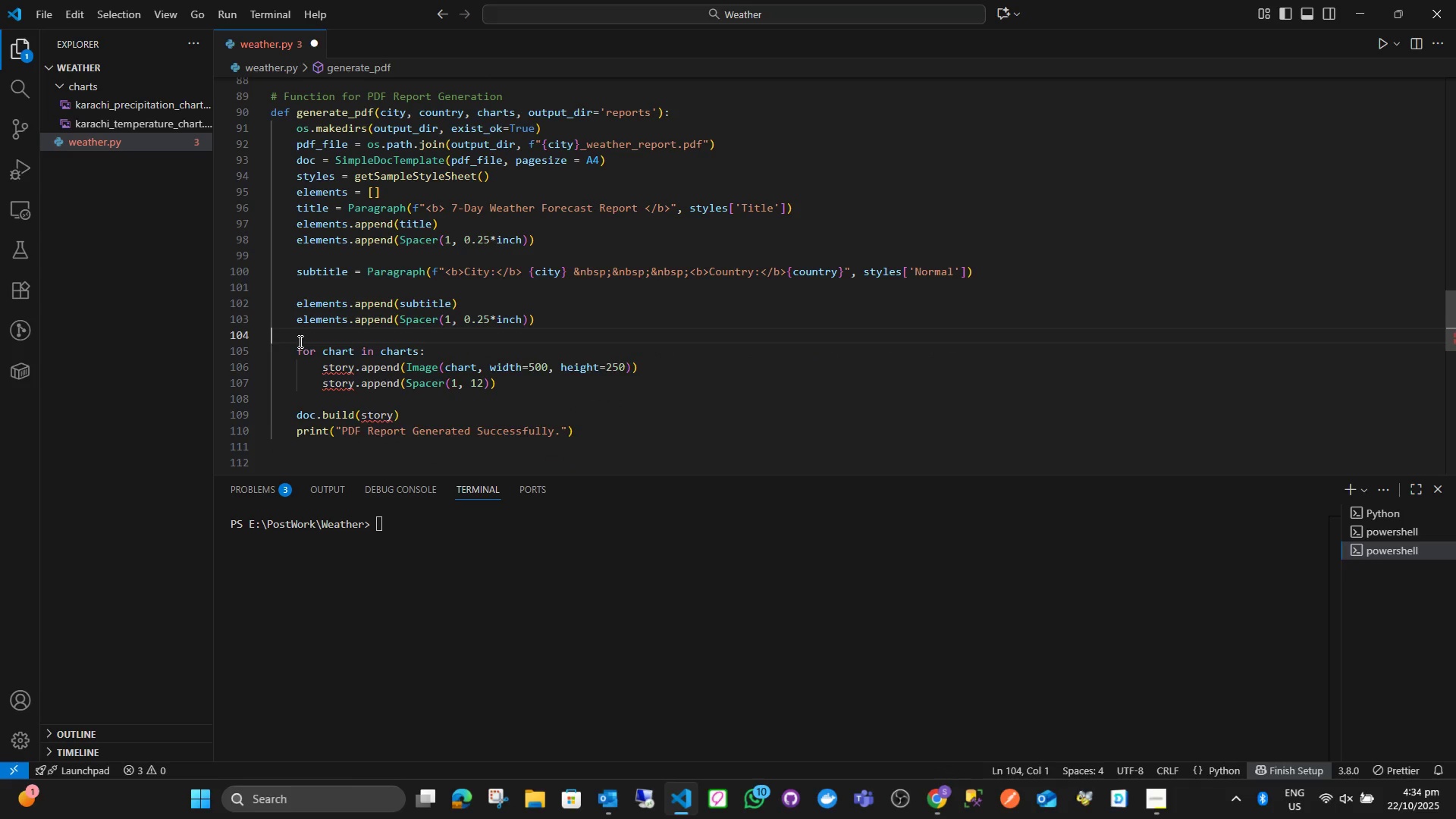 
key(Backspace)
 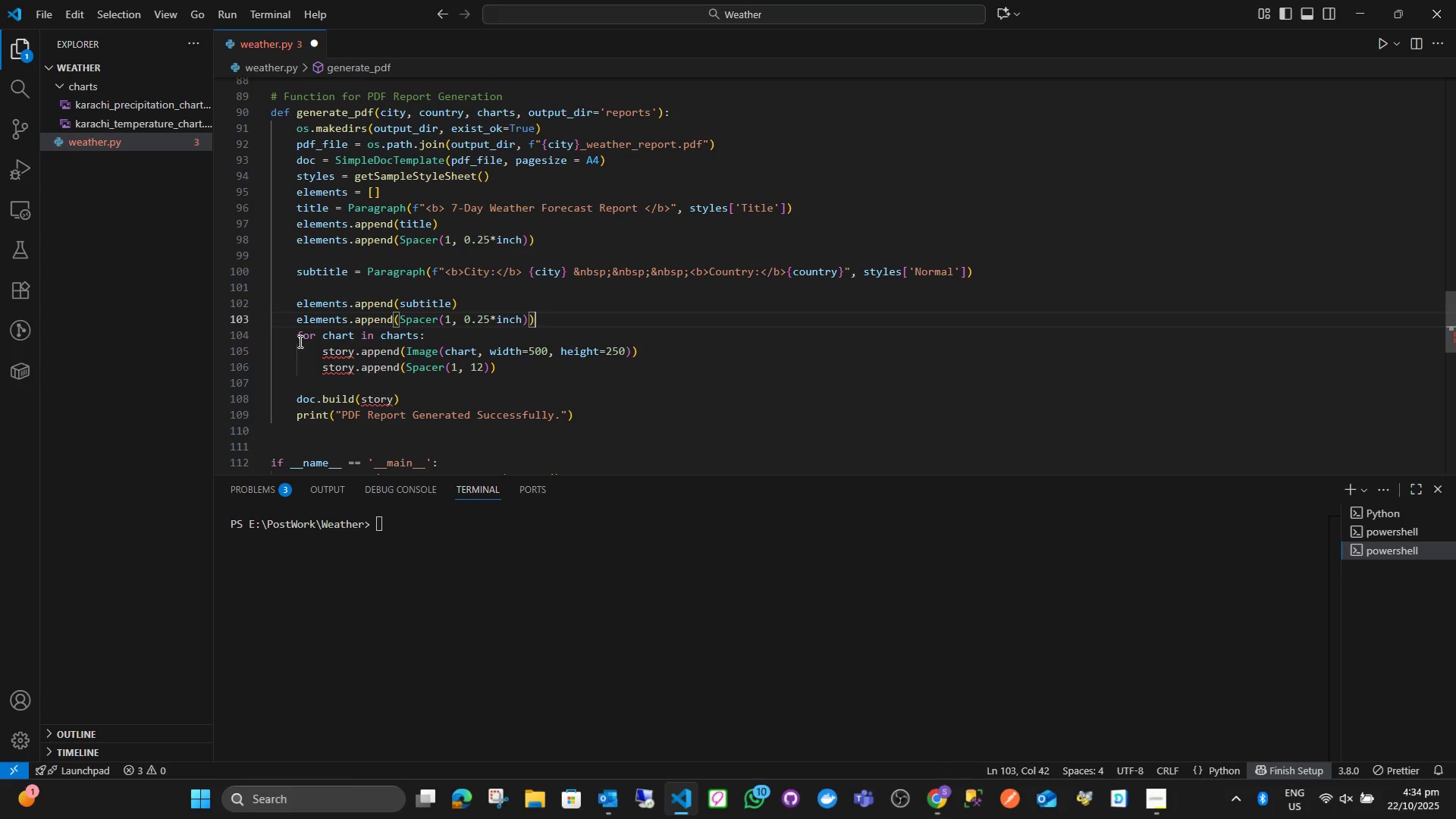 
key(Enter)
 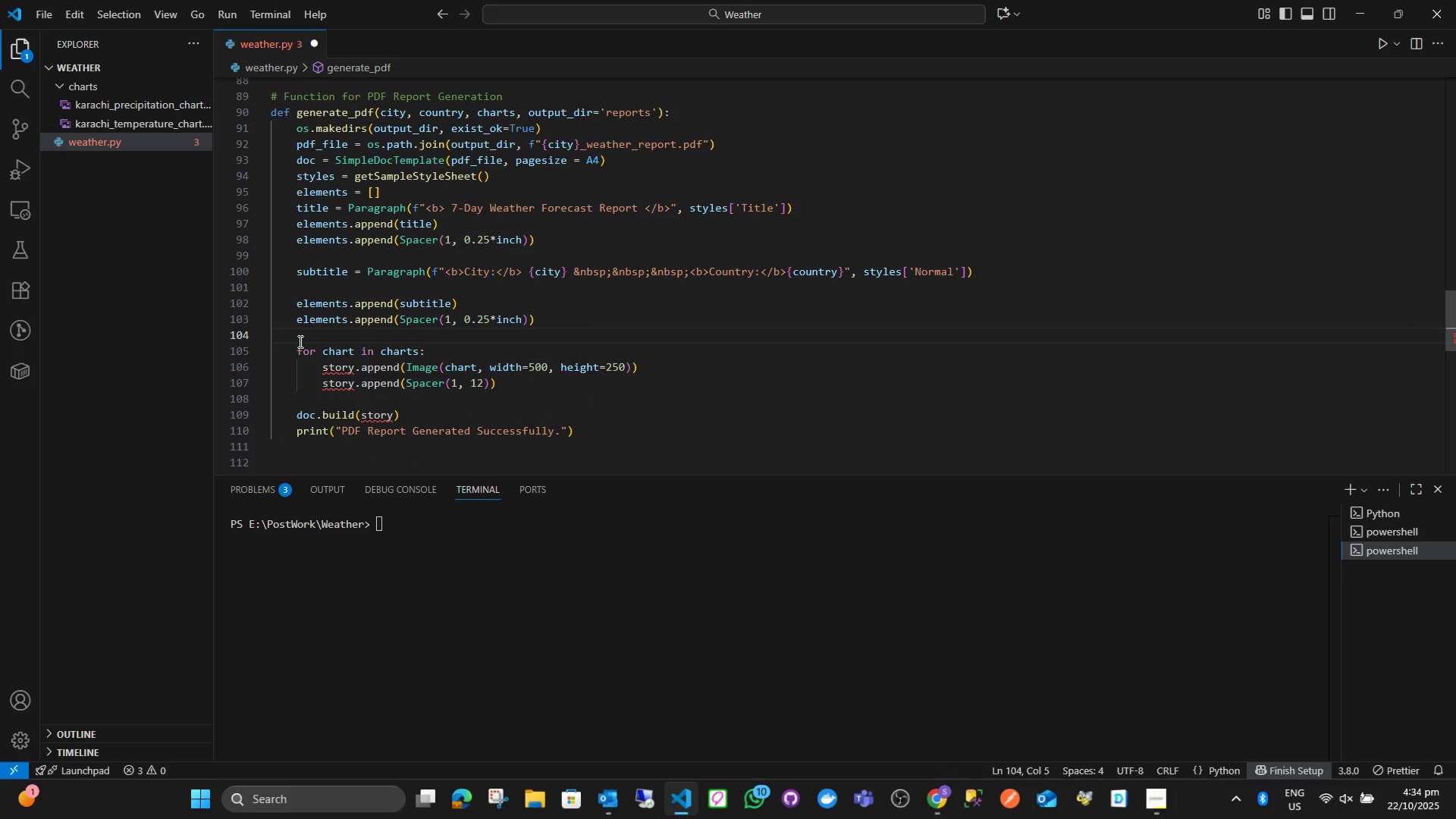 
type(if charts:)
 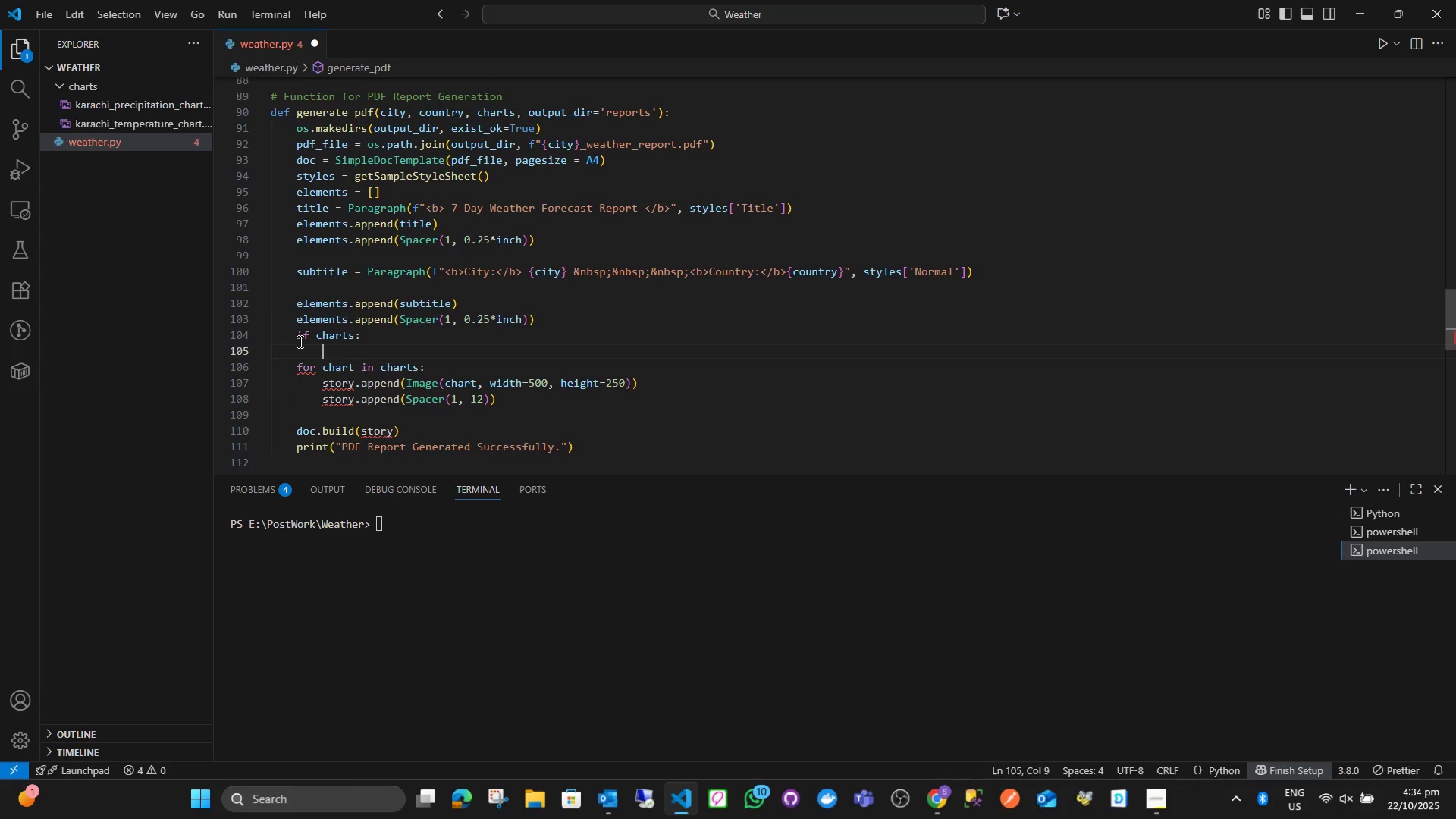 
 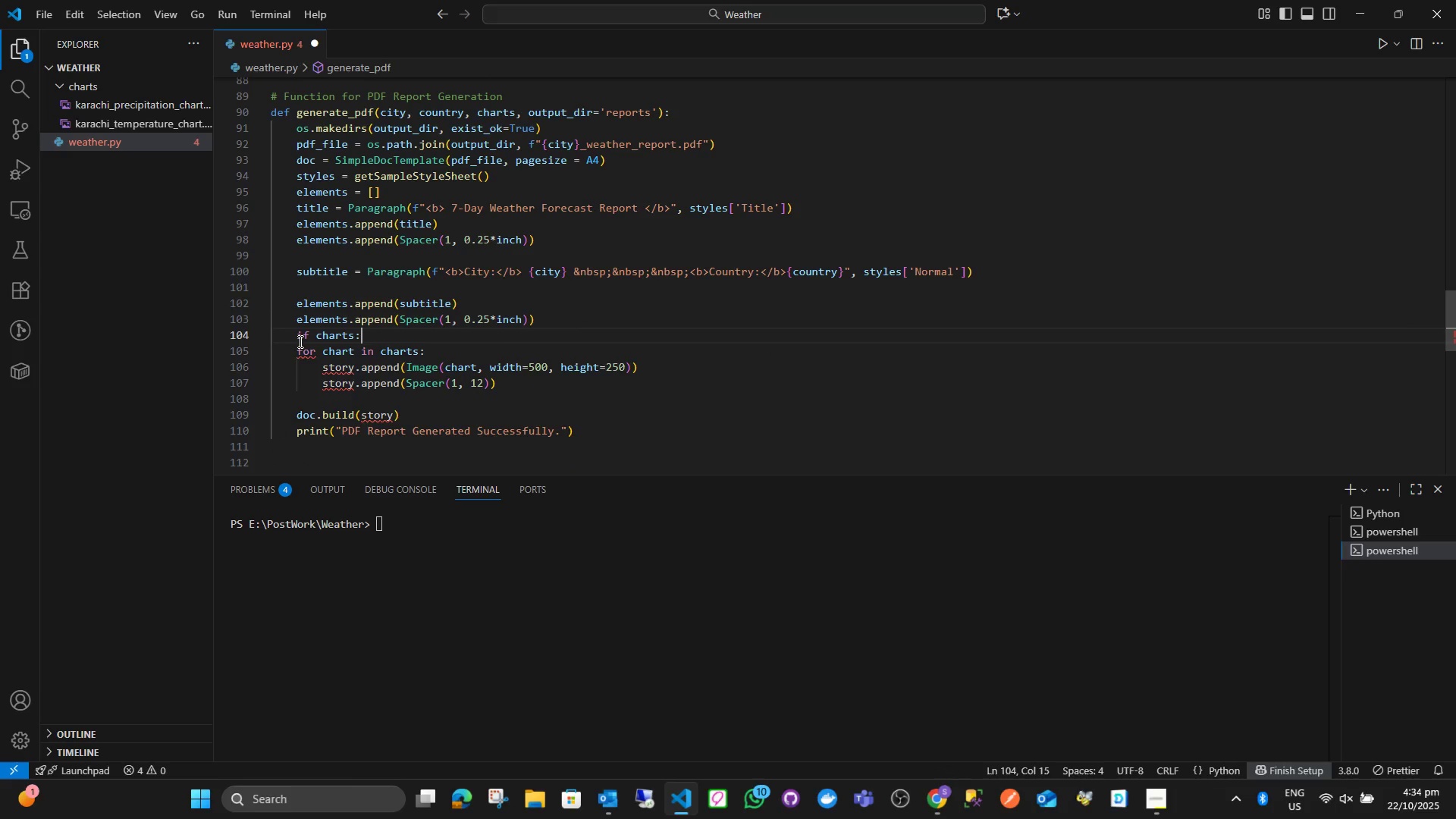 
key(Enter)
 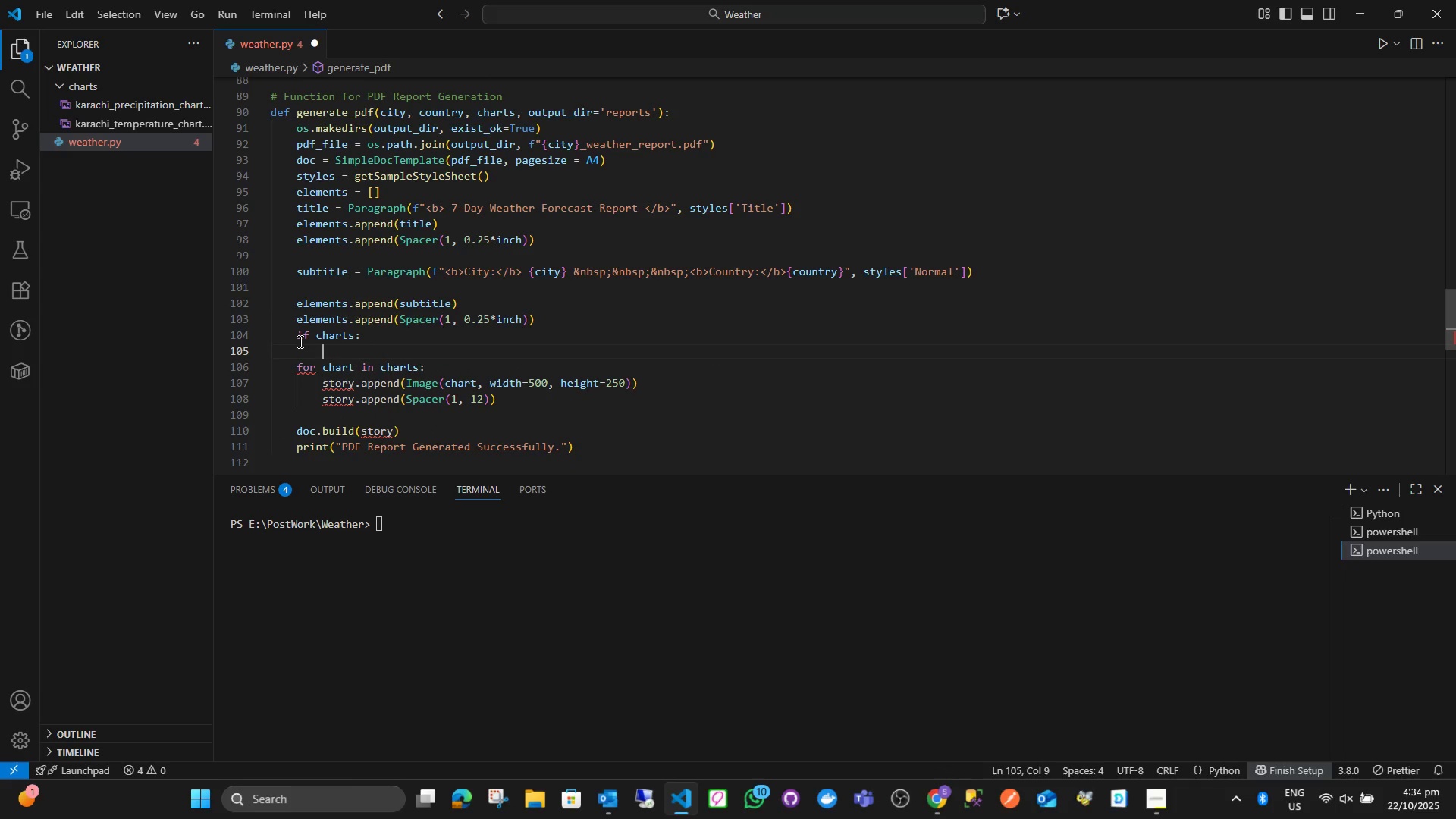 
type(for ch)
key(Backspace)
key(Backspace)
key(Backspace)
key(Backspace)
key(Backspace)
key(Backspace)
 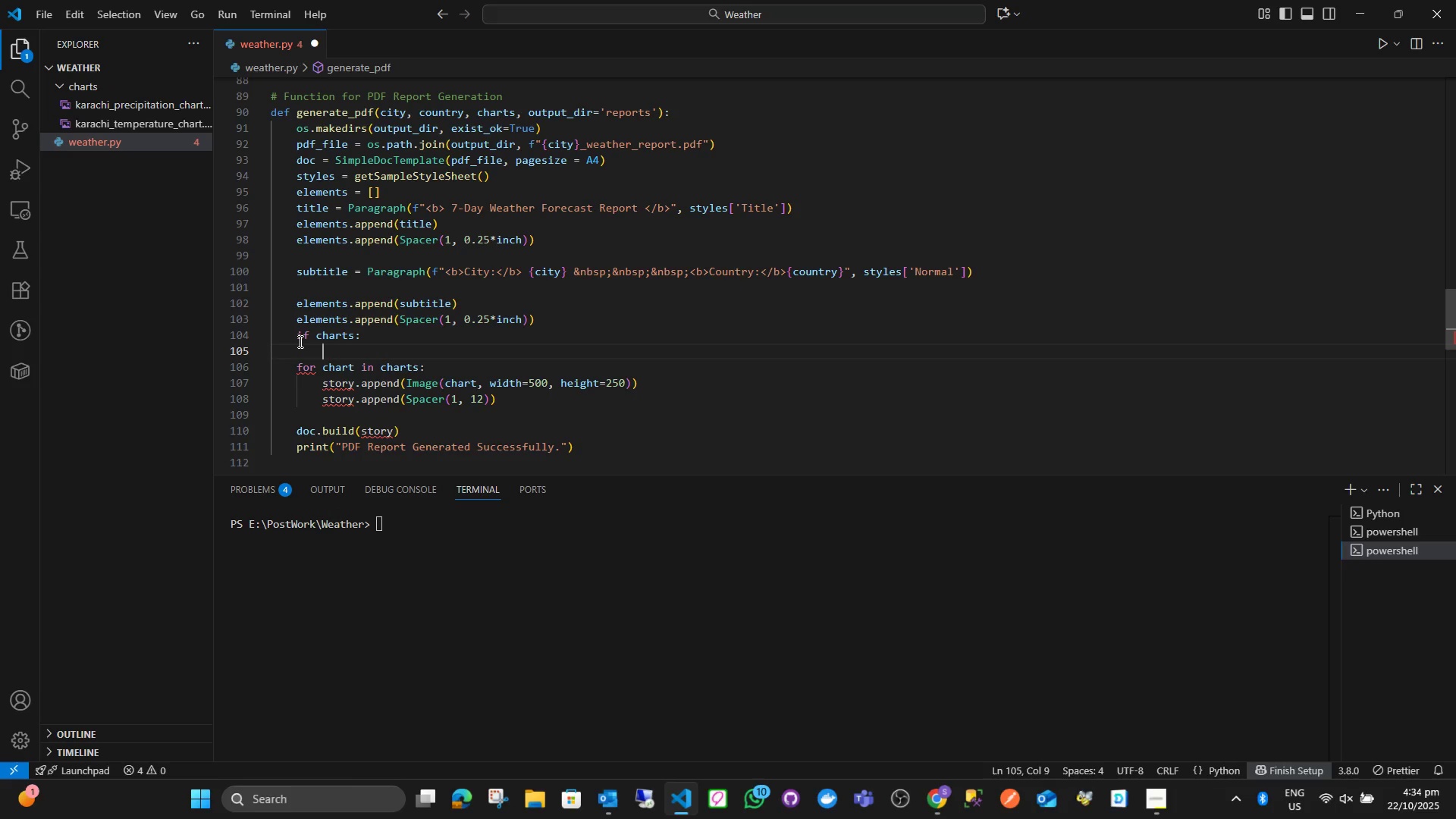 
key(ArrowDown)
 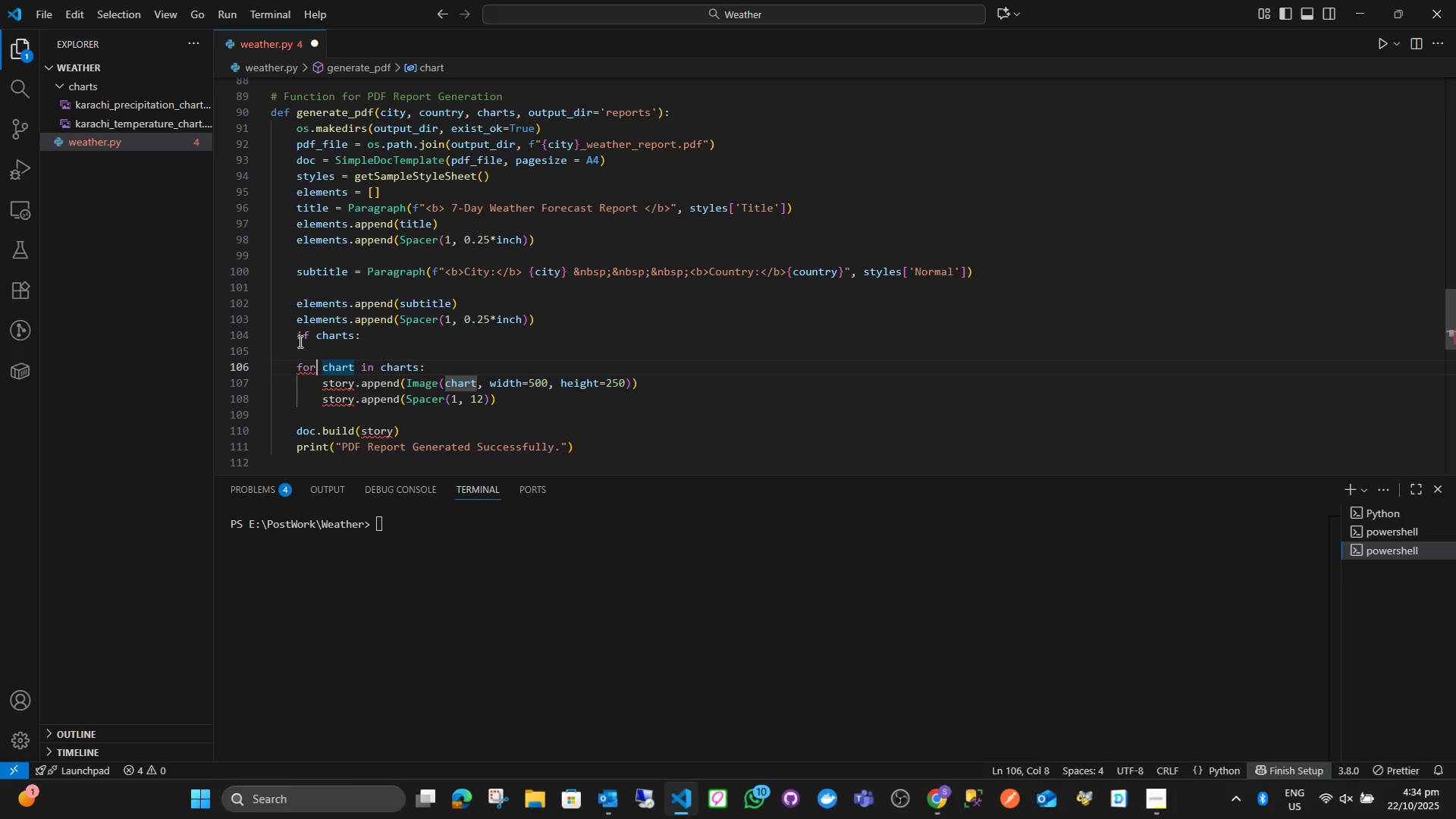 
key(ArrowLeft)
 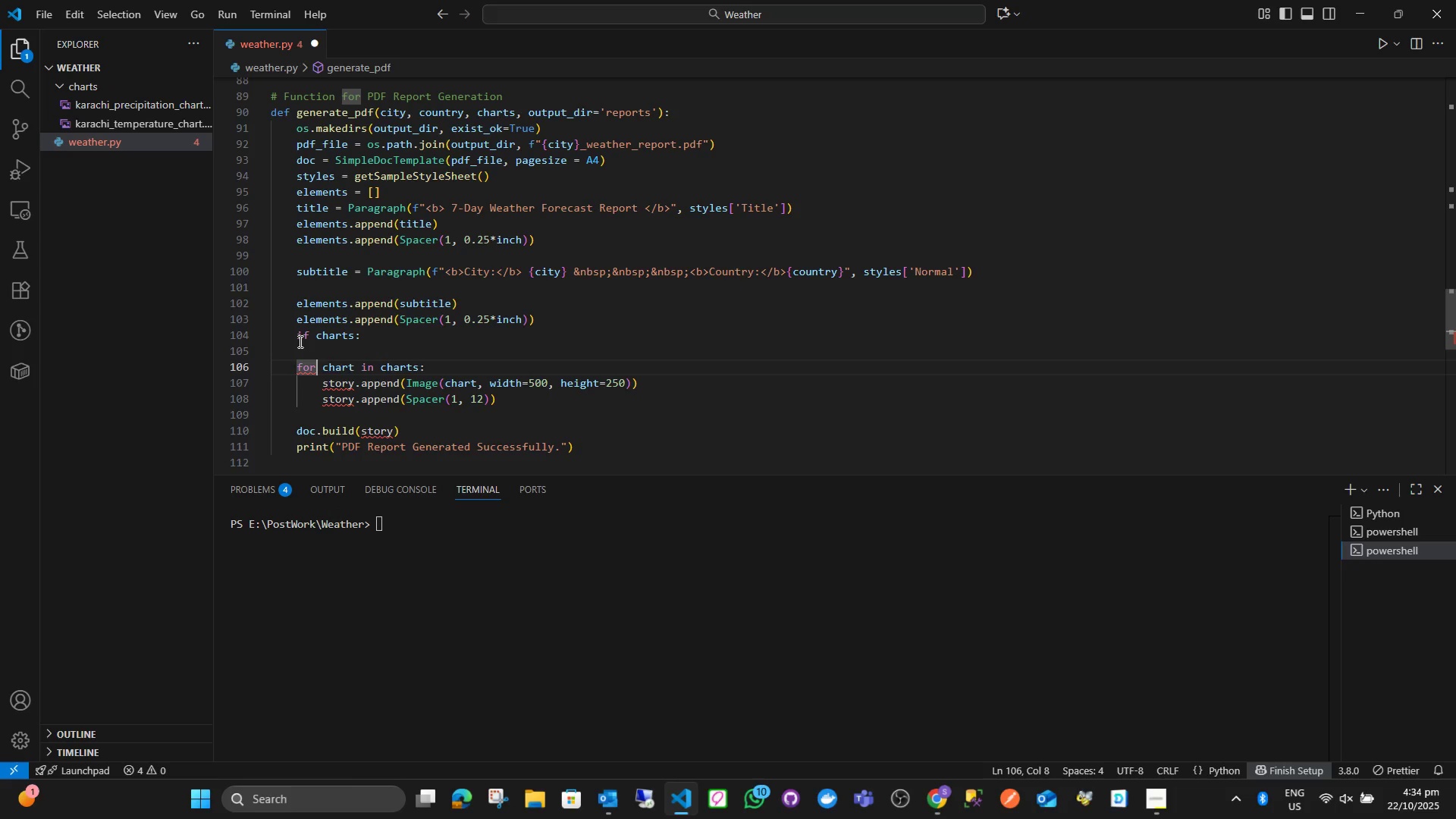 
key(ArrowLeft)
 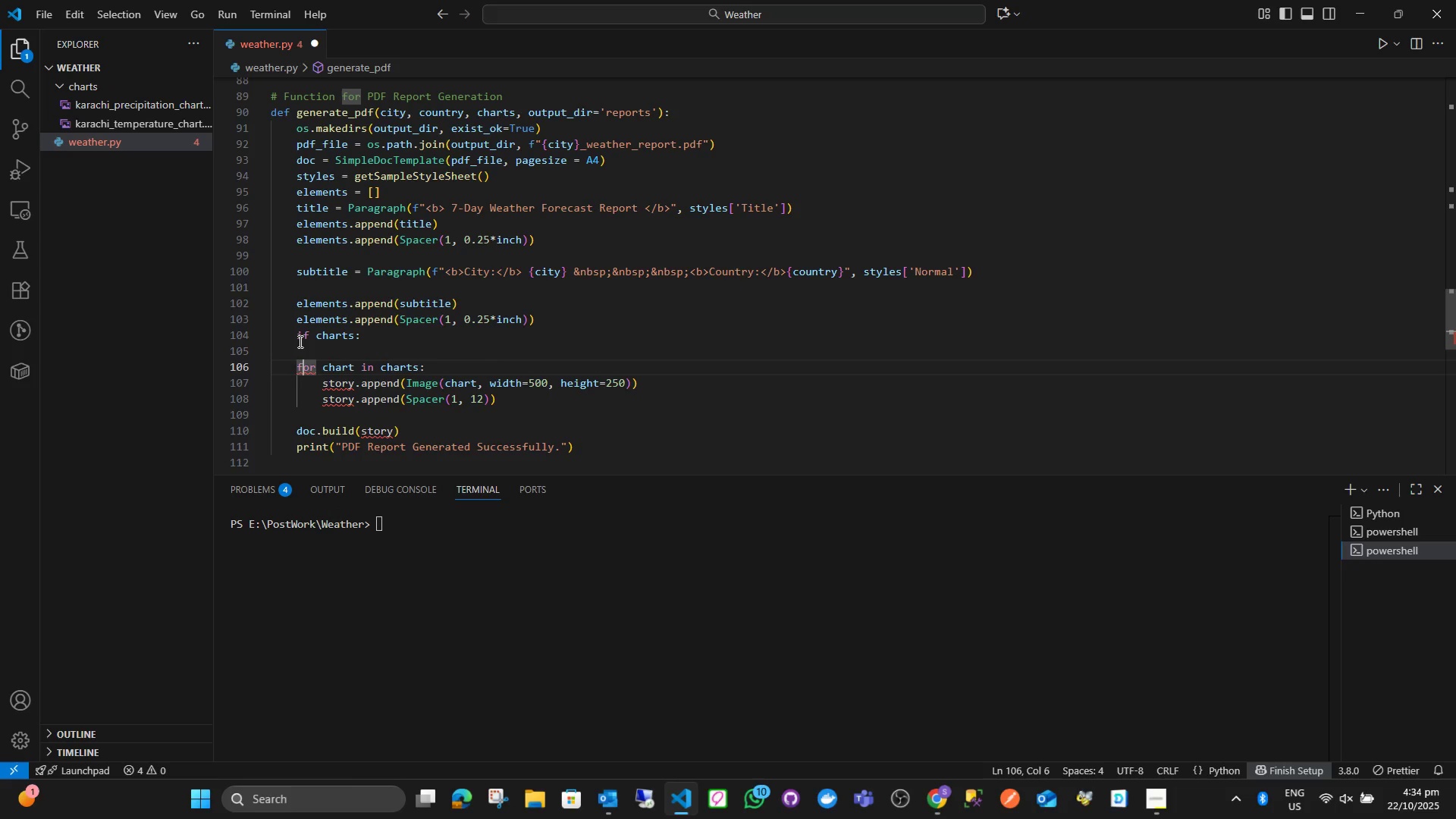 
key(ArrowLeft)
 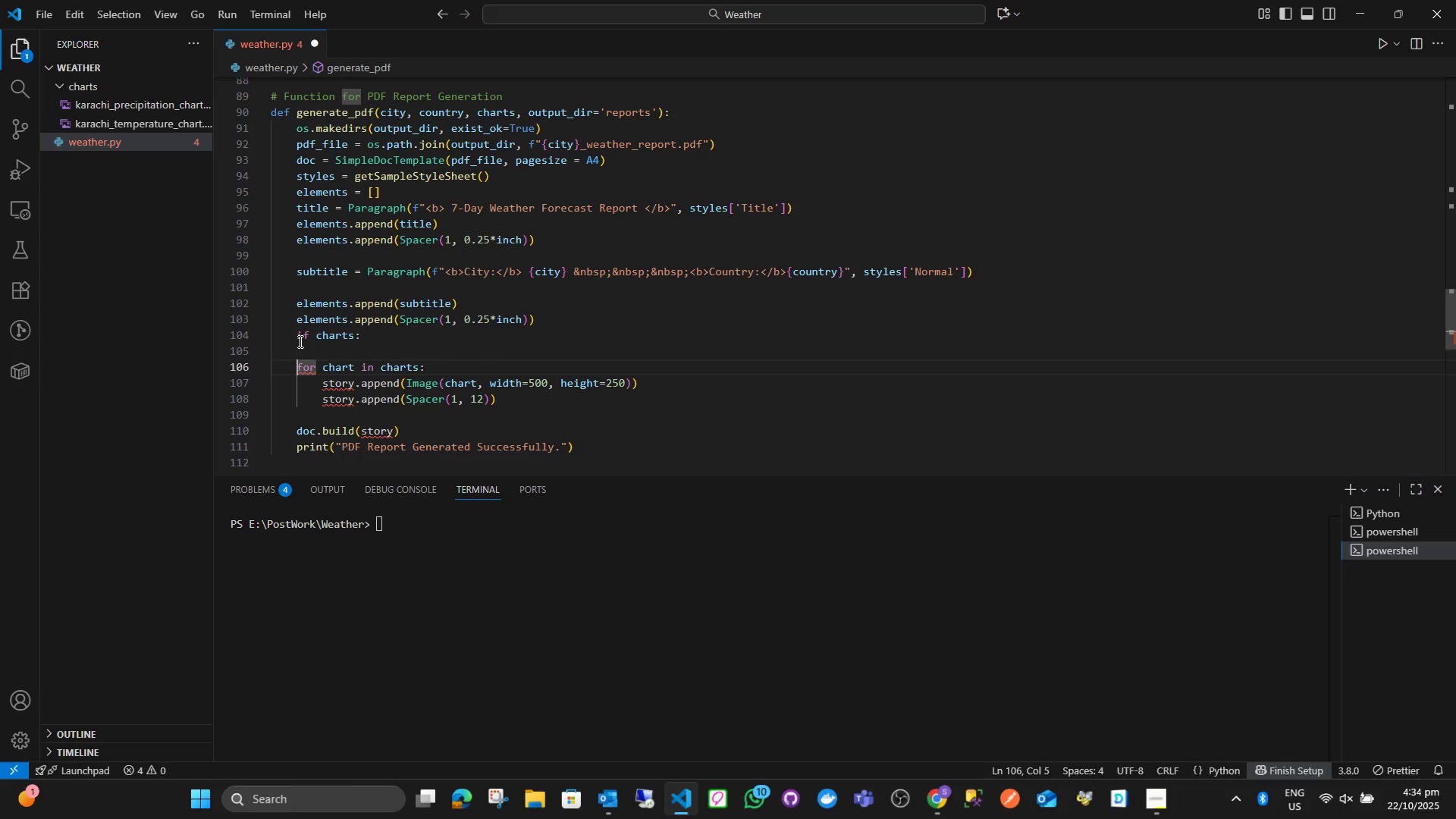 
key(ArrowLeft)
 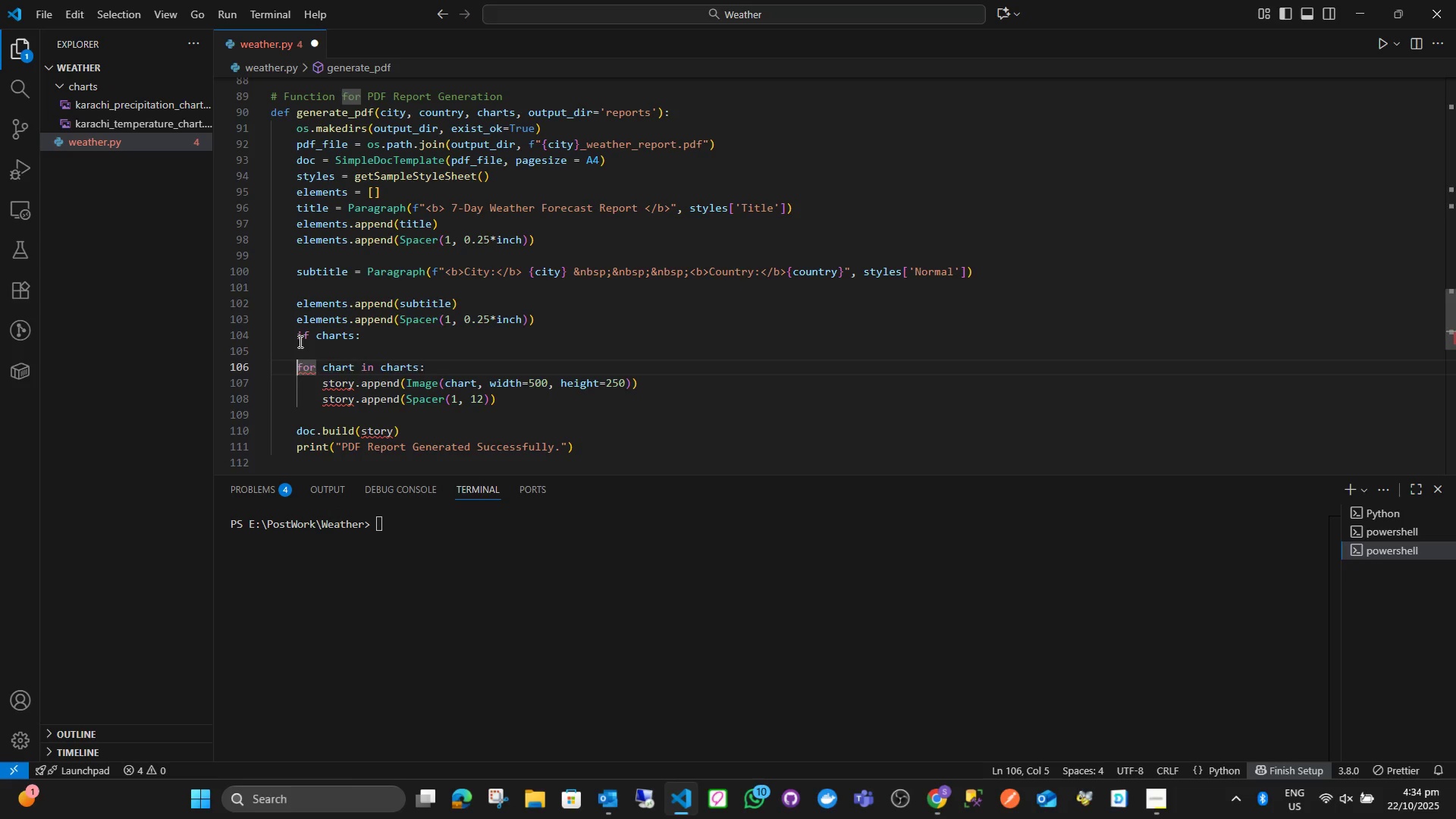 
key(Tab)
 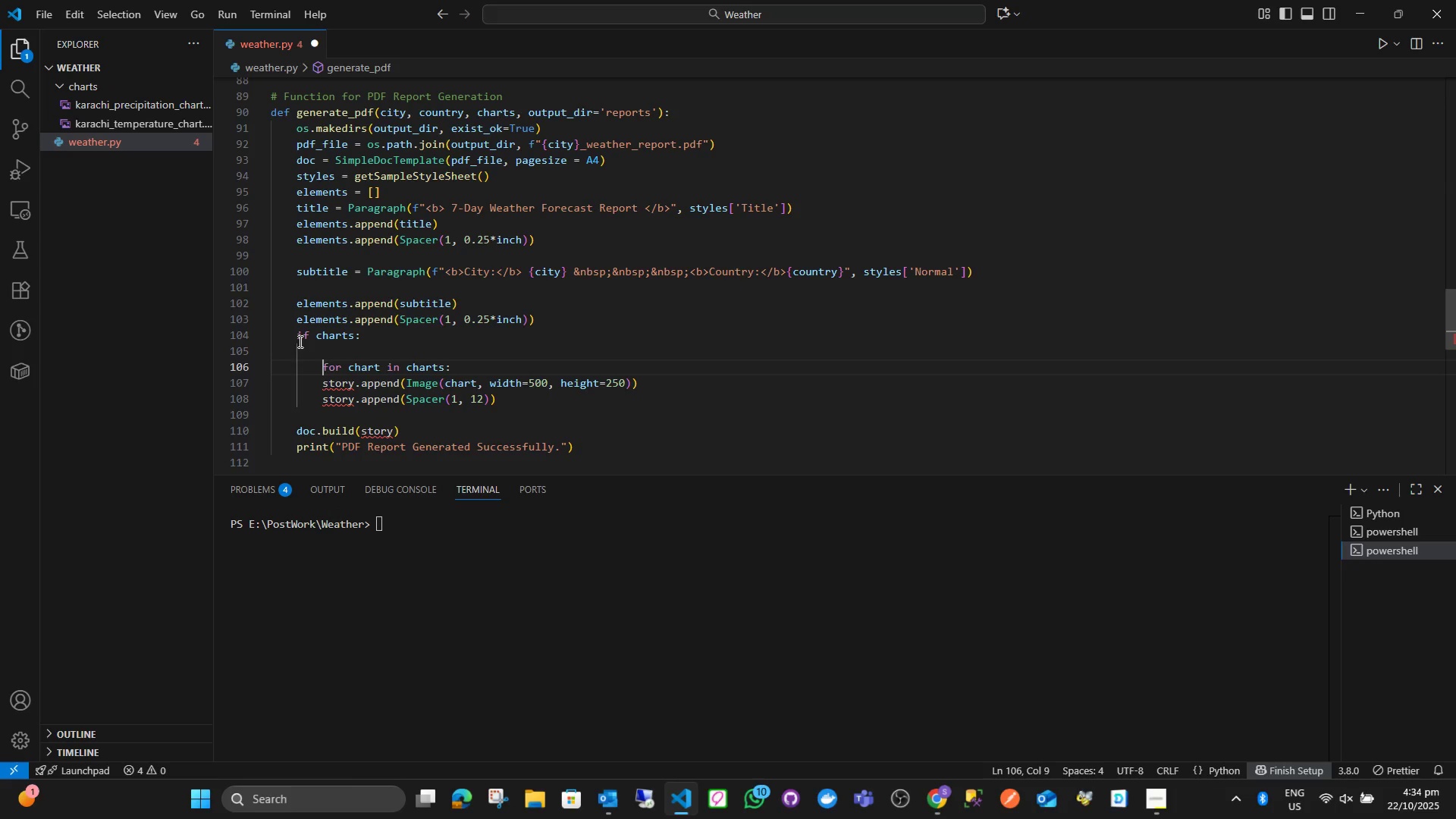 
key(ArrowRight)
 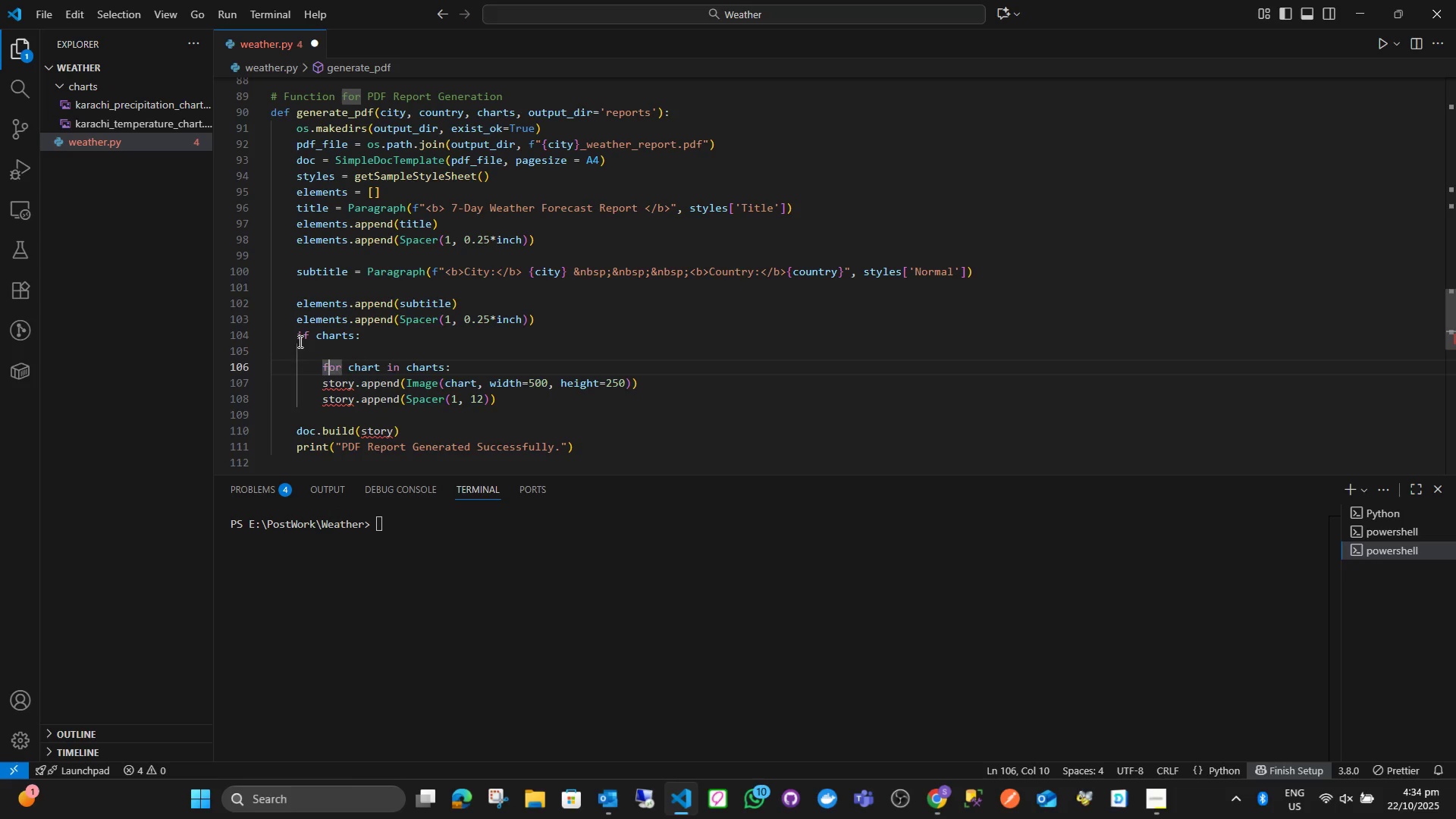 
key(ArrowRight)
 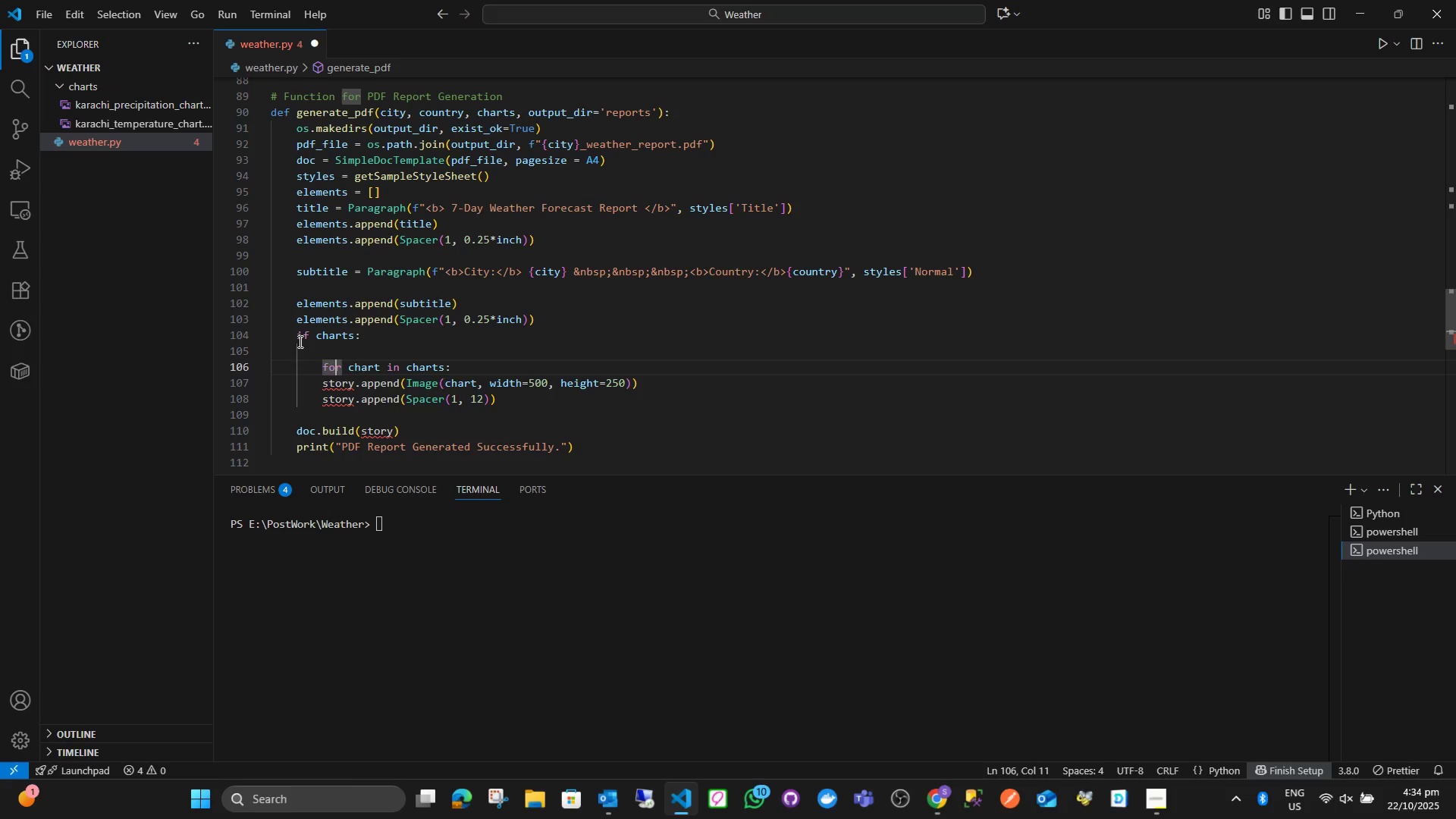 
key(ArrowRight)
 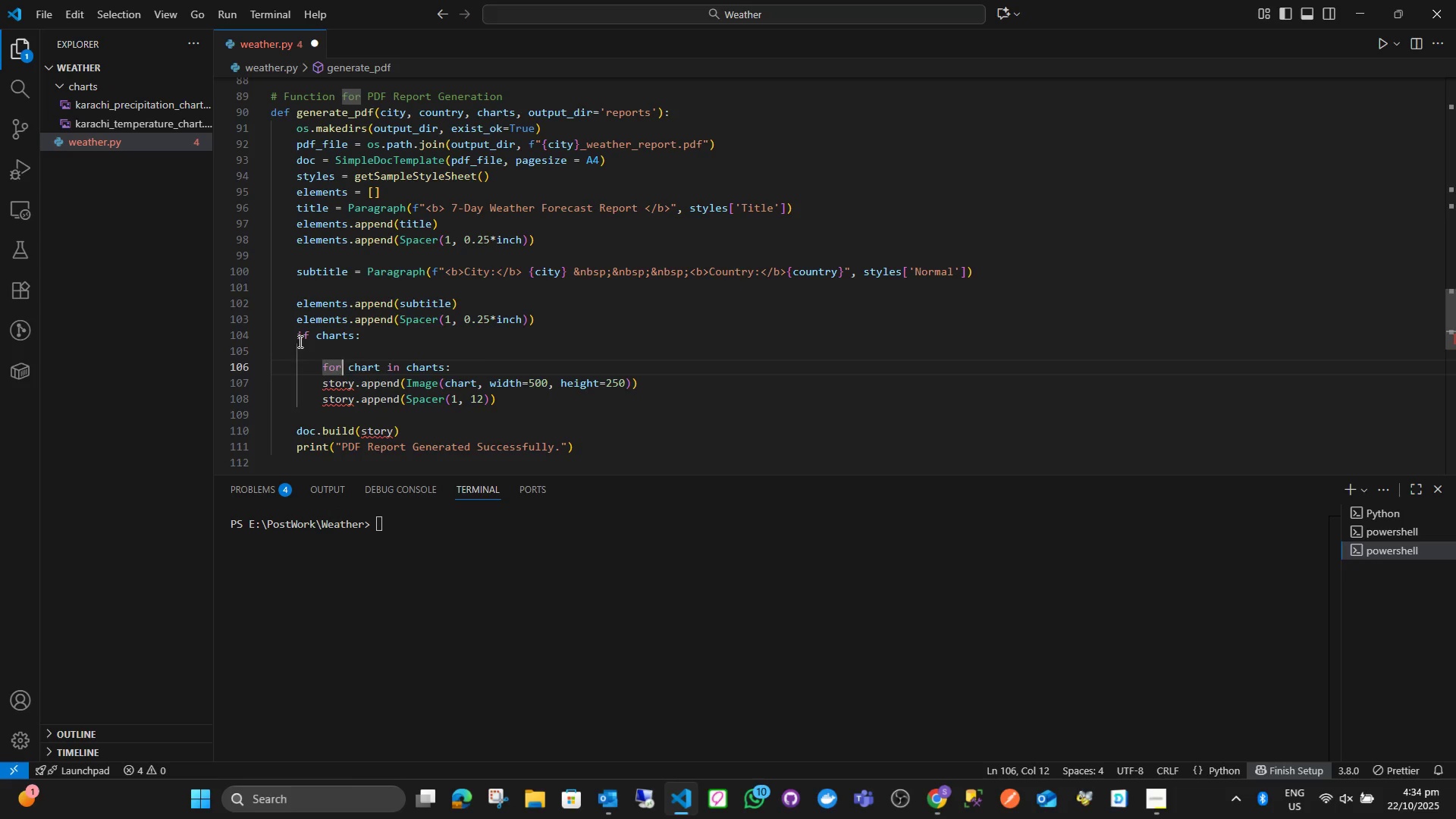 
key(ArrowRight)
 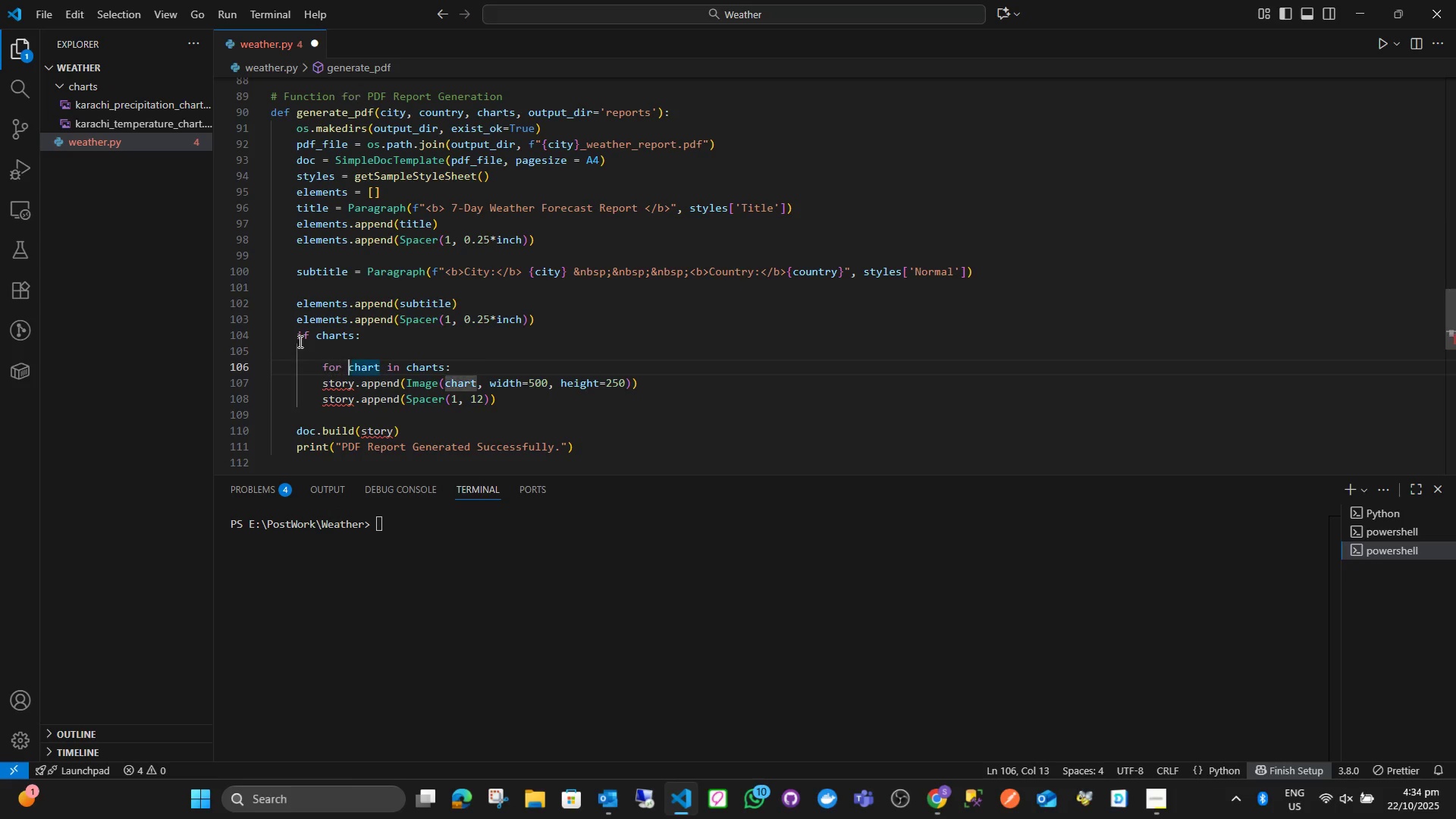 
key(ArrowRight)
 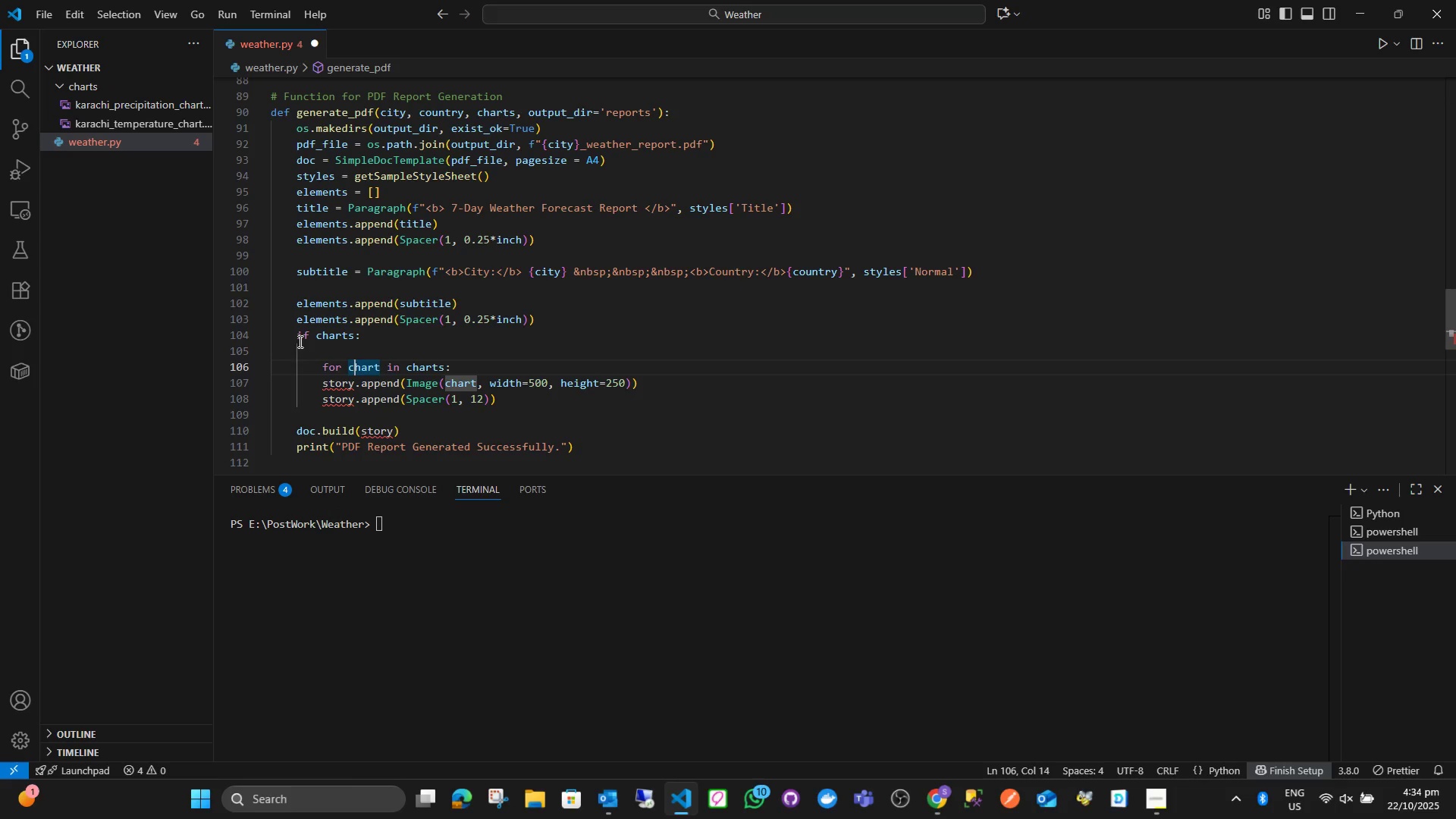 
key(ArrowRight)
 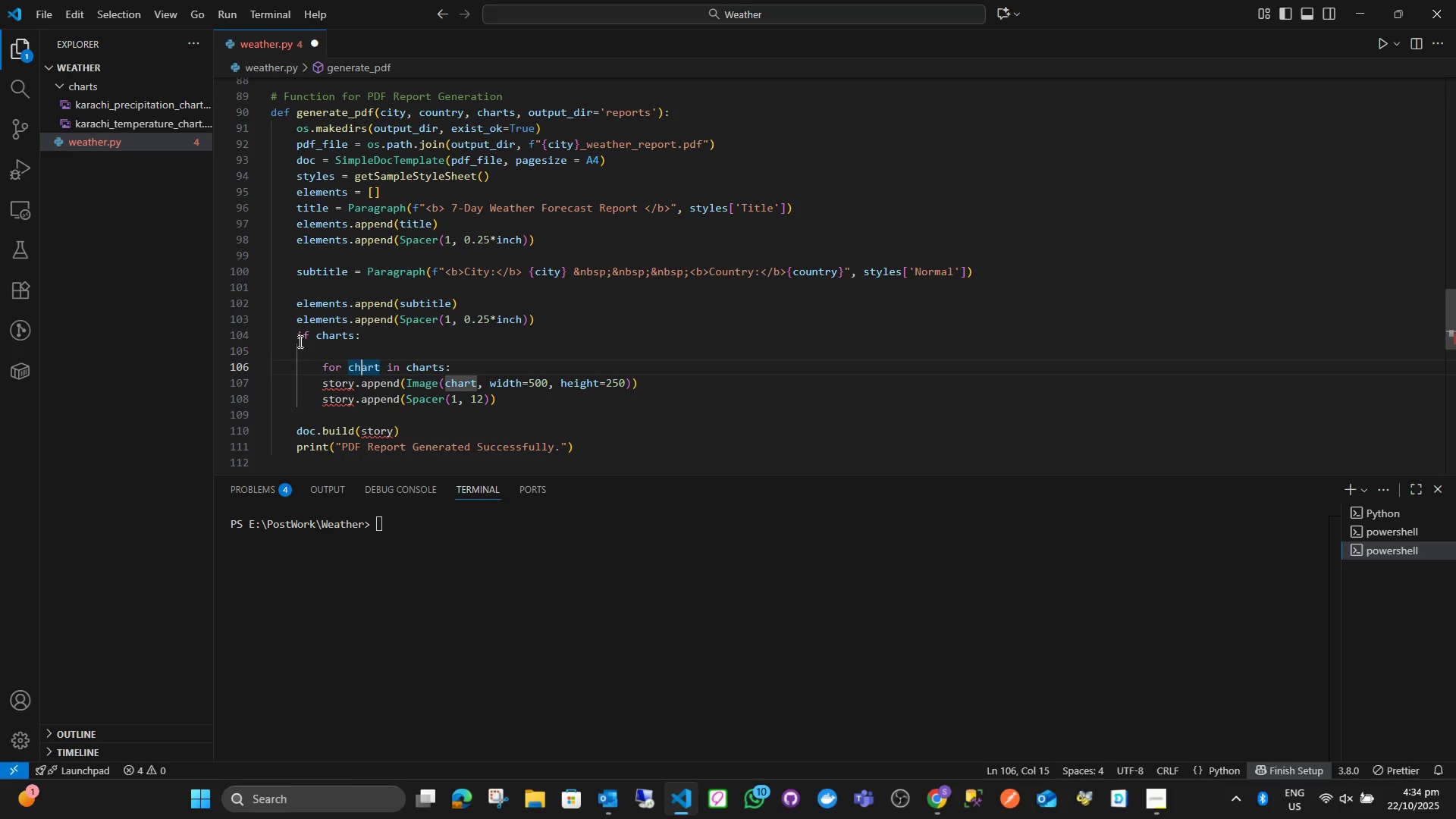 
key(ArrowRight)
 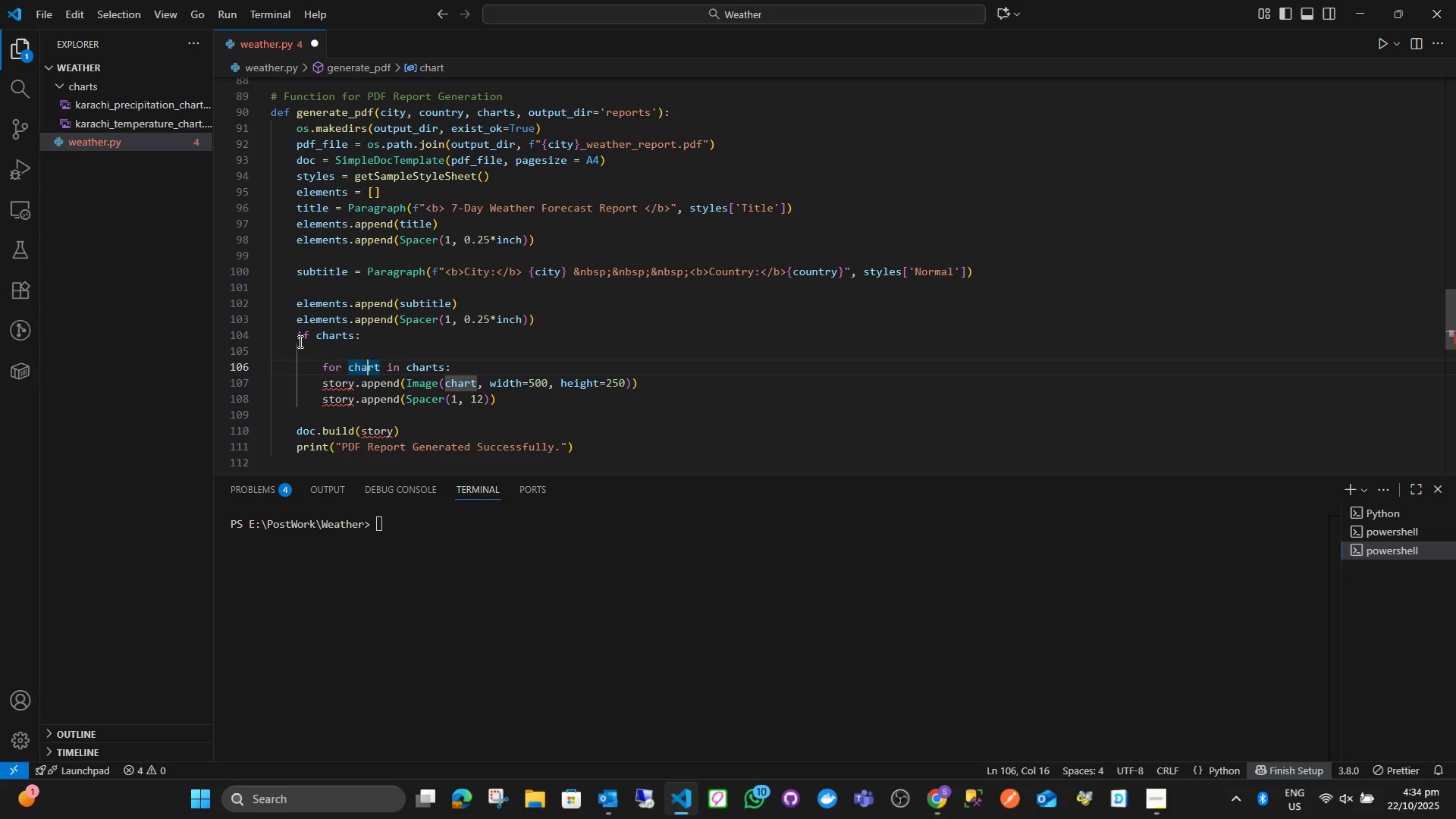 
key(ArrowRight)
 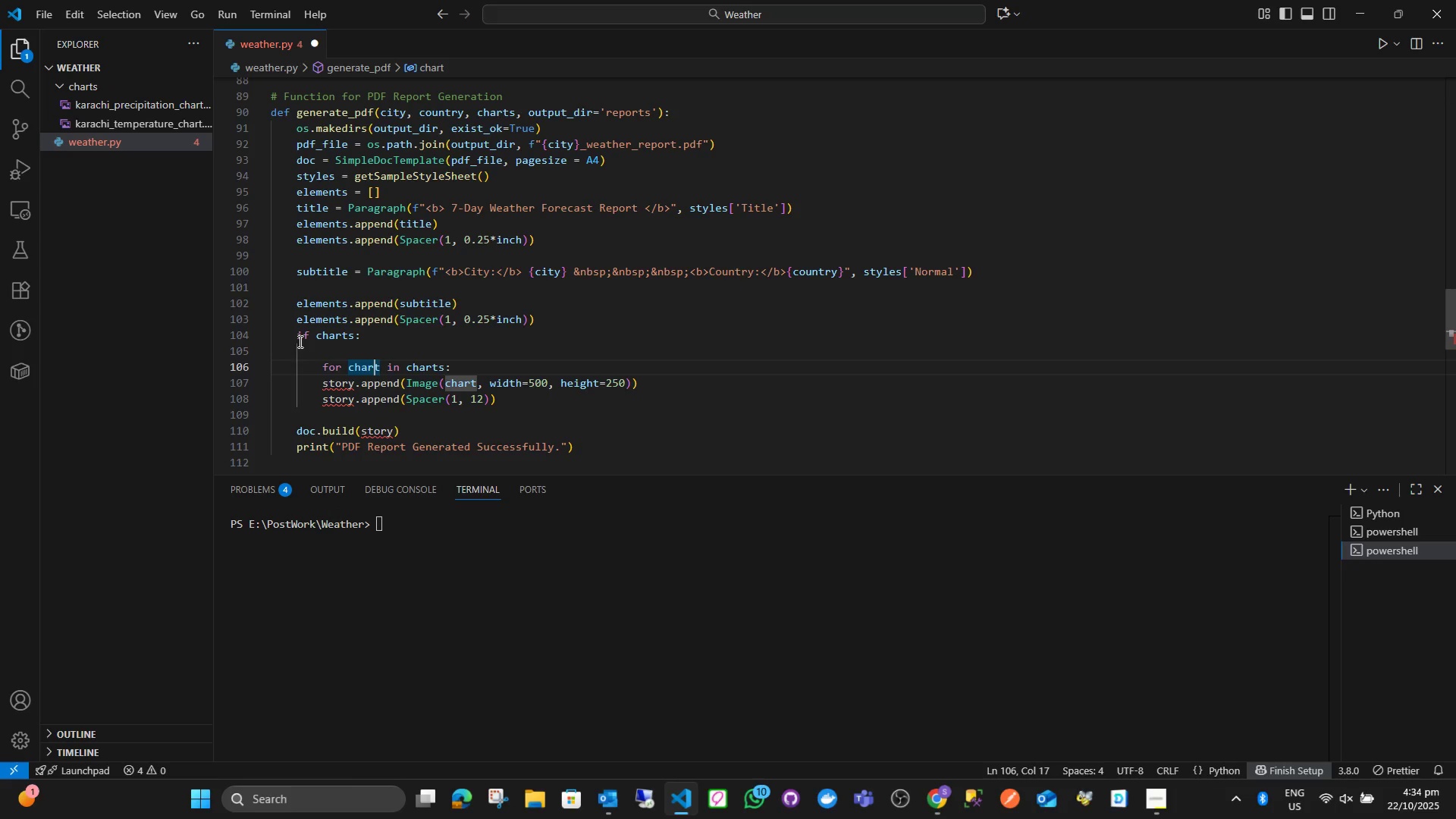 
key(ArrowRight)
 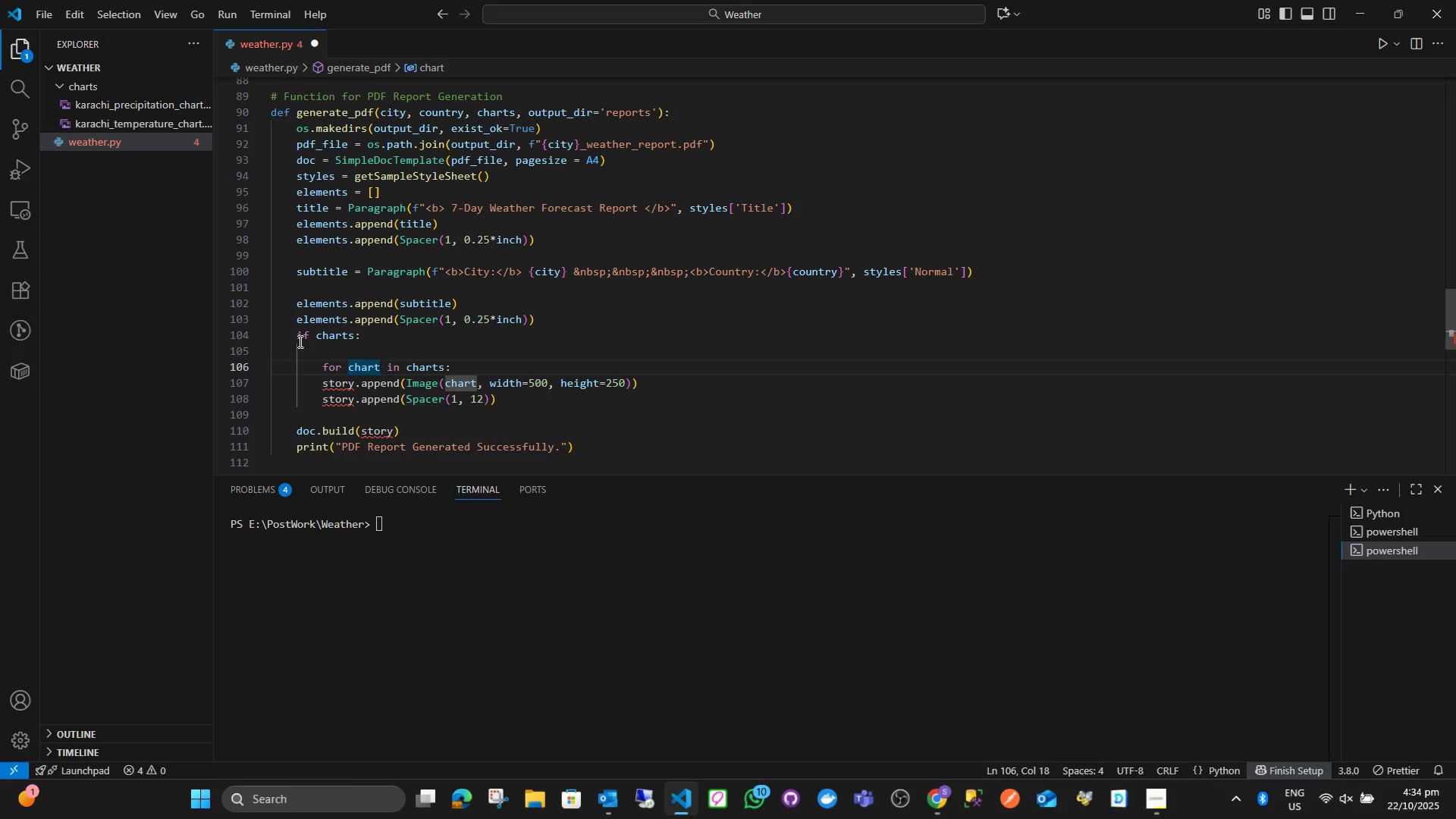 
type(_path)
 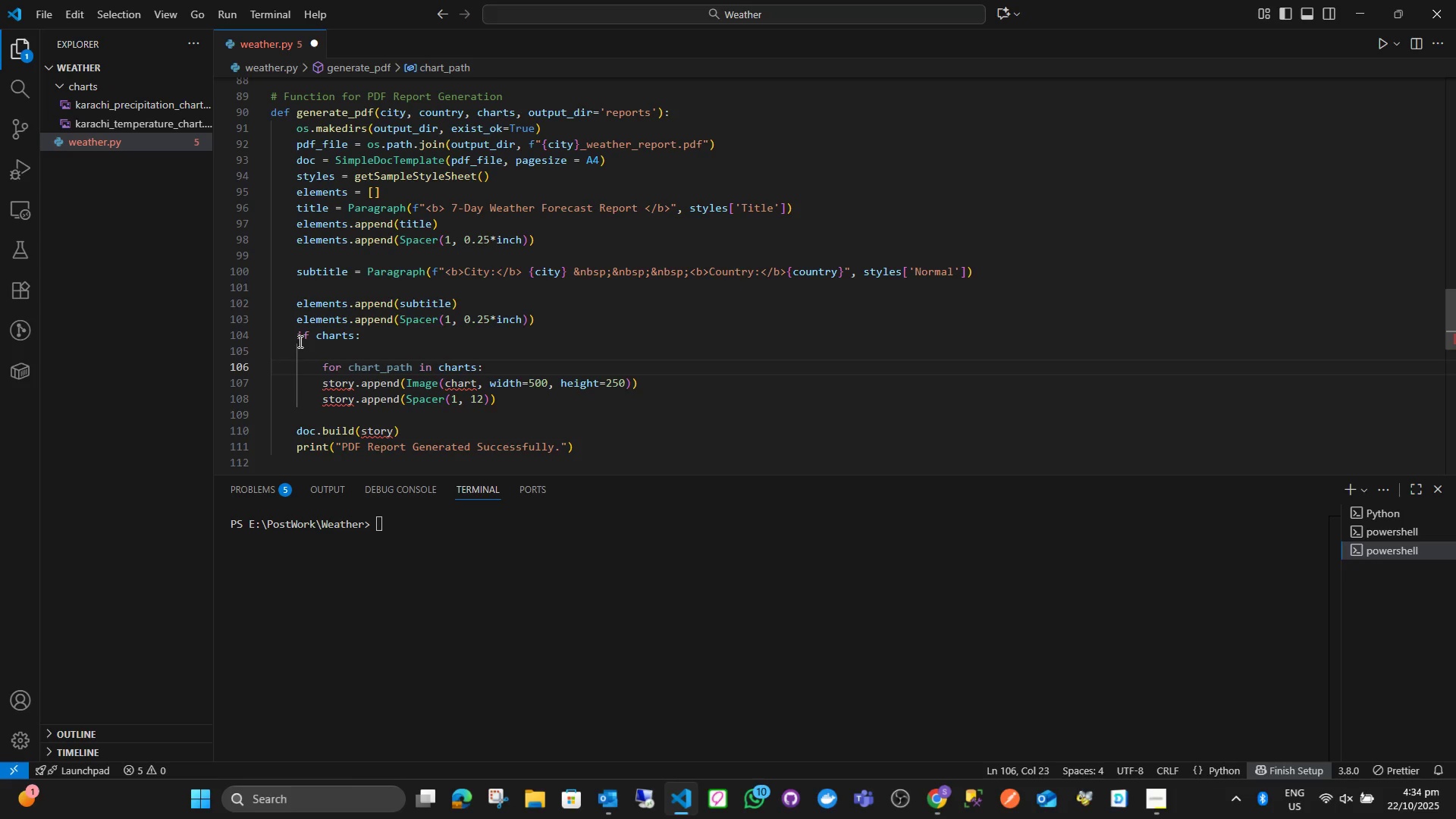 
key(ArrowRight)
 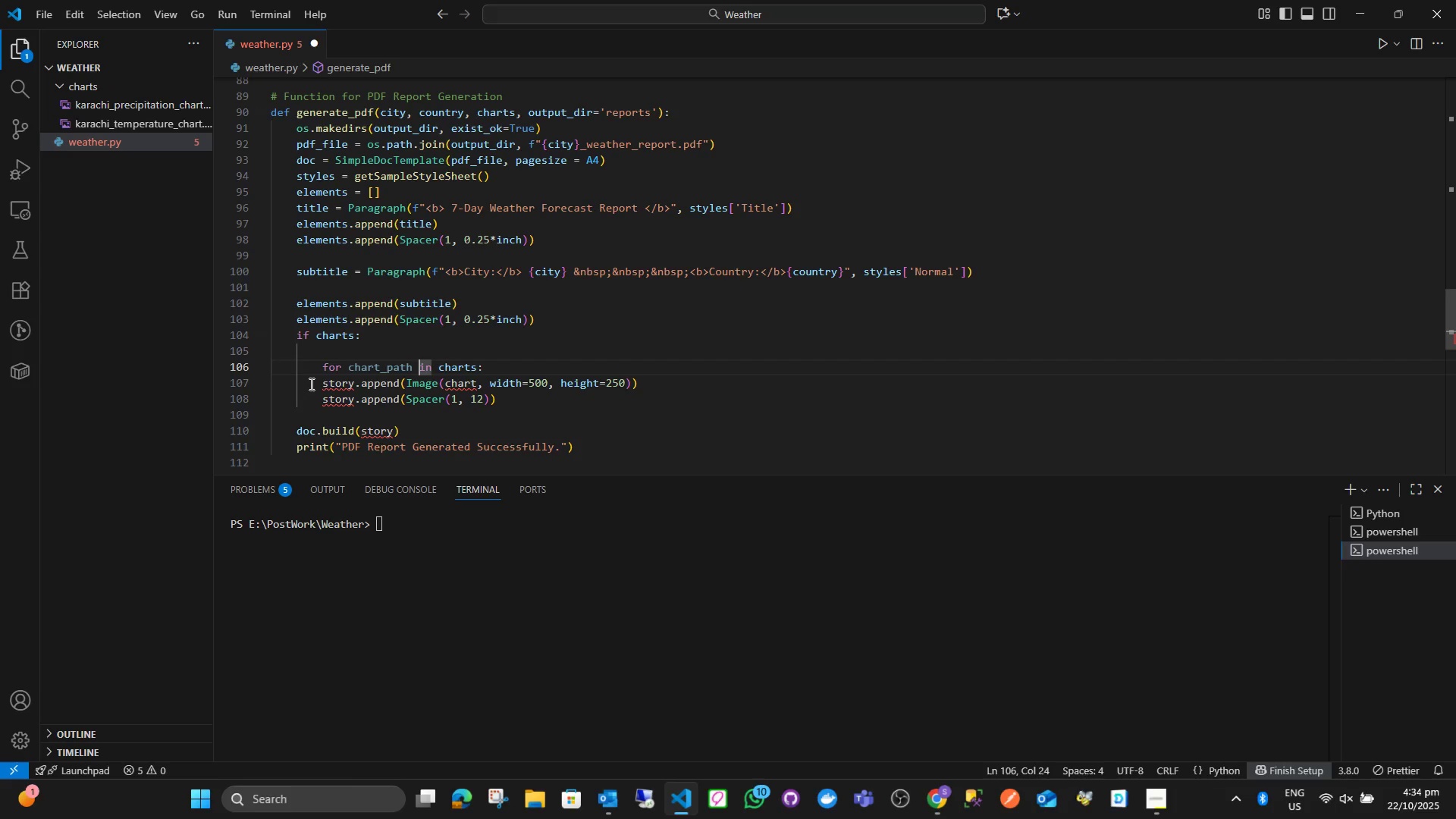 
left_click([325, 384])
 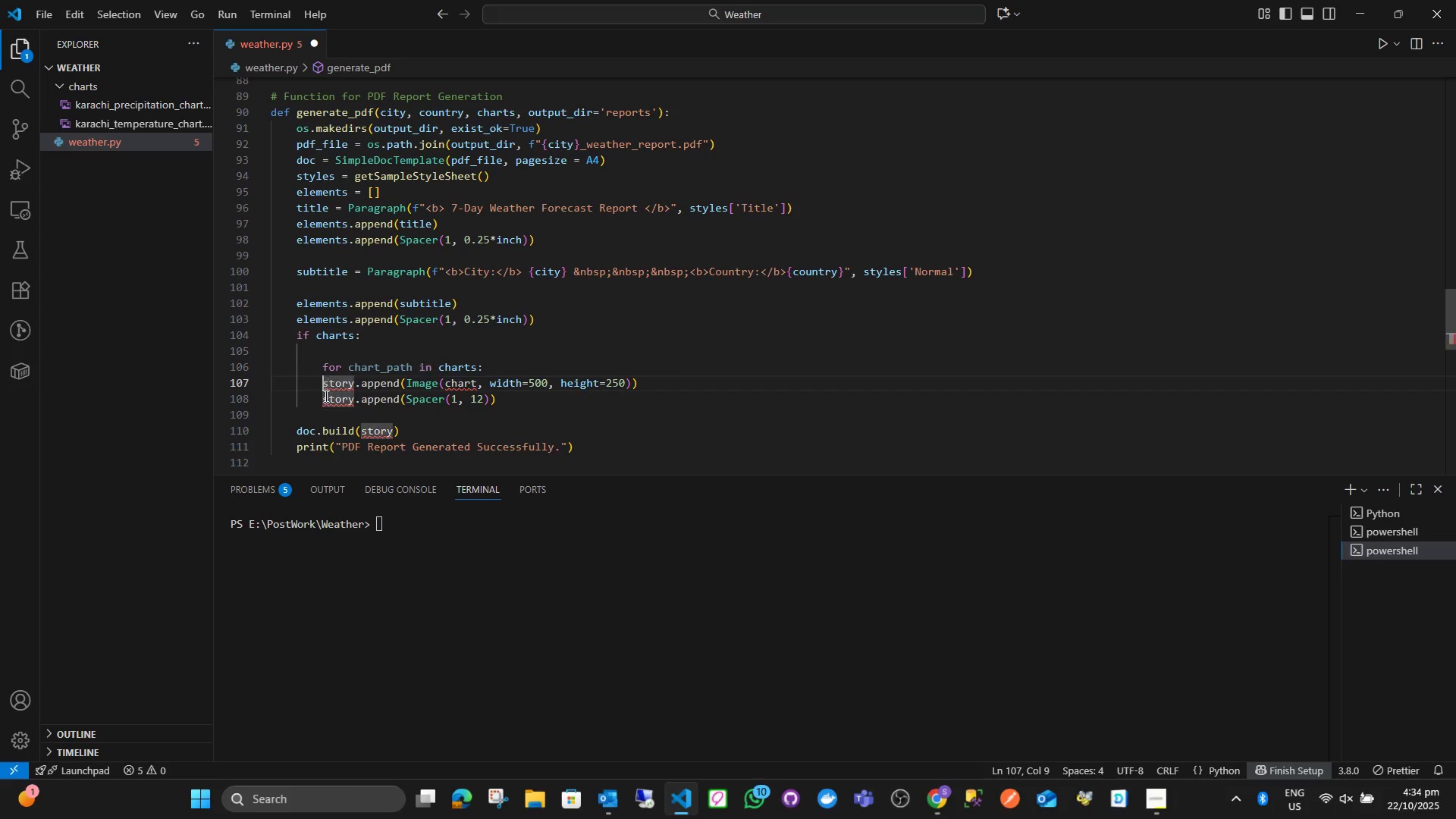 
key(Tab)
 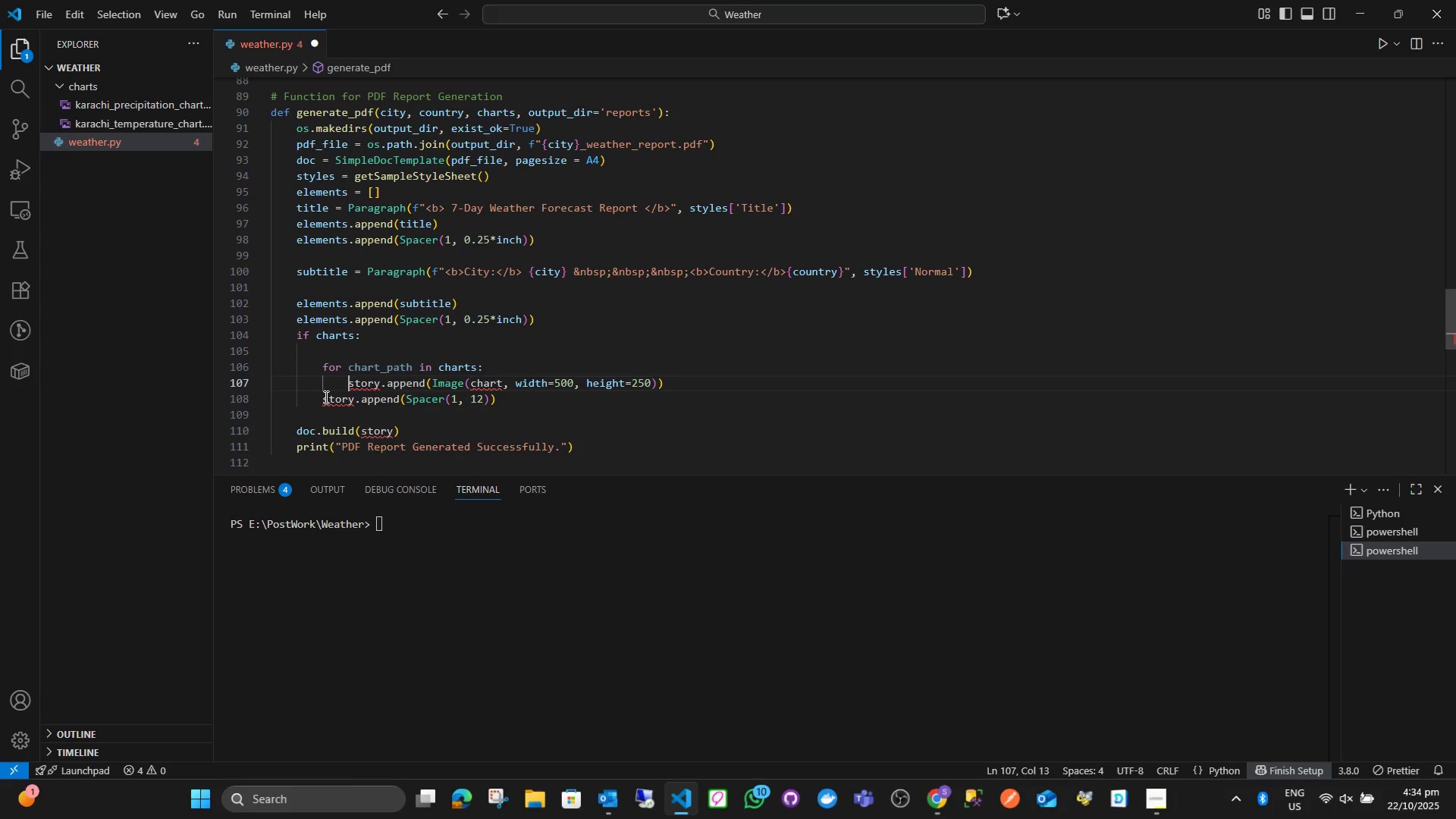 
left_click([325, 397])
 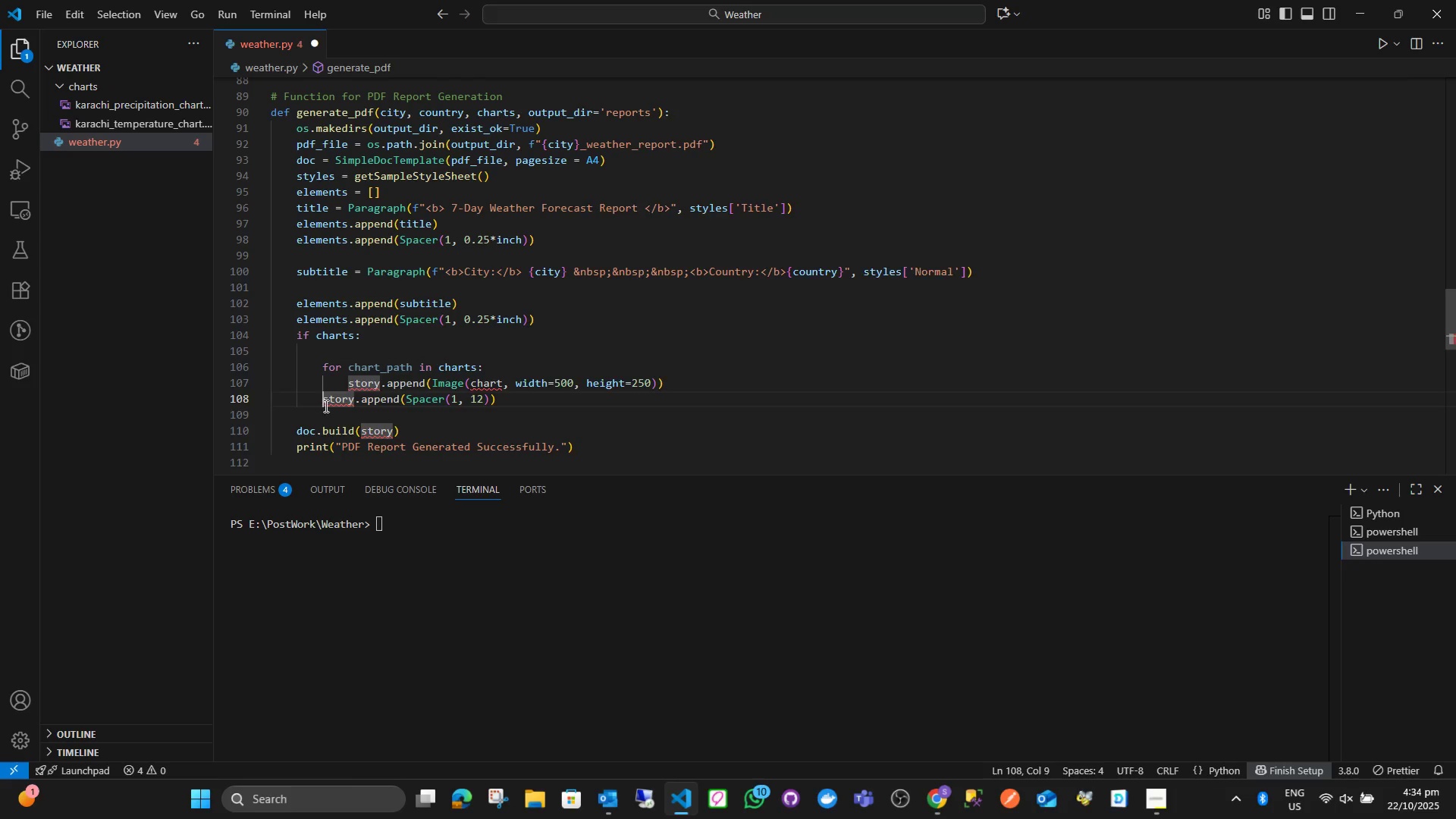 
key(Tab)
 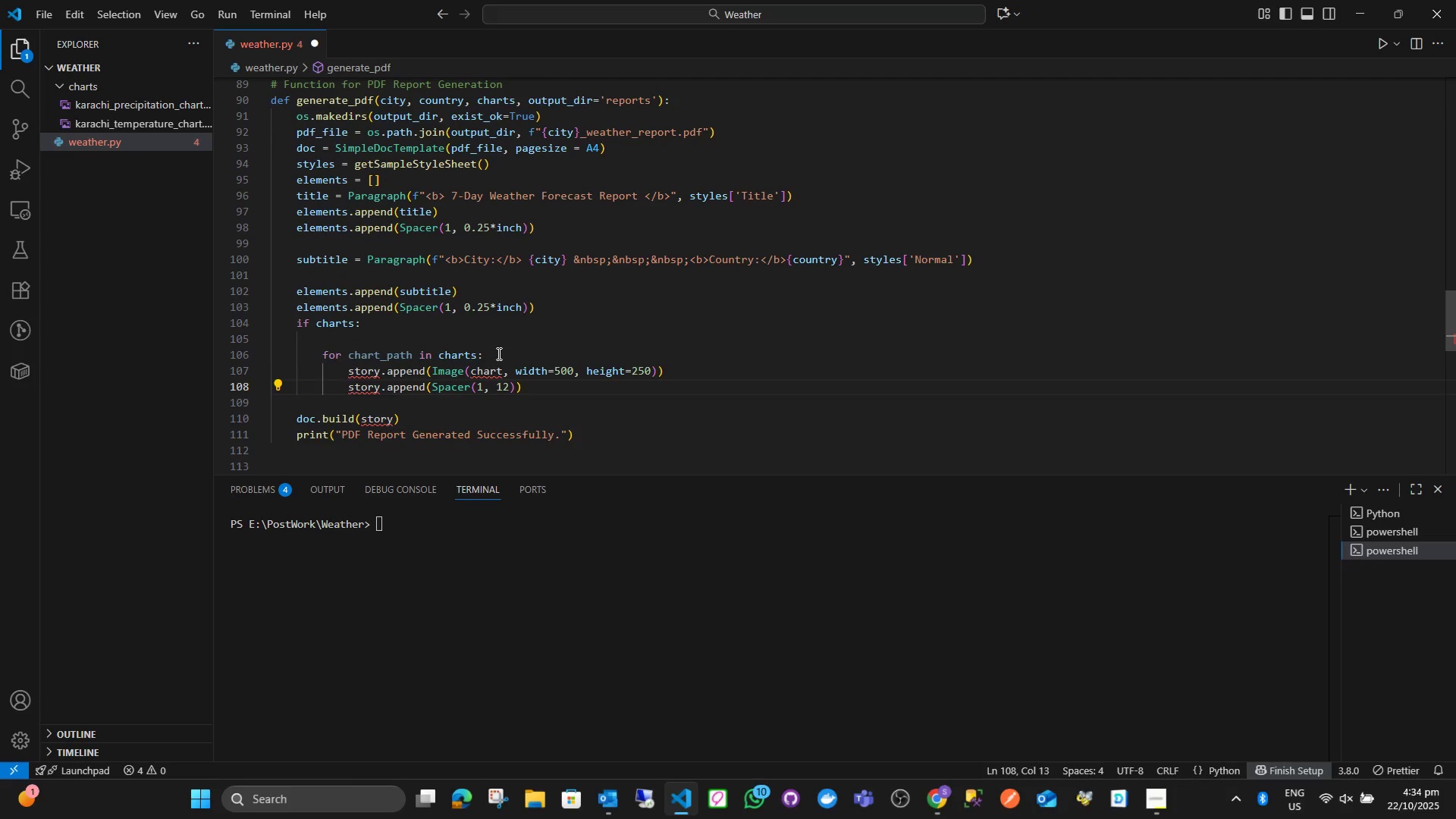 
left_click([497, 357])
 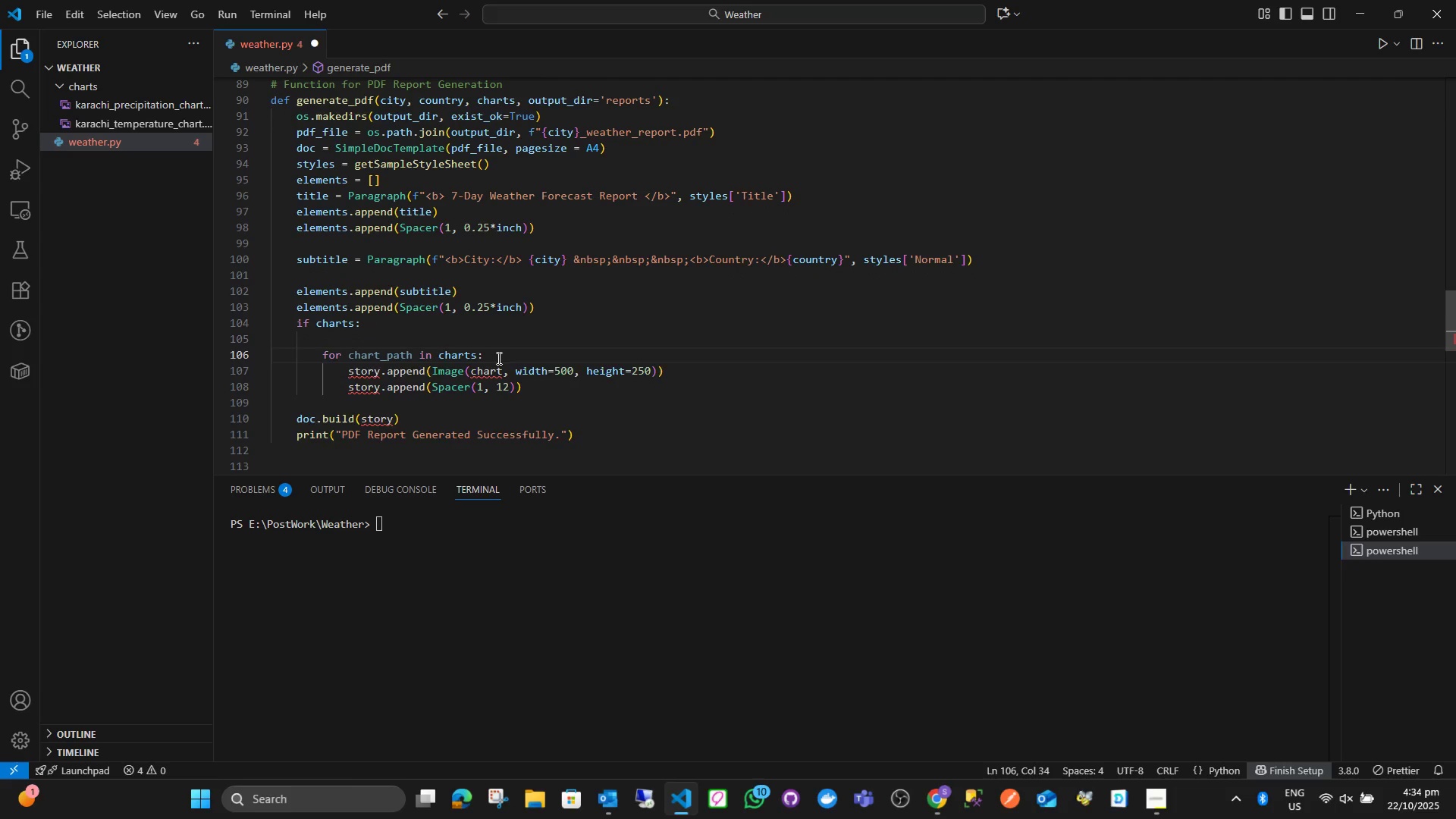 
key(Enter)
 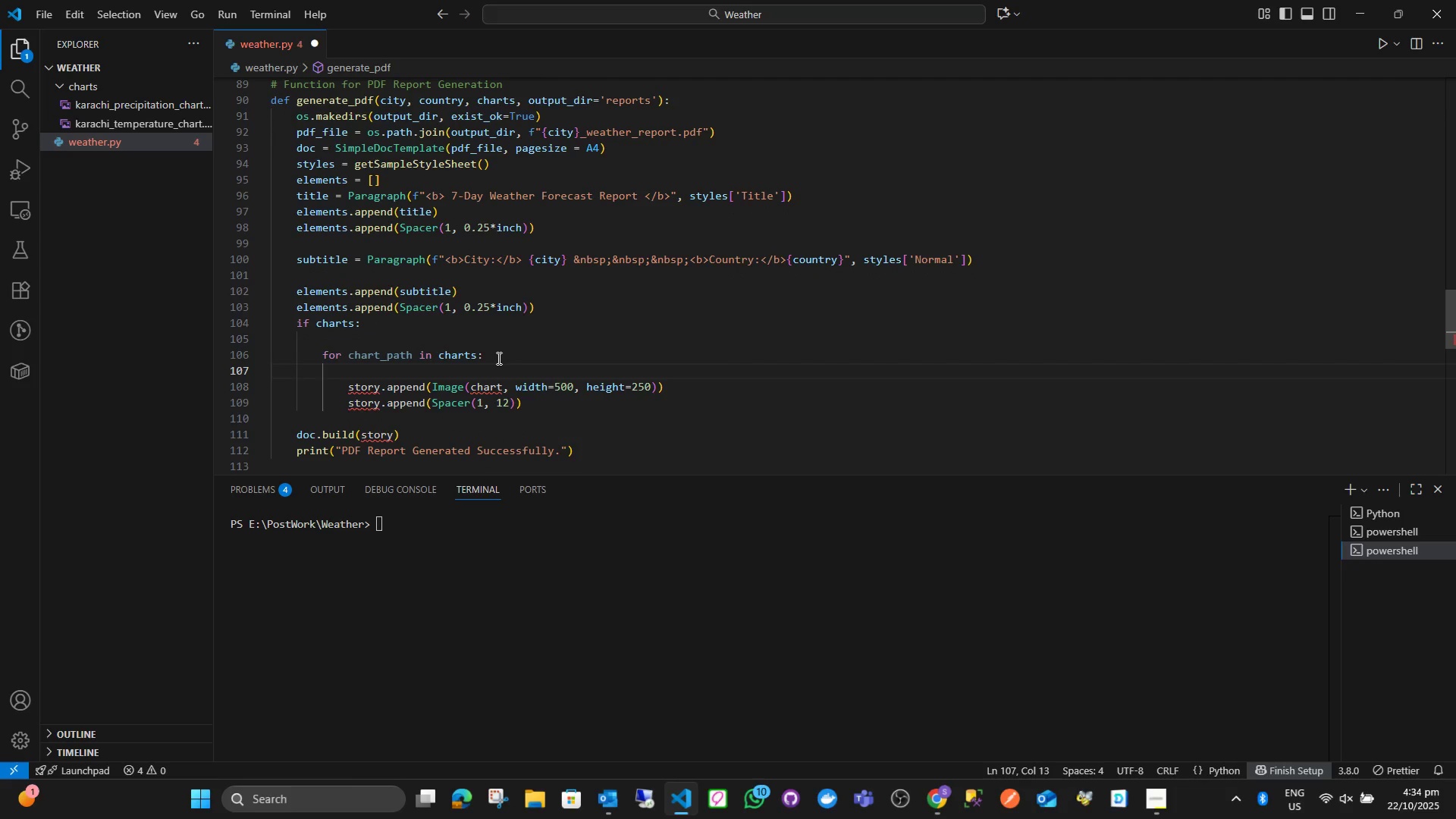 
type(if os.path.exi)
 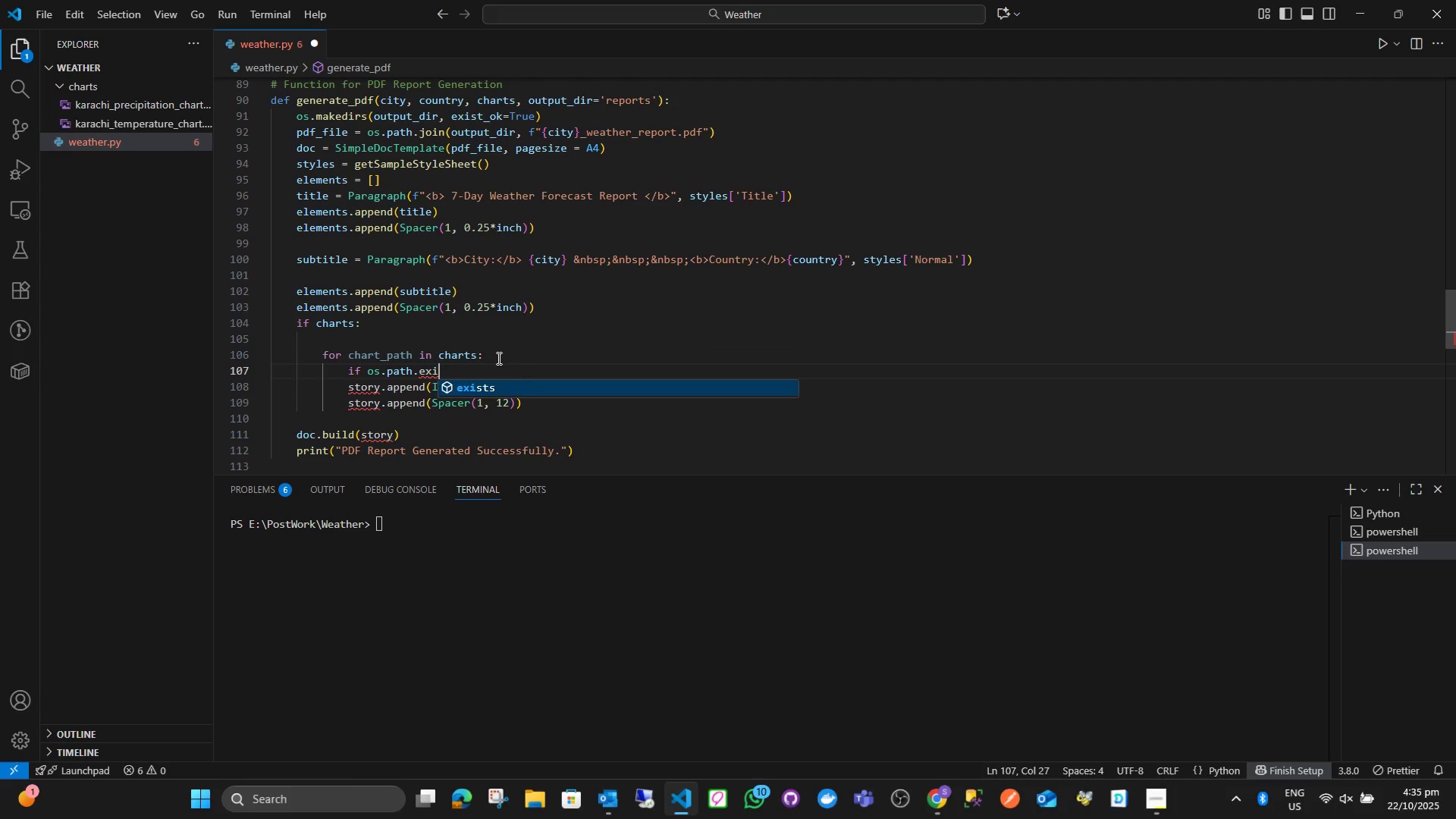 
key(Enter)
 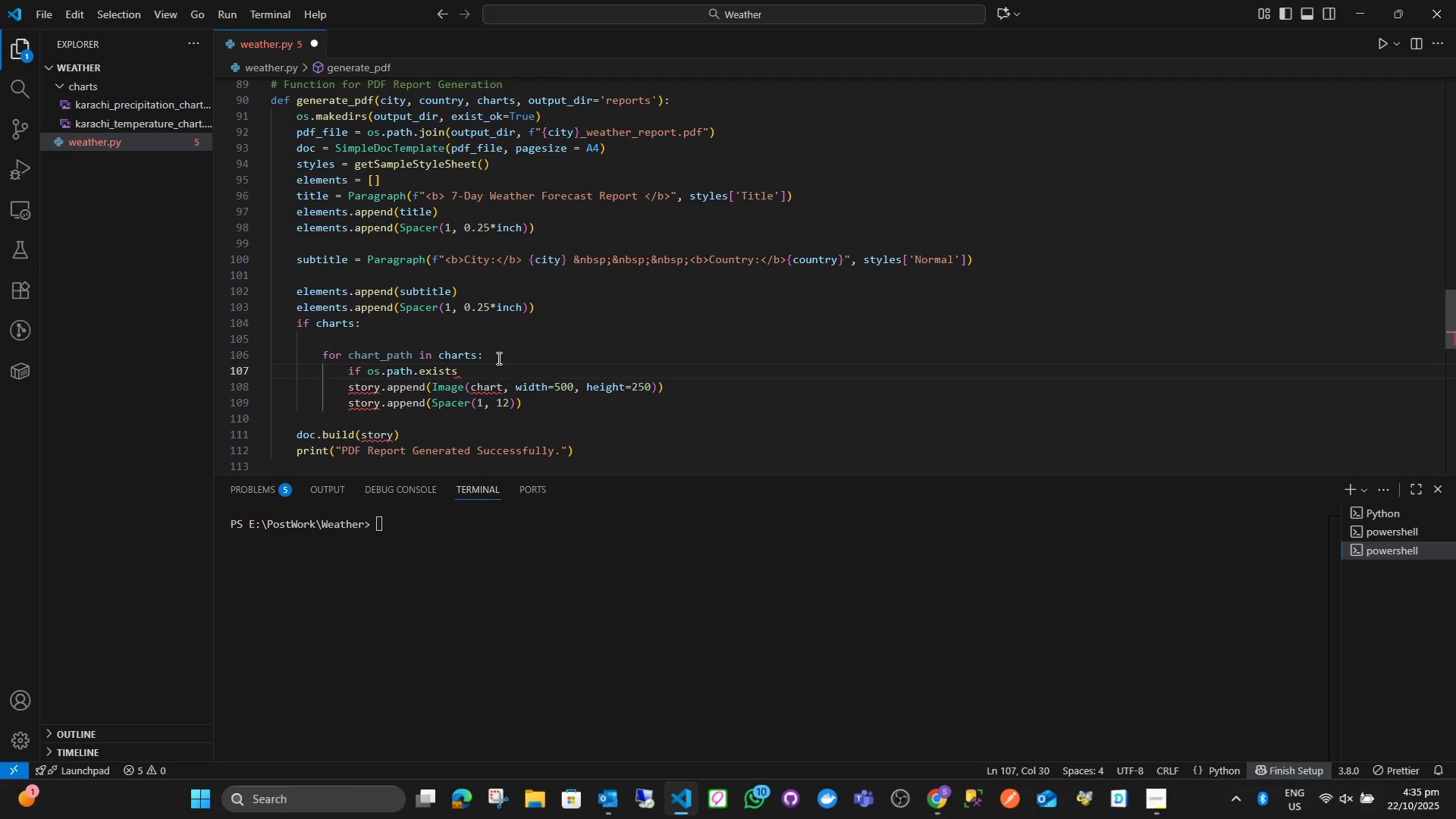 
type((ch)
 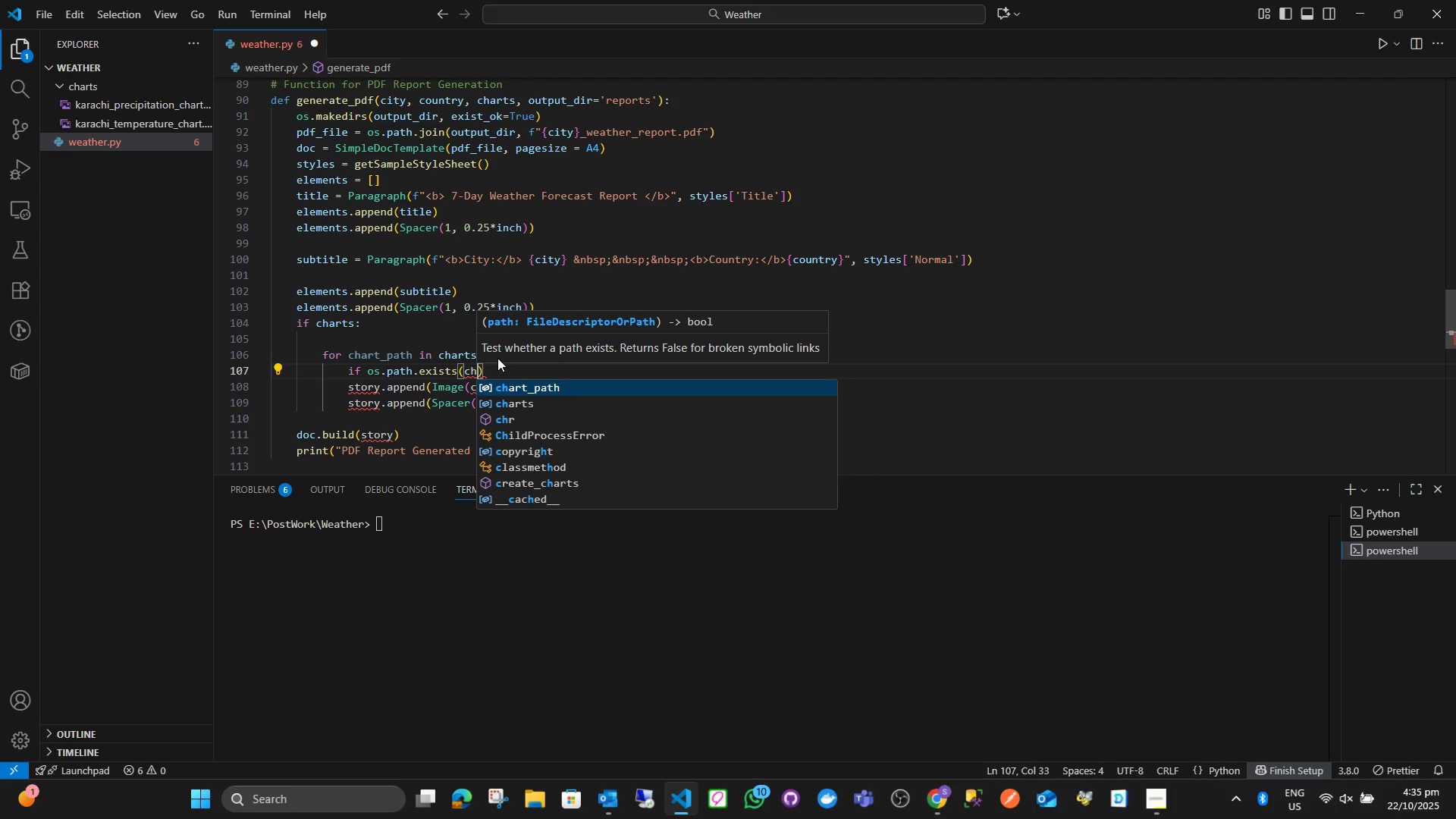 
key(Enter)
 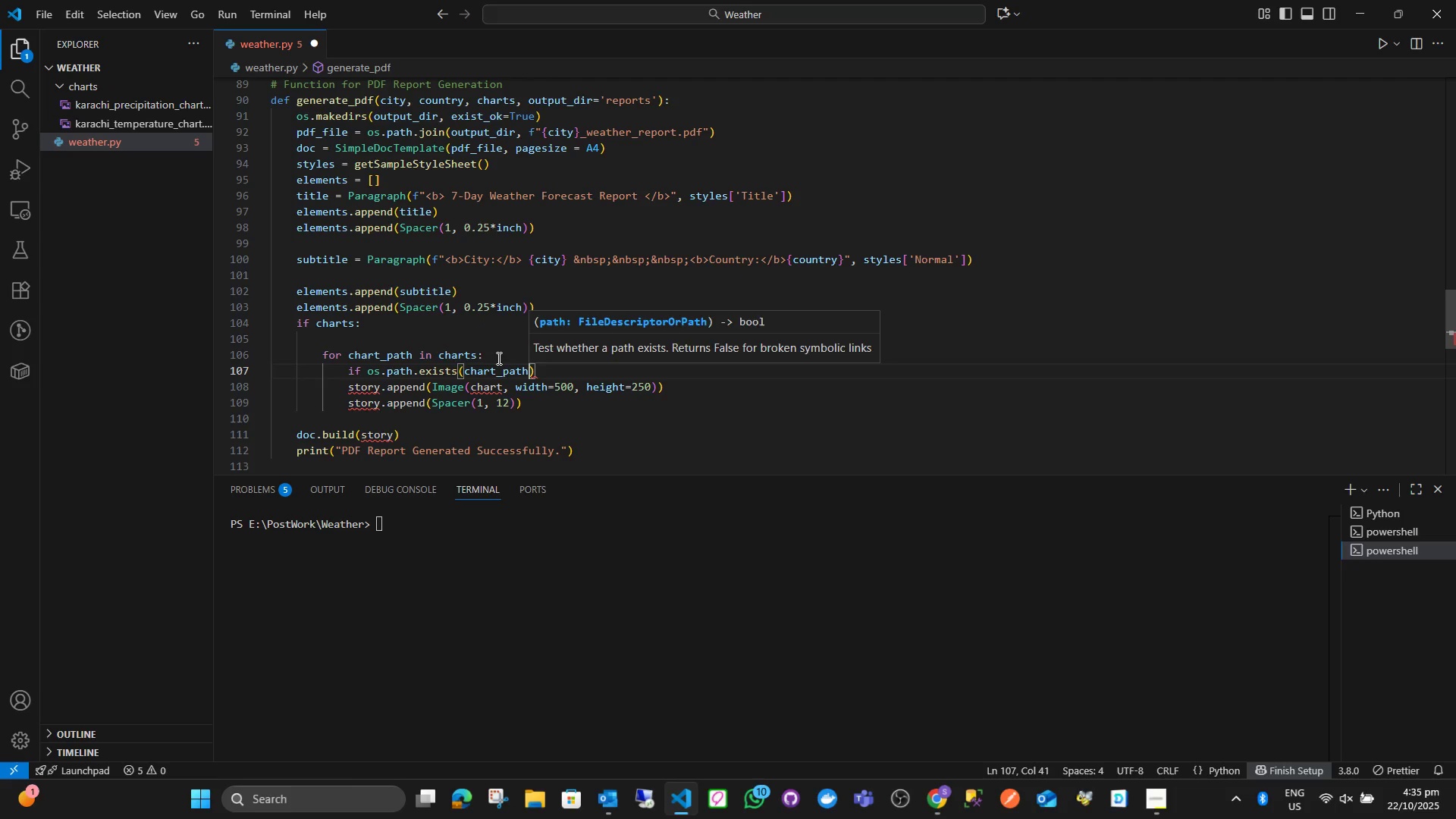 
key(ArrowRight)
 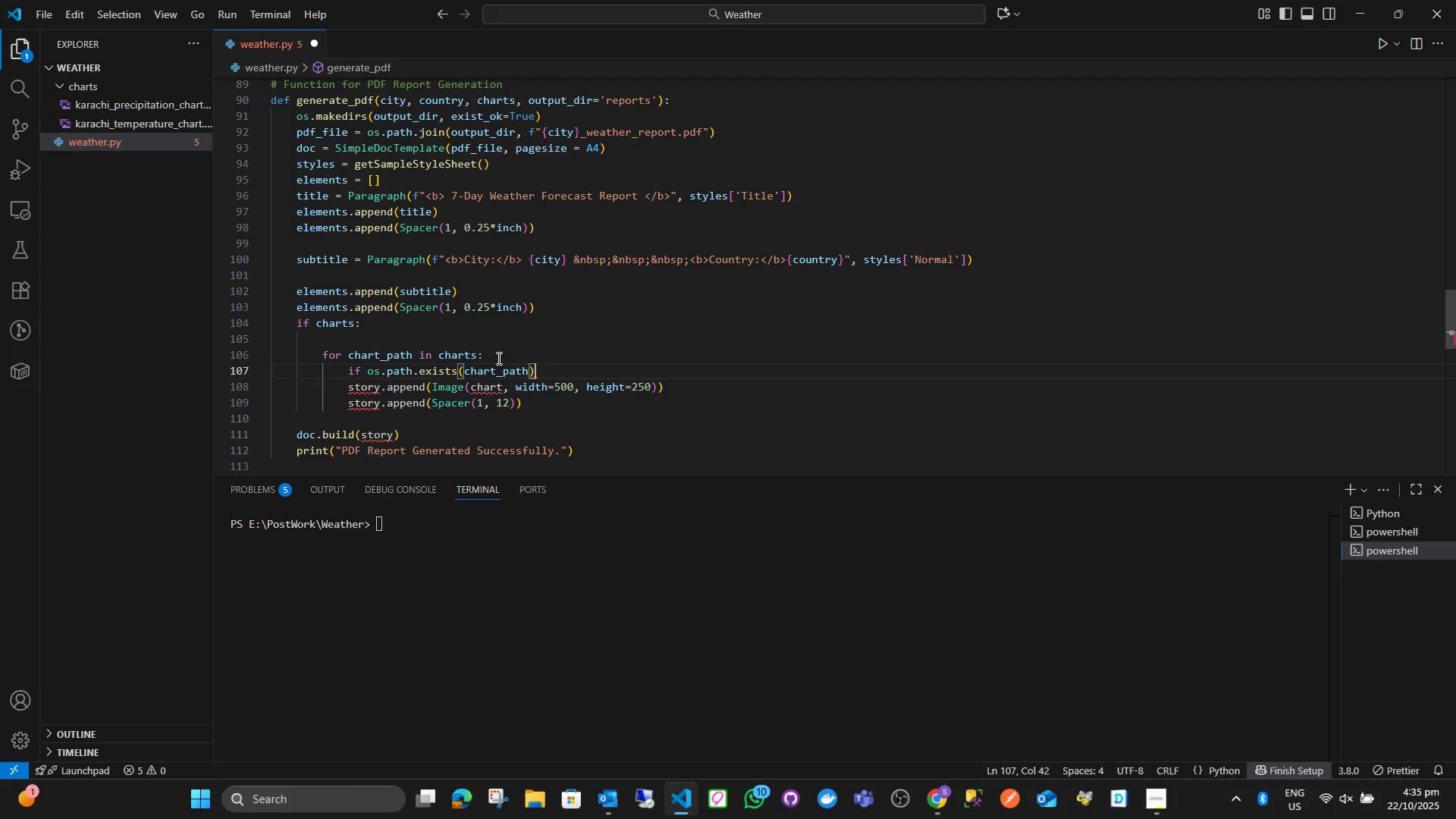 
key(Shift+Semicolon)
 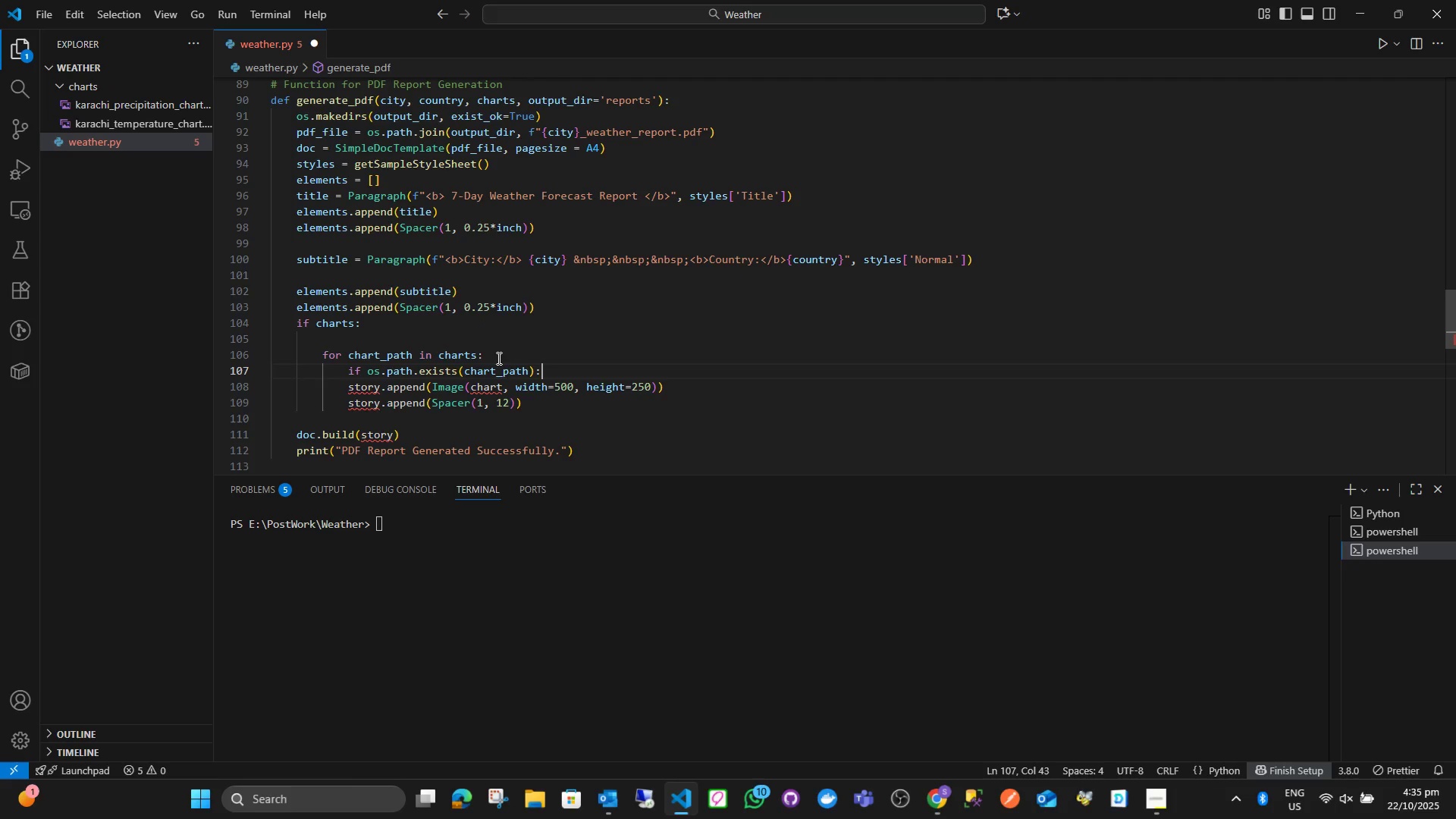 
key(Enter)
 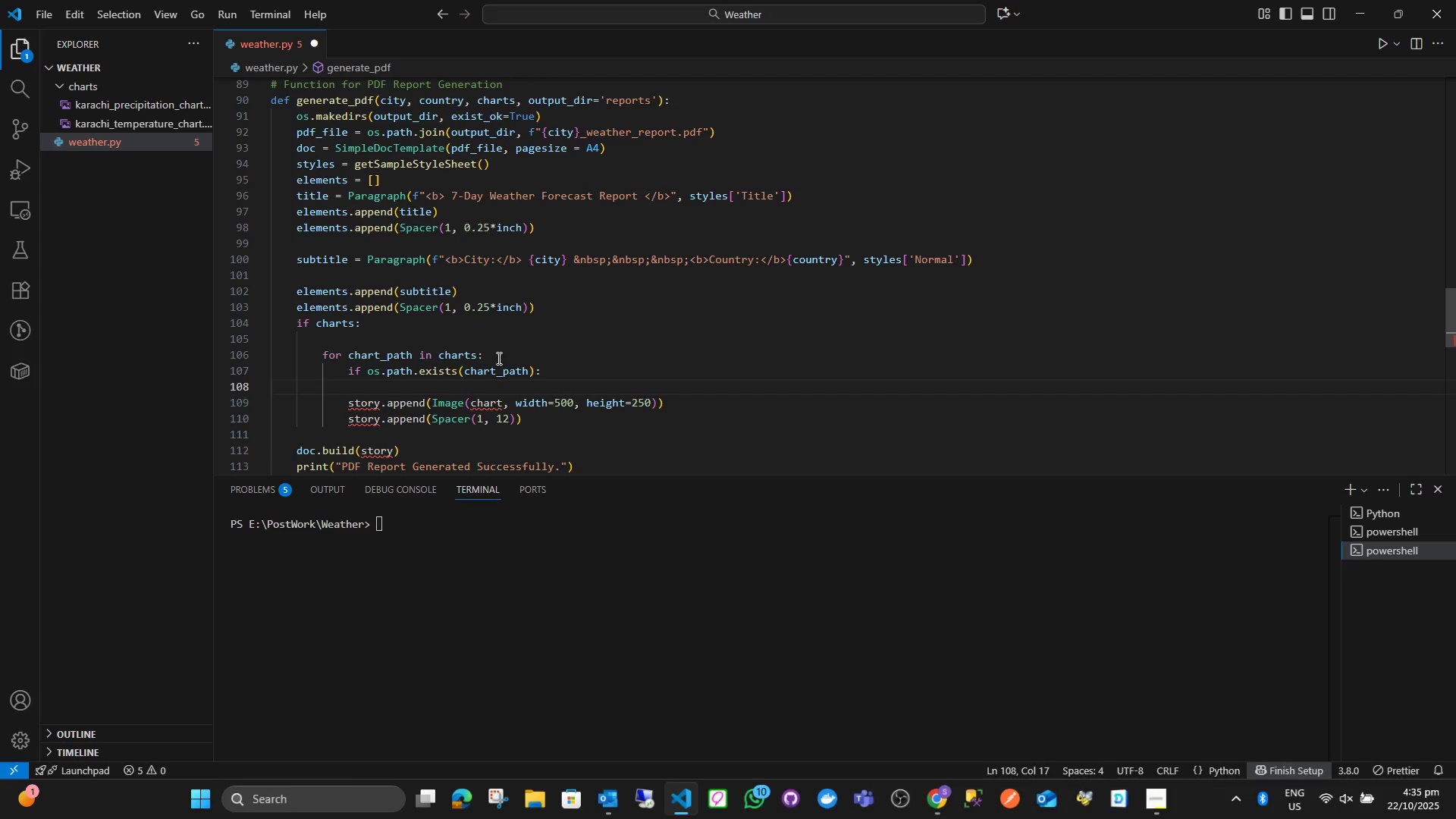 
type(eleme)
 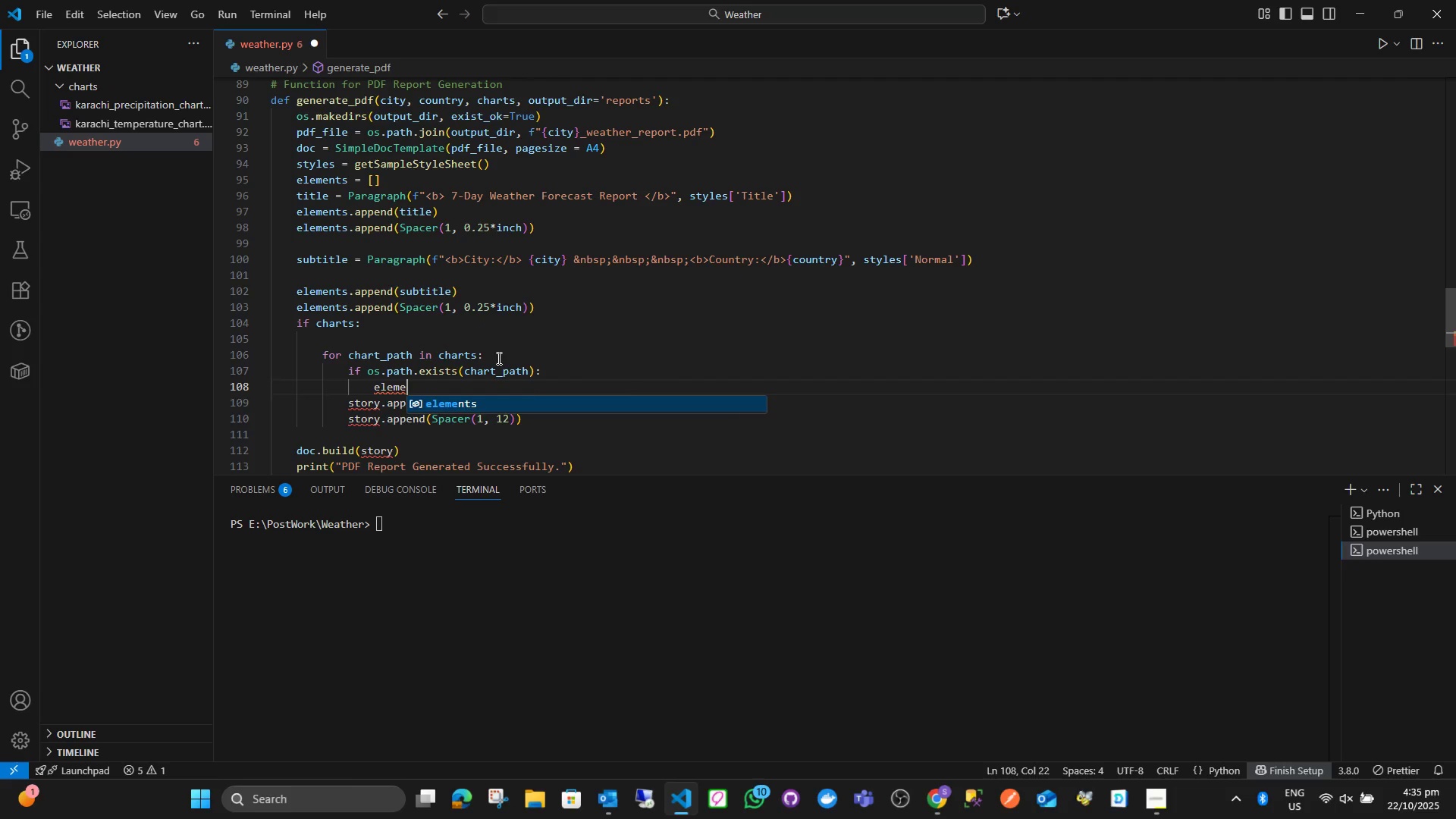 
key(Enter)
 